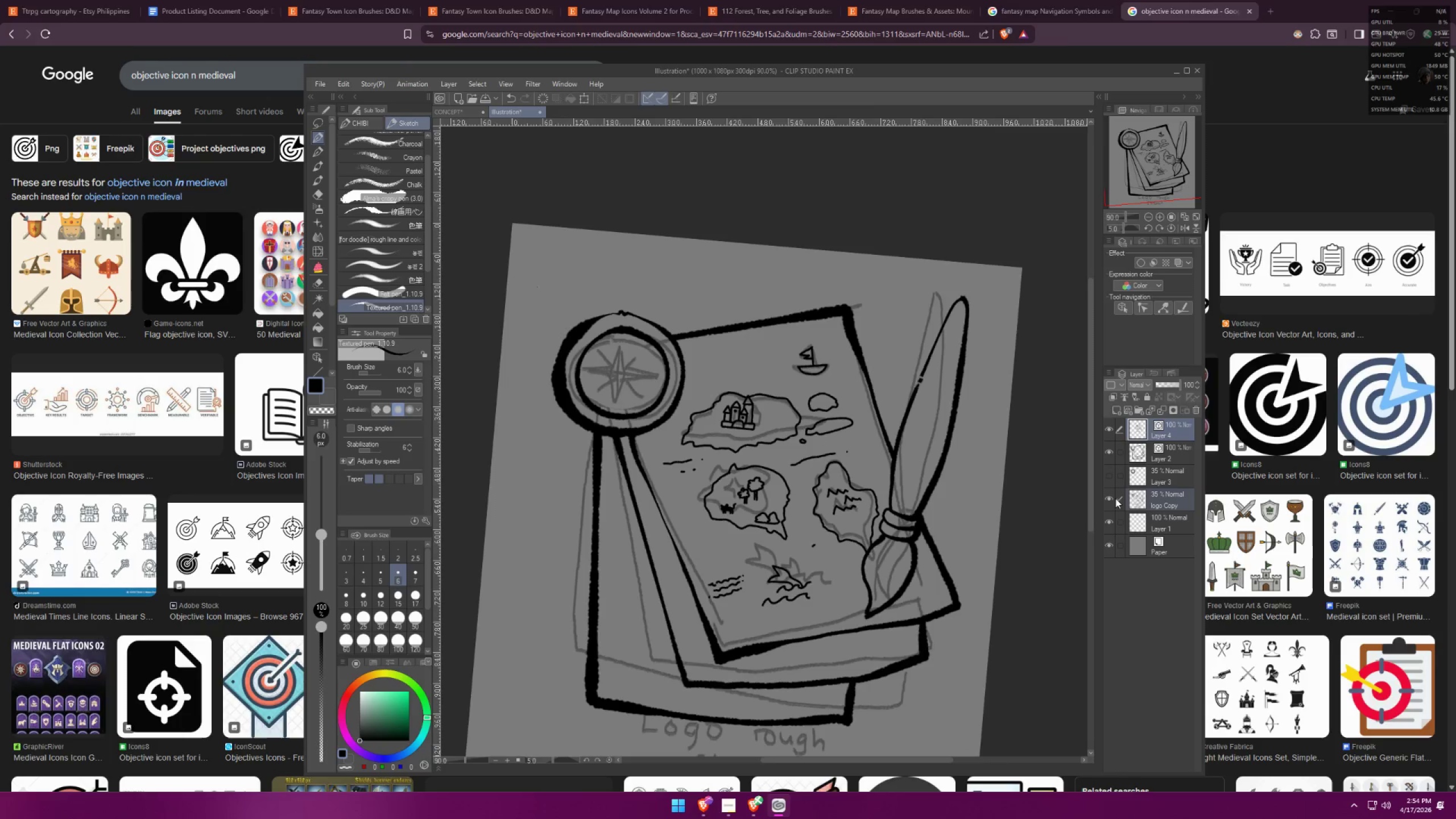 
key(C)
 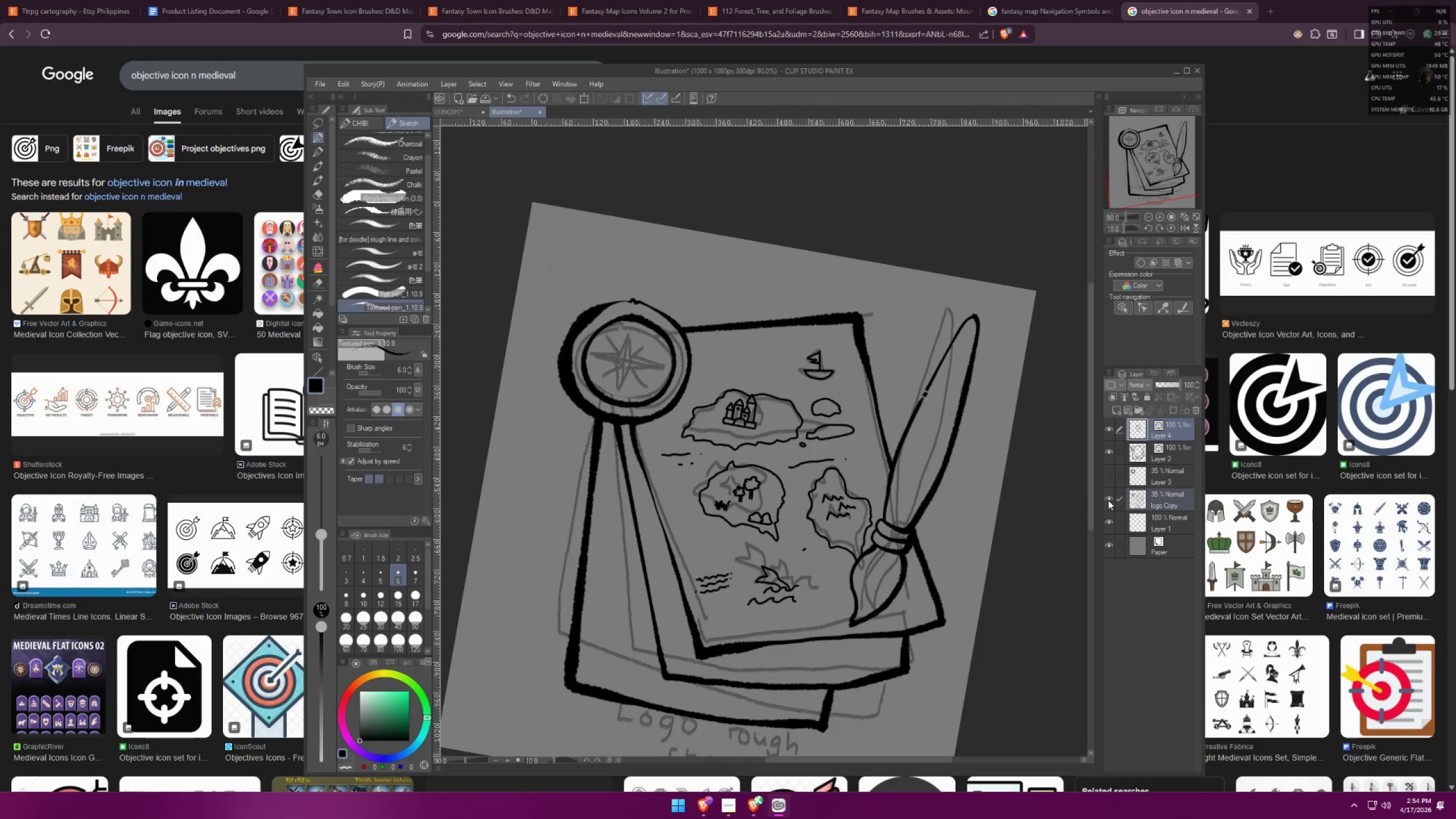 
left_click([1108, 500])
 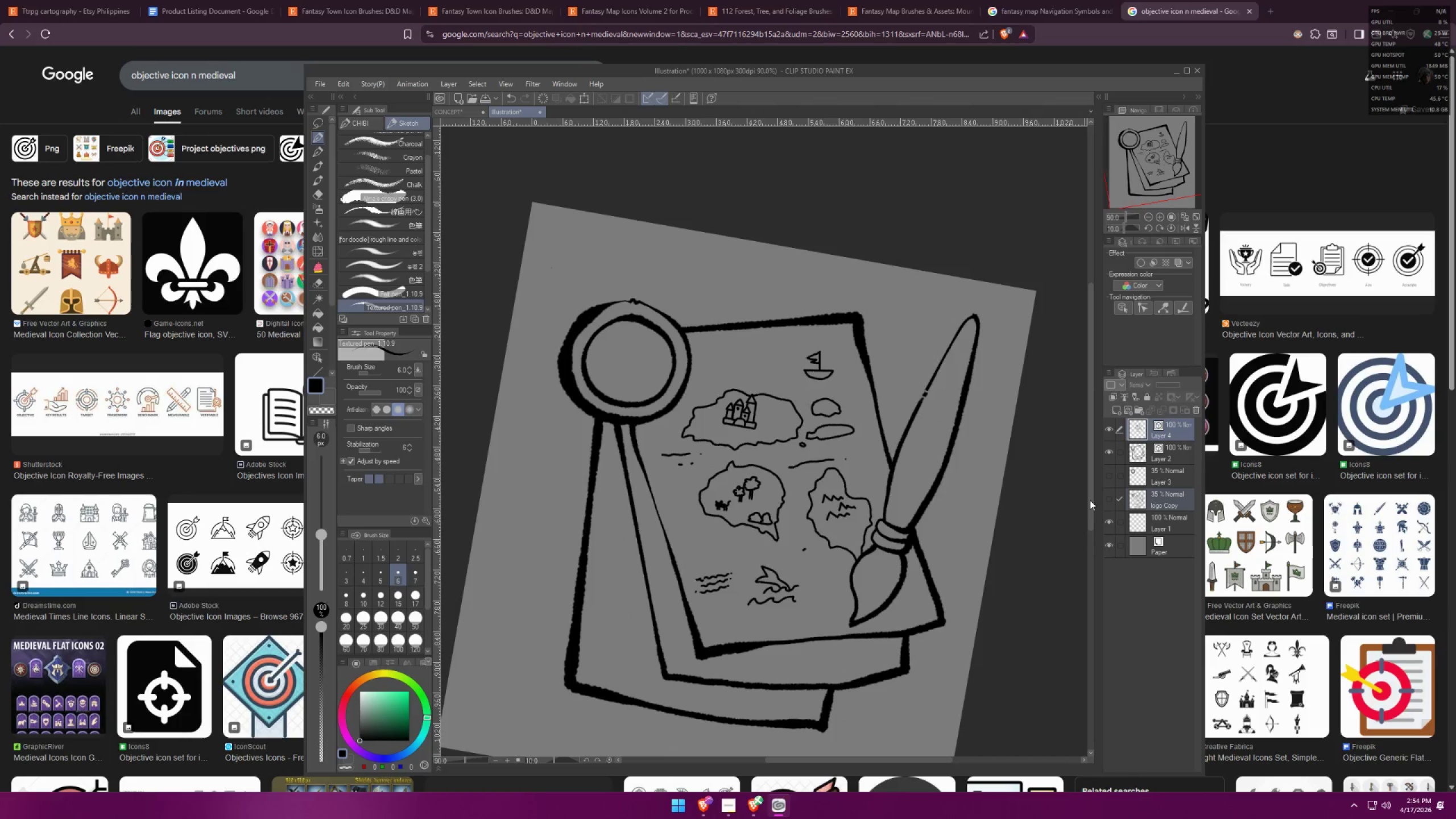 
type(ff)
 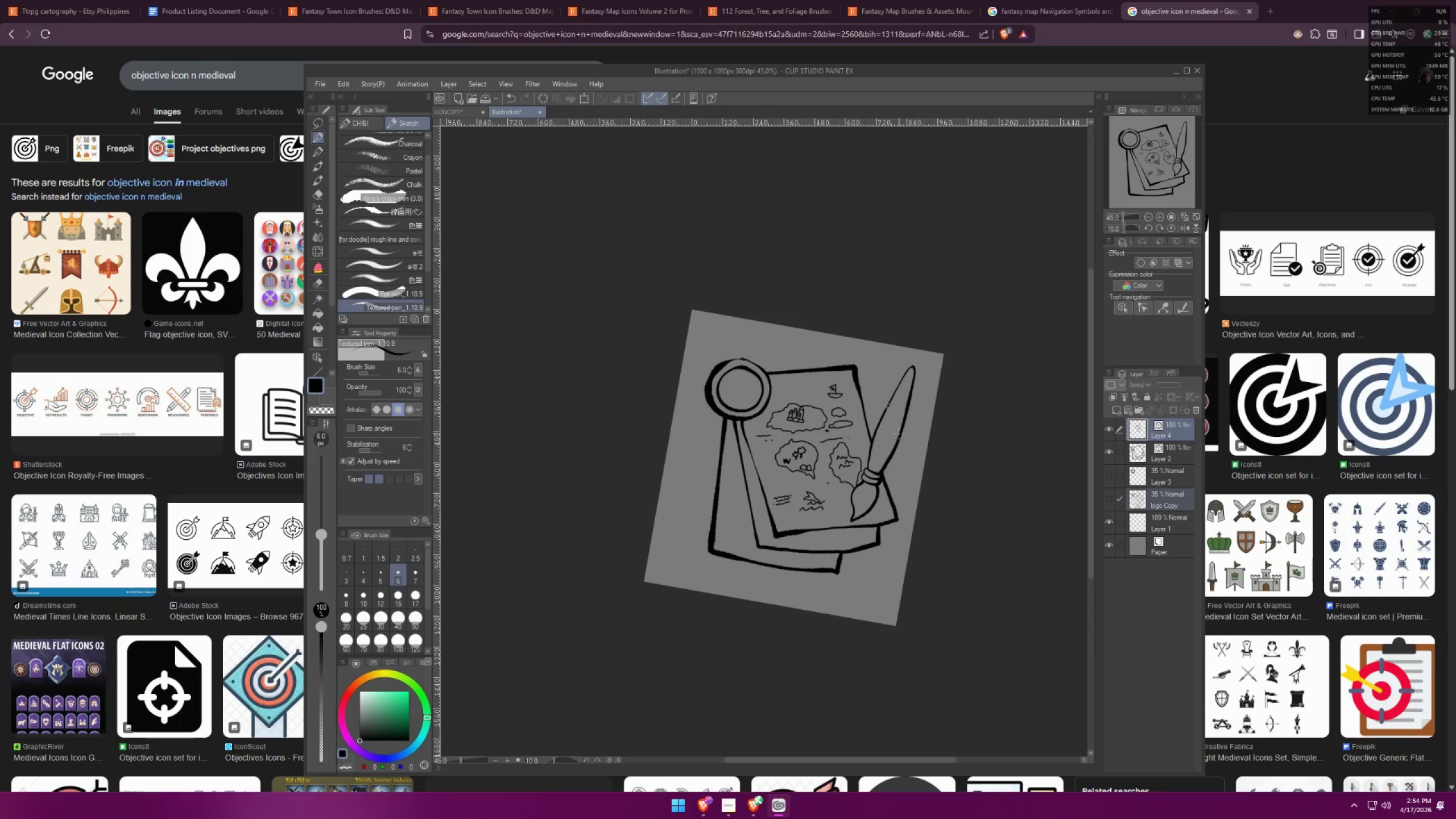 
scroll: coordinate [861, 404], scroll_direction: down, amount: 7.0
 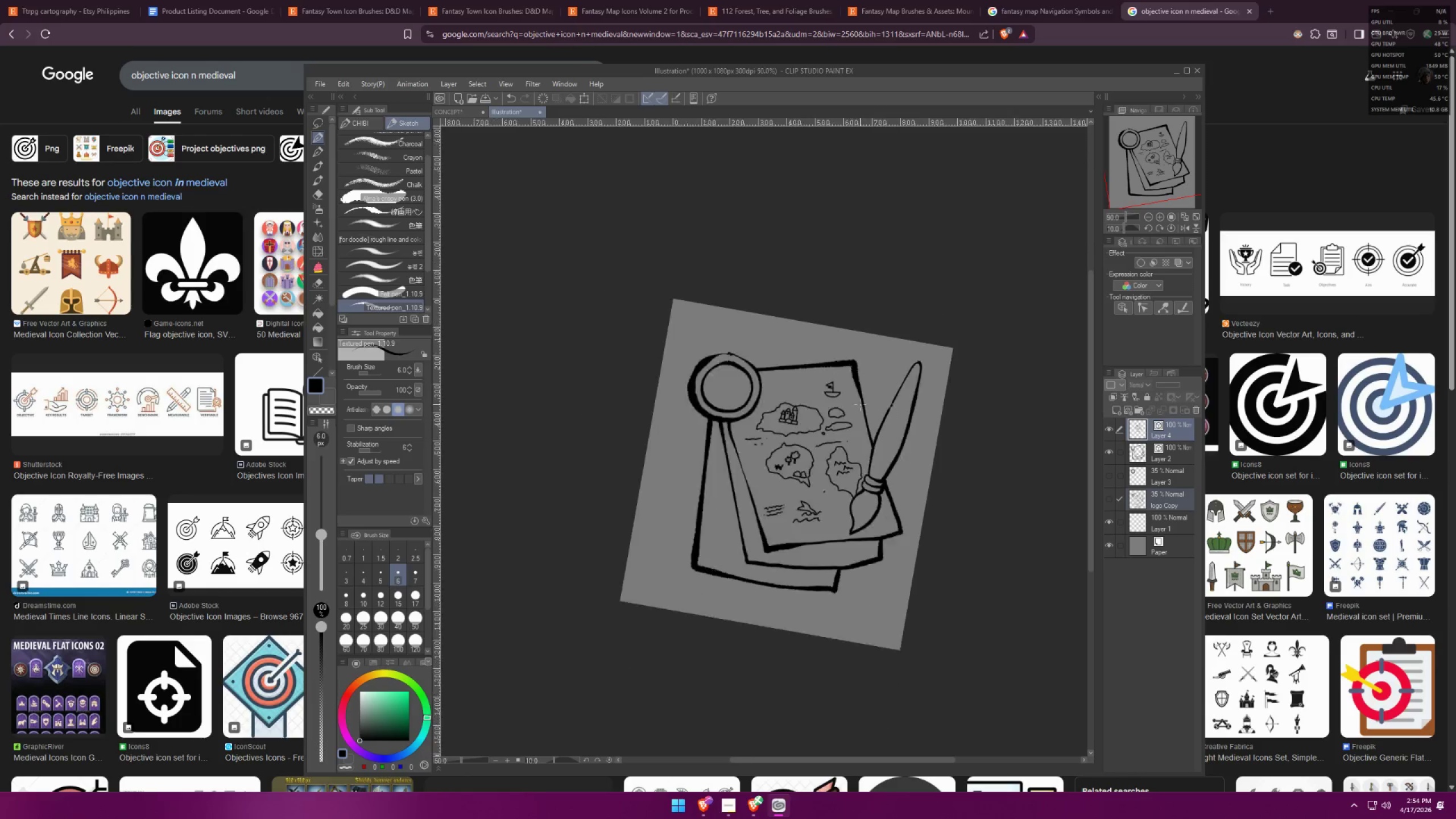 
type(zz)
 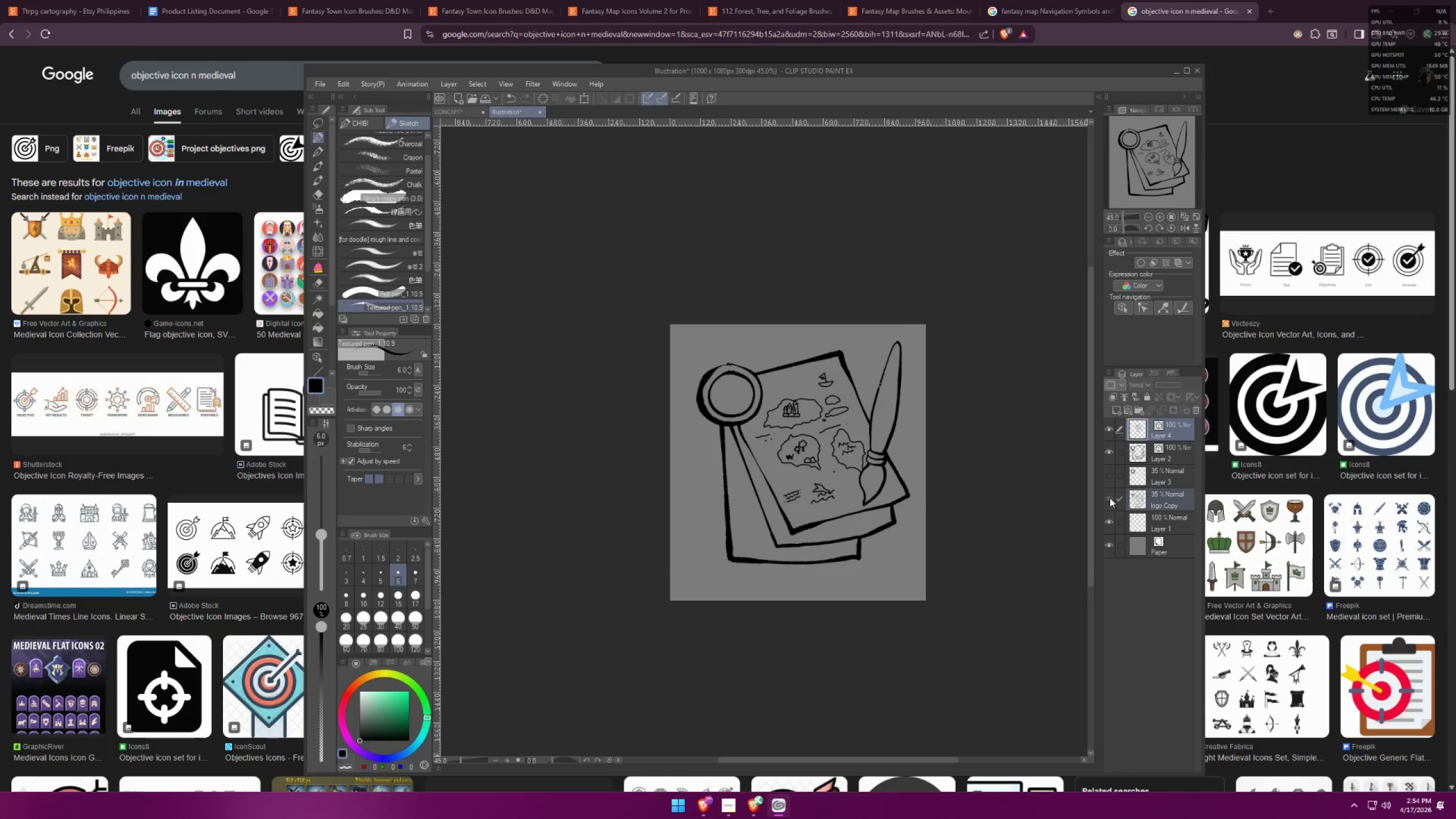 
left_click_drag(start_coordinate=[698, 338], to_coordinate=[765, 514])
 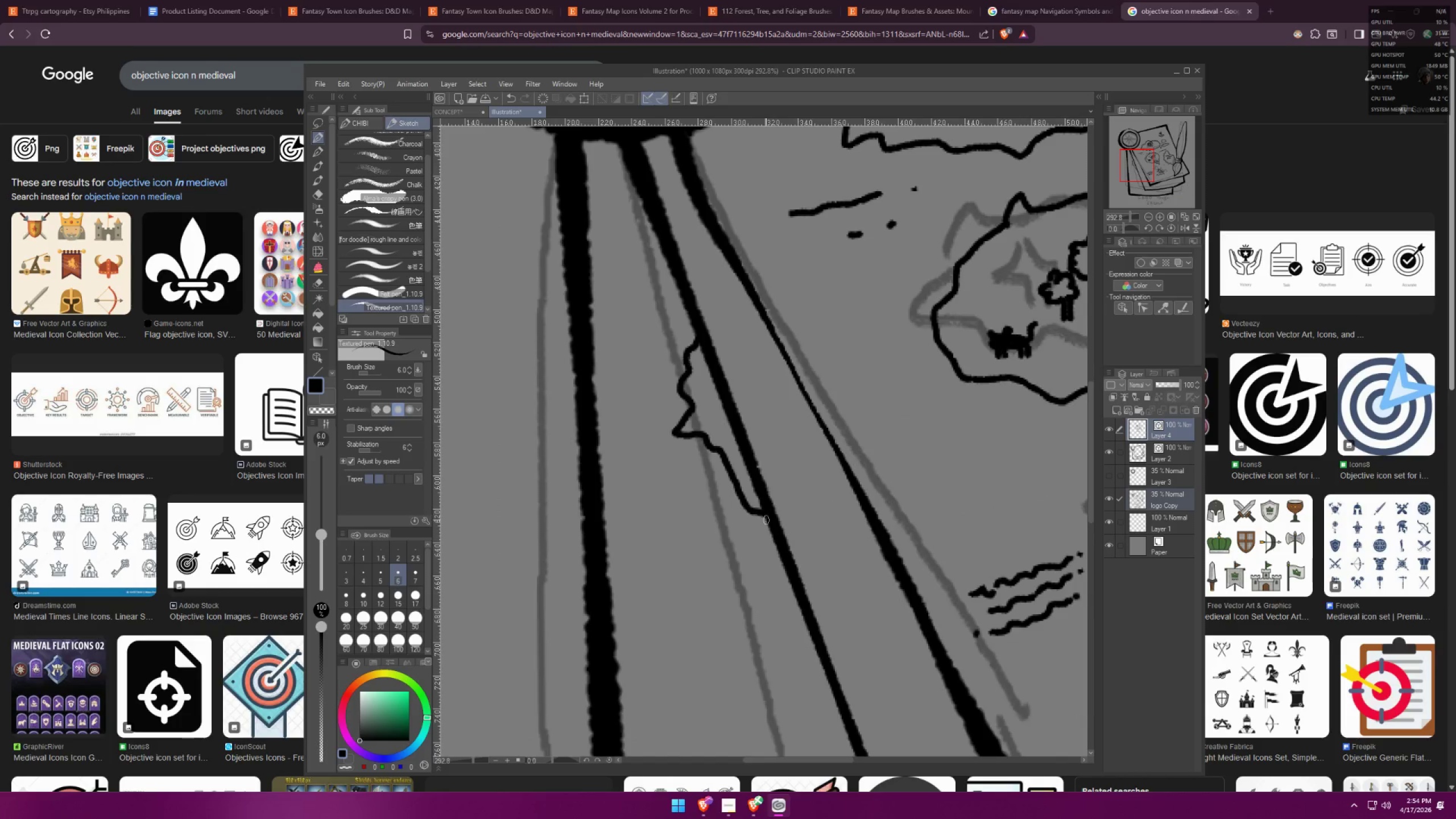 
scroll: coordinate [686, 387], scroll_direction: up, amount: 24.0
 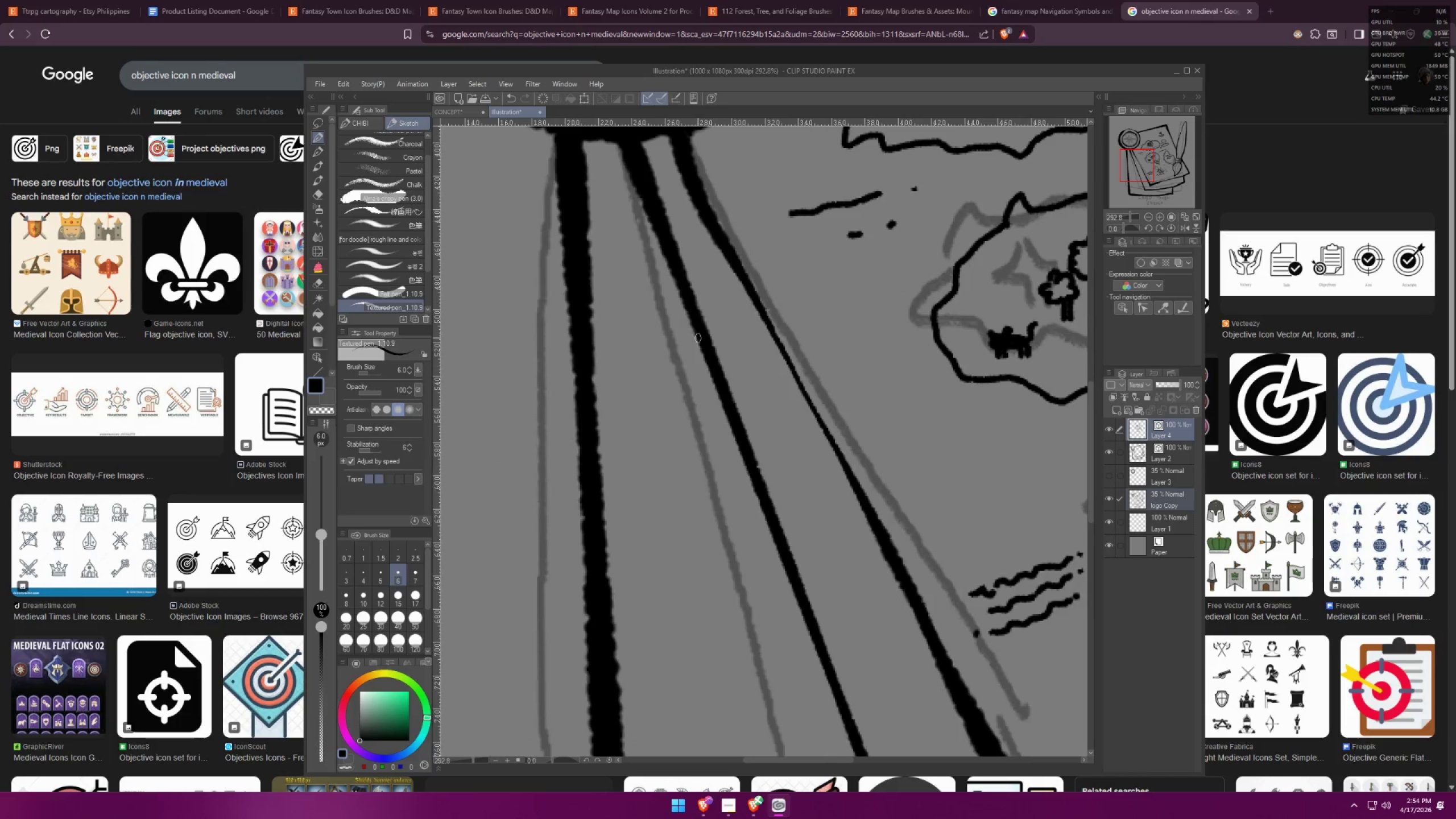 
hold_key(key=Space, duration=0.87)
 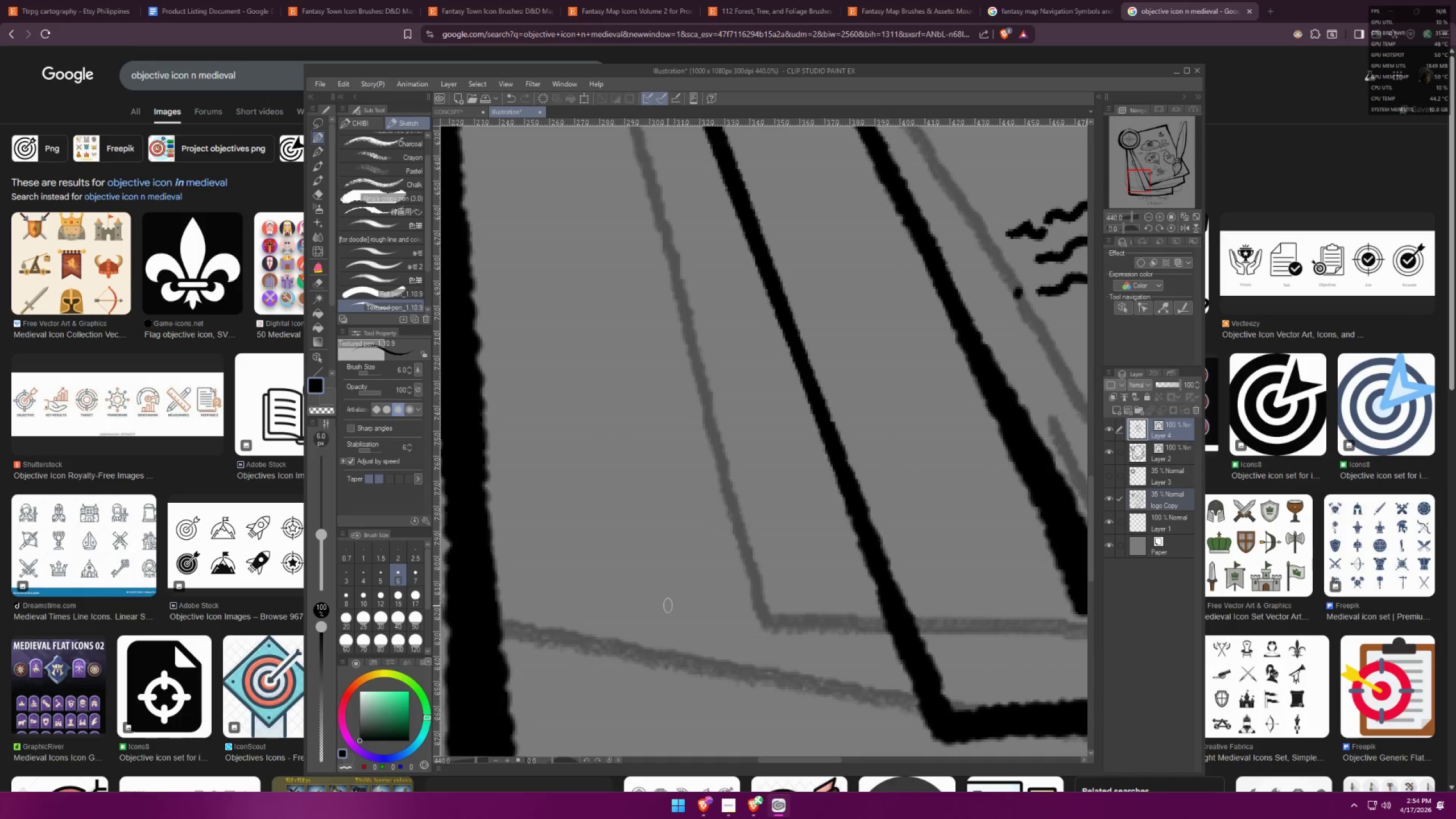 
left_click_drag(start_coordinate=[755, 608], to_coordinate=[697, 358])
 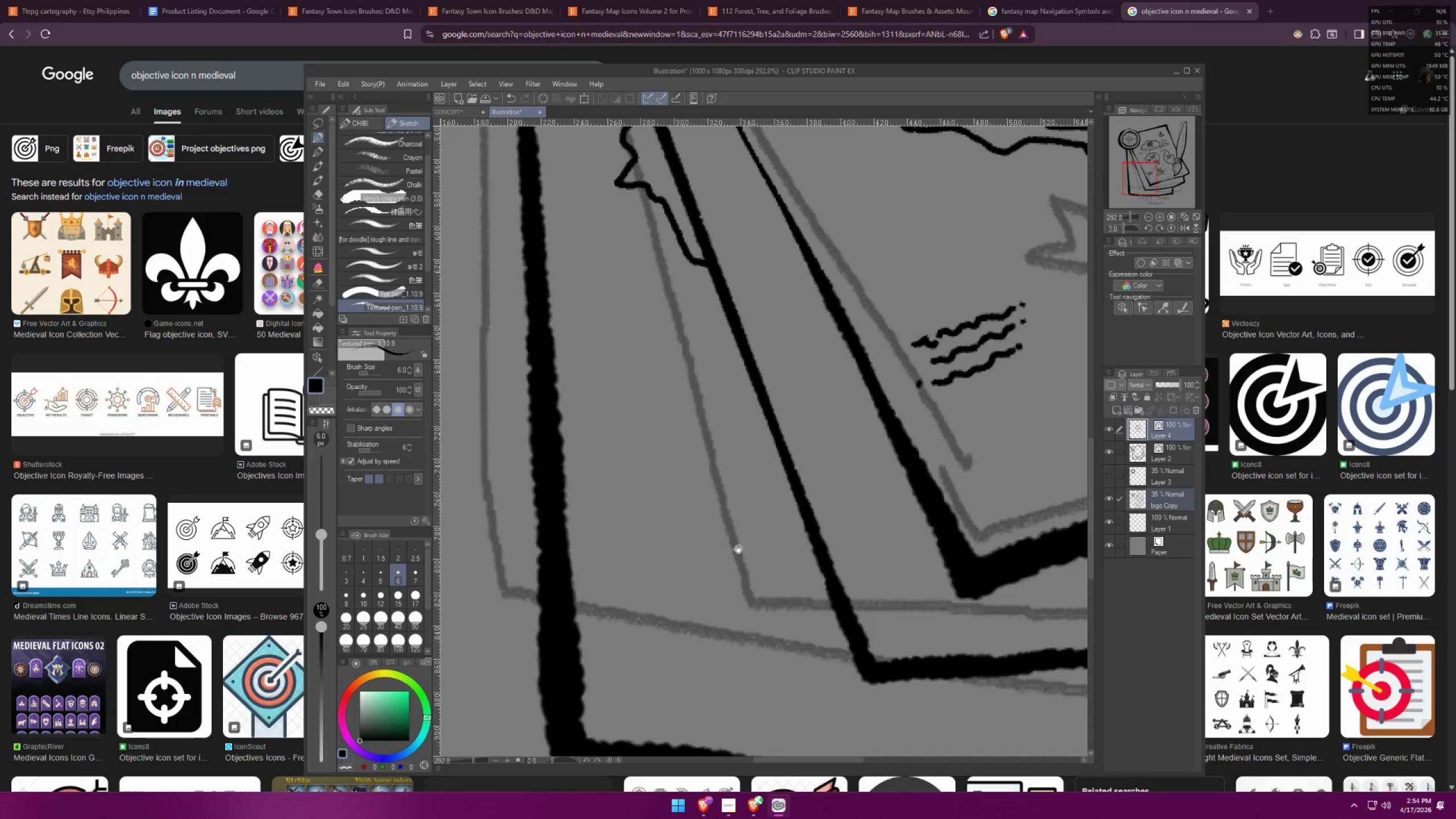 
scroll: coordinate [719, 562], scroll_direction: up, amount: 5.0
 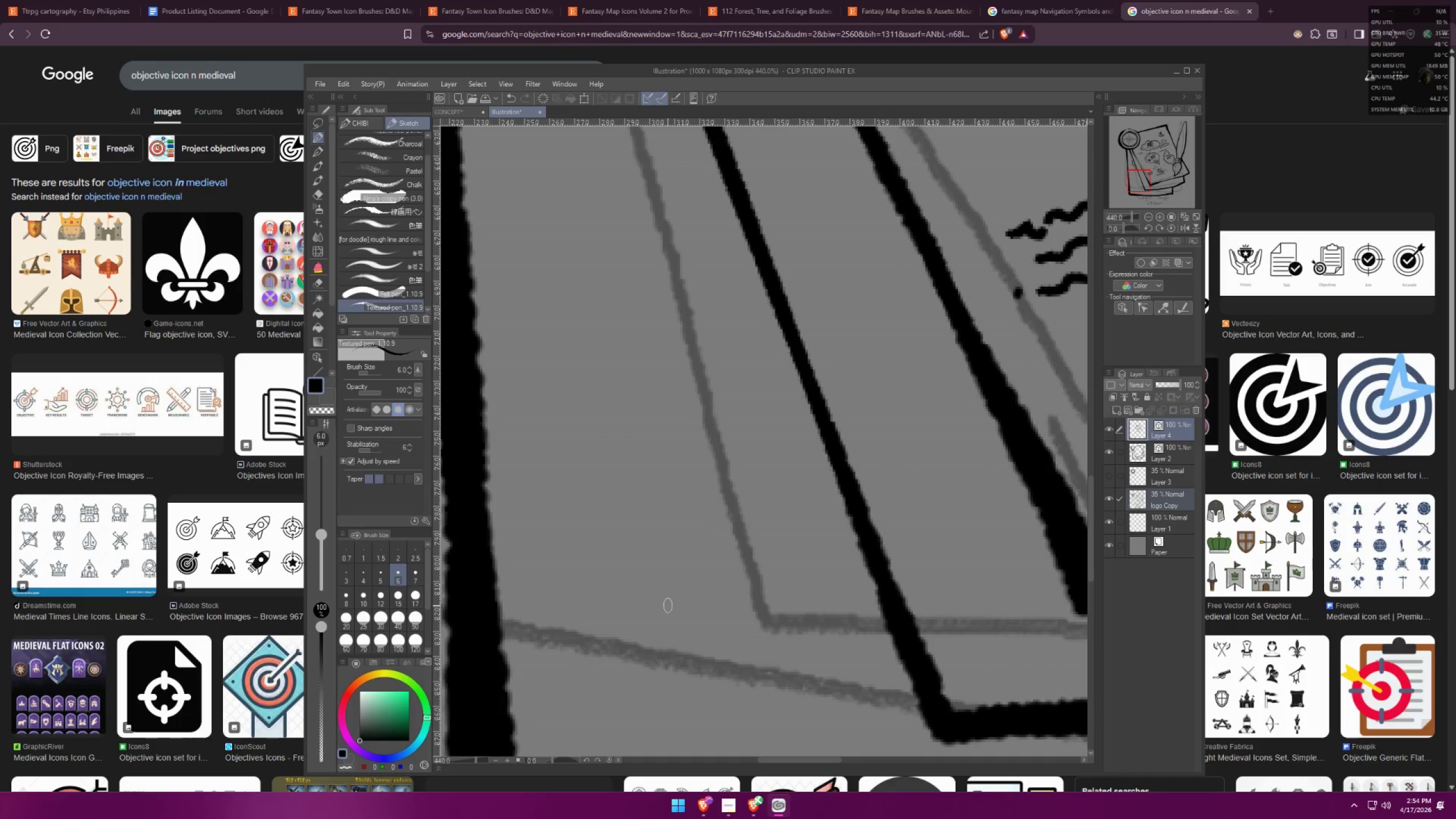 
left_click_drag(start_coordinate=[669, 612], to_coordinate=[750, 584])
 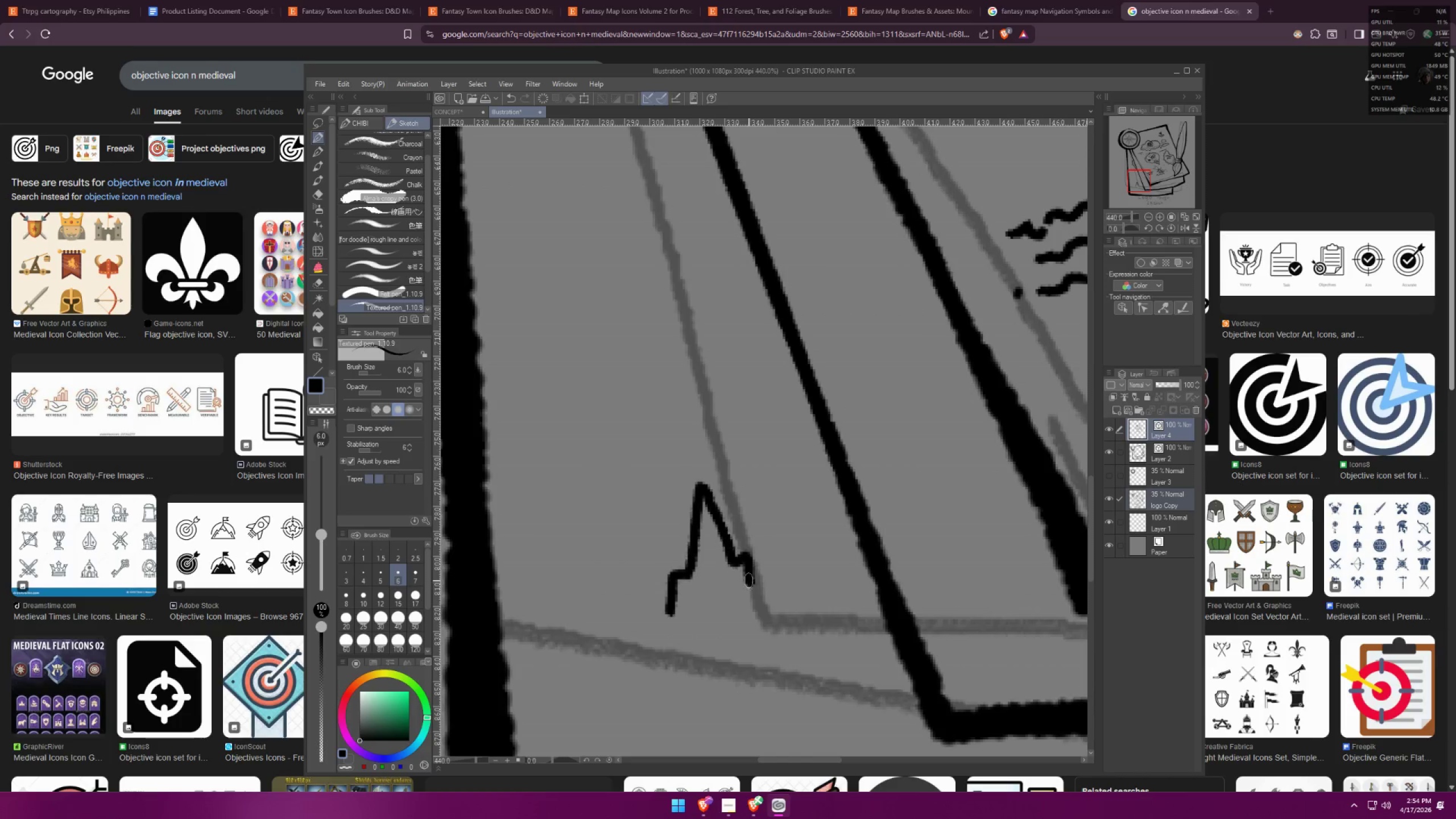 
left_click_drag(start_coordinate=[746, 576], to_coordinate=[796, 623])
 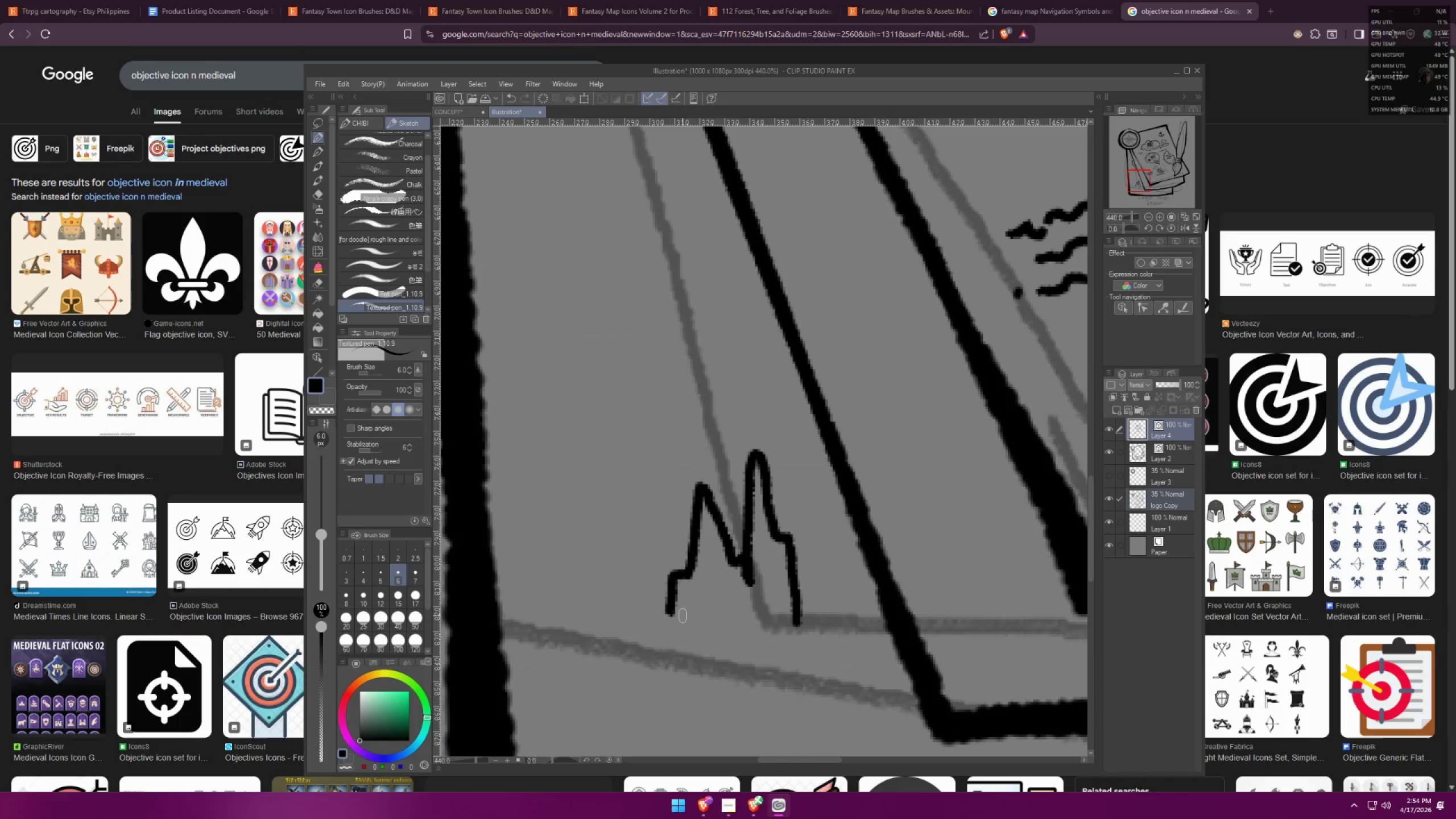 
left_click_drag(start_coordinate=[667, 613], to_coordinate=[680, 636])
 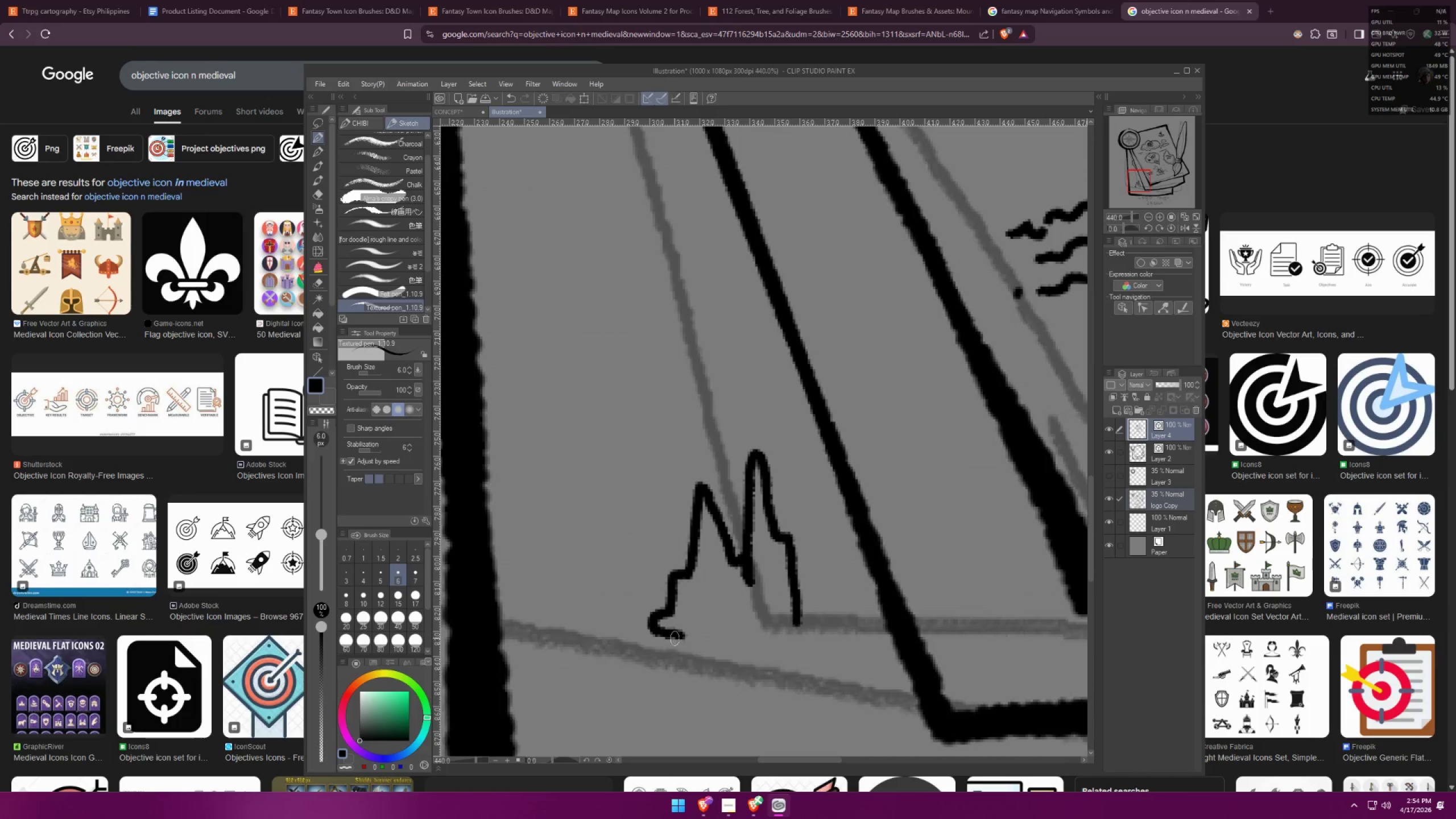 
left_click_drag(start_coordinate=[671, 640], to_coordinate=[799, 628])
 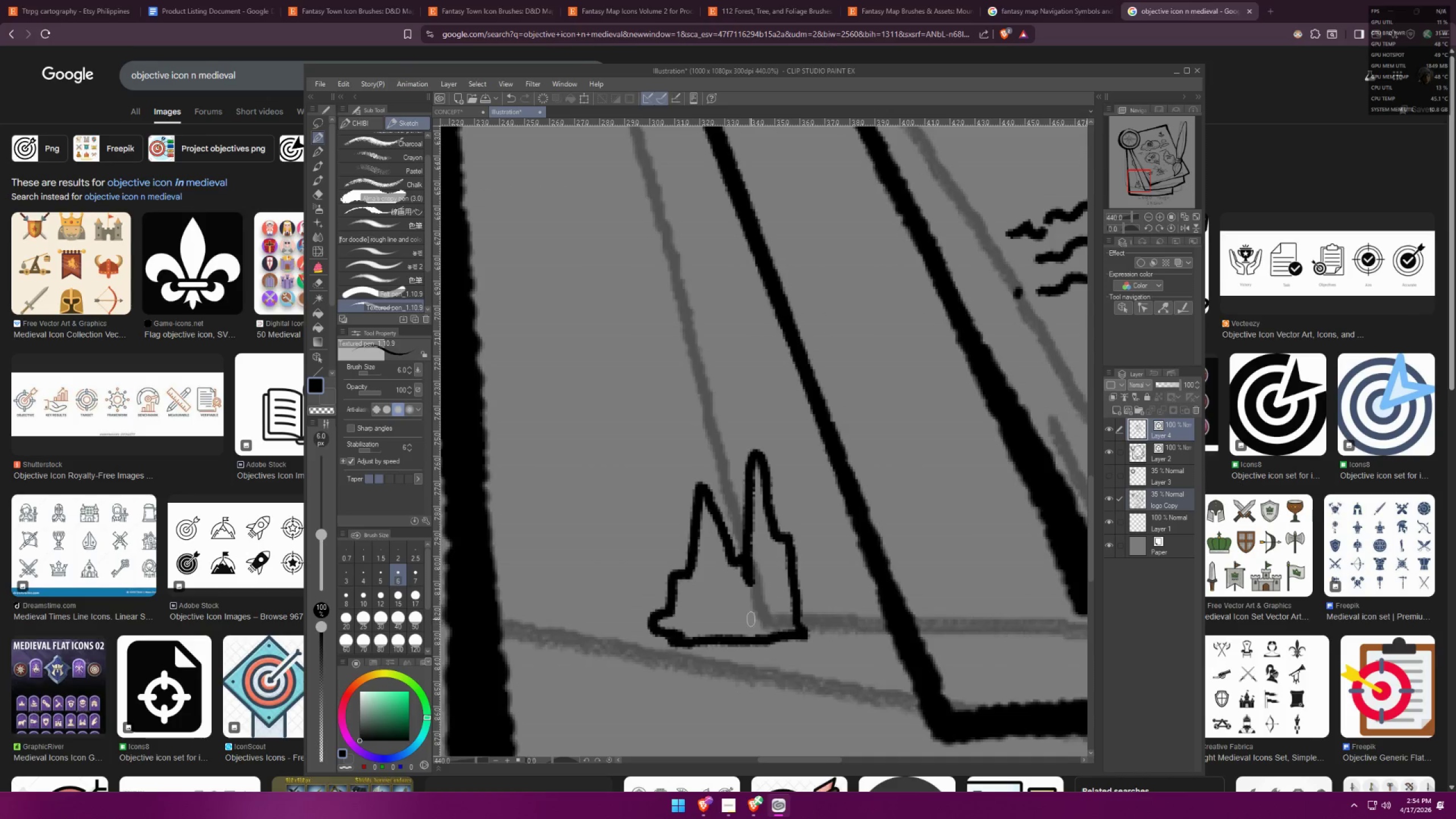 
scroll: coordinate [687, 490], scroll_direction: down, amount: 6.0
 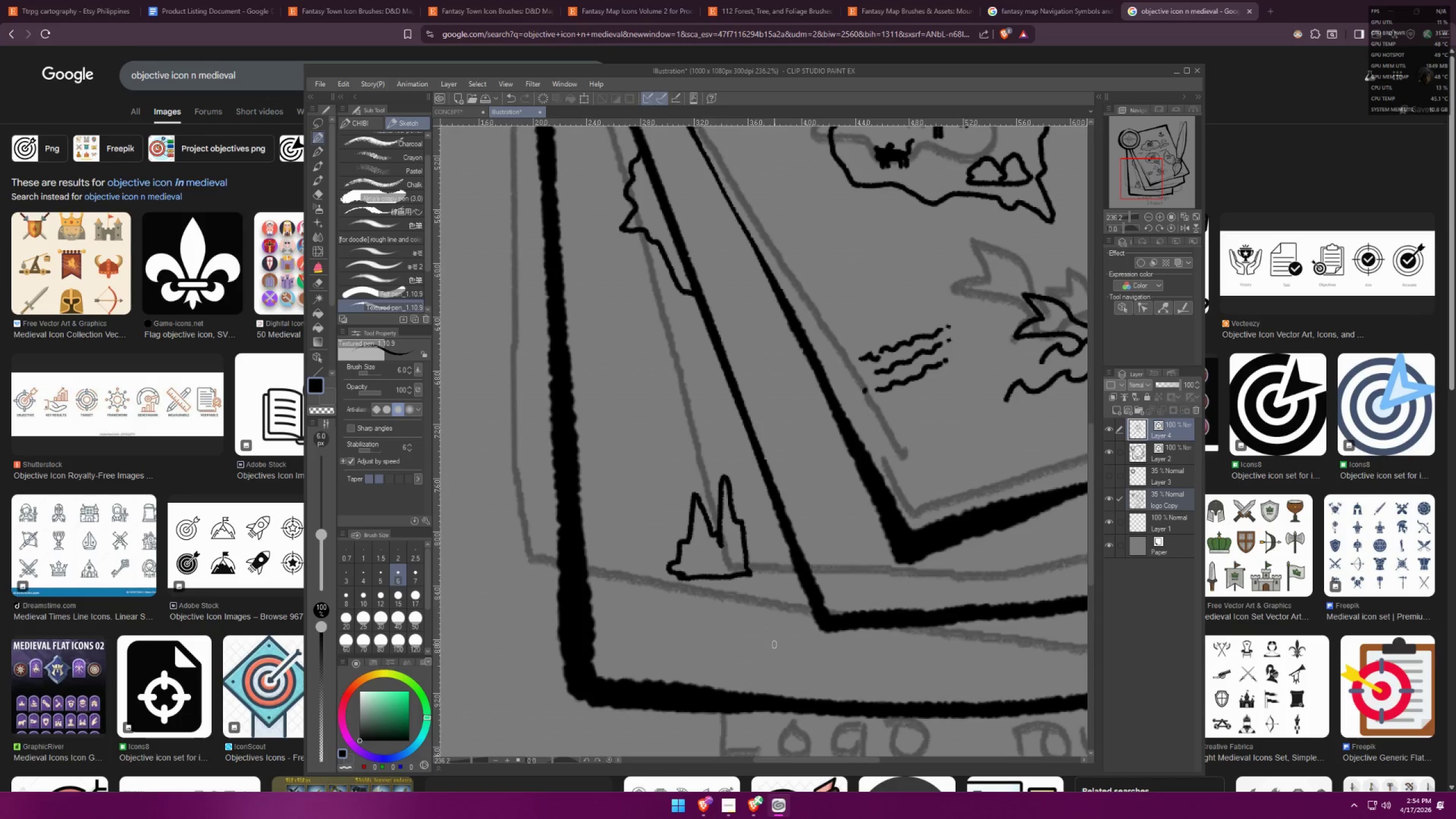 
left_click_drag(start_coordinate=[788, 643], to_coordinate=[806, 644])
 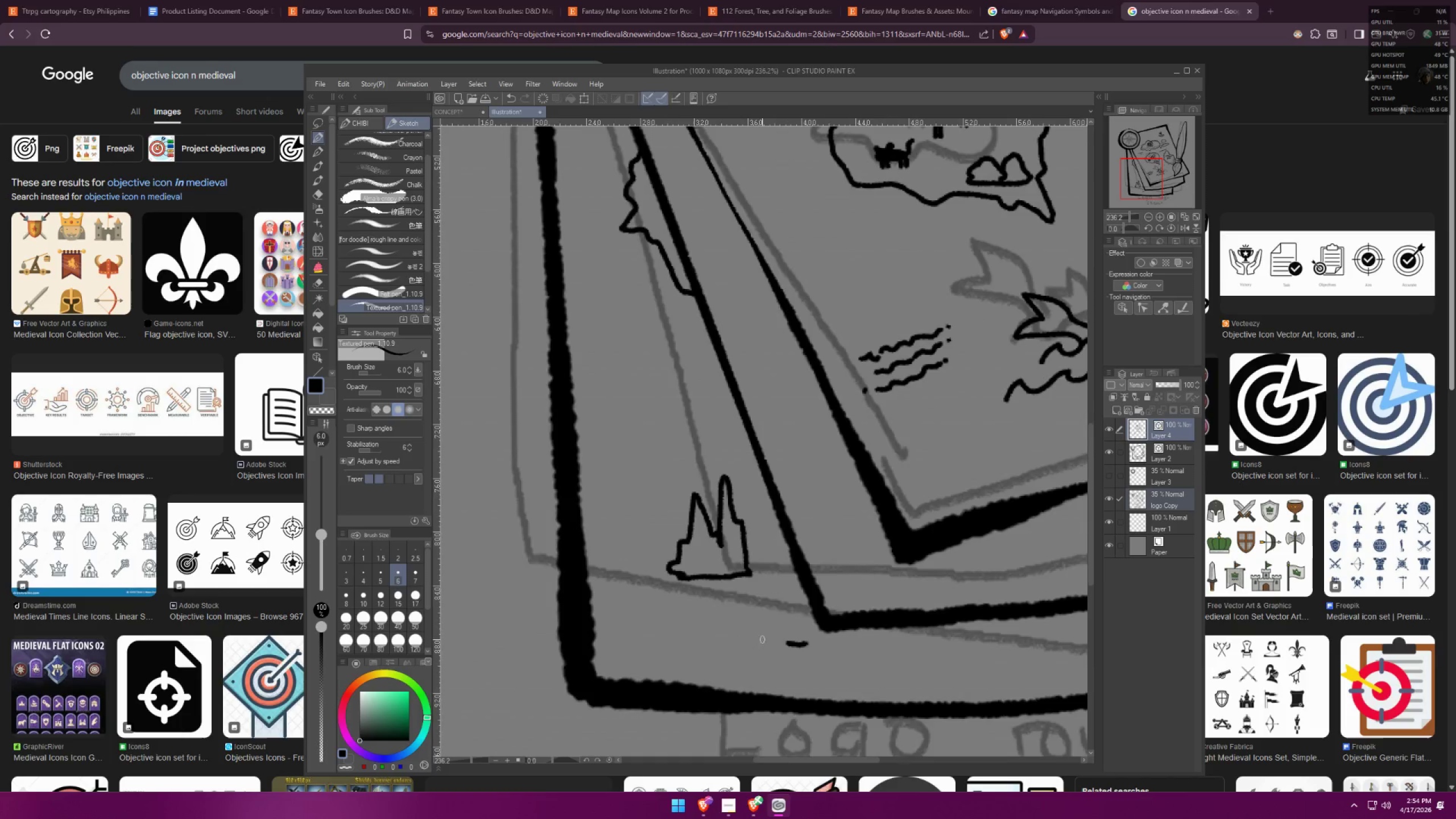 
hold_key(key=Space, duration=0.35)
 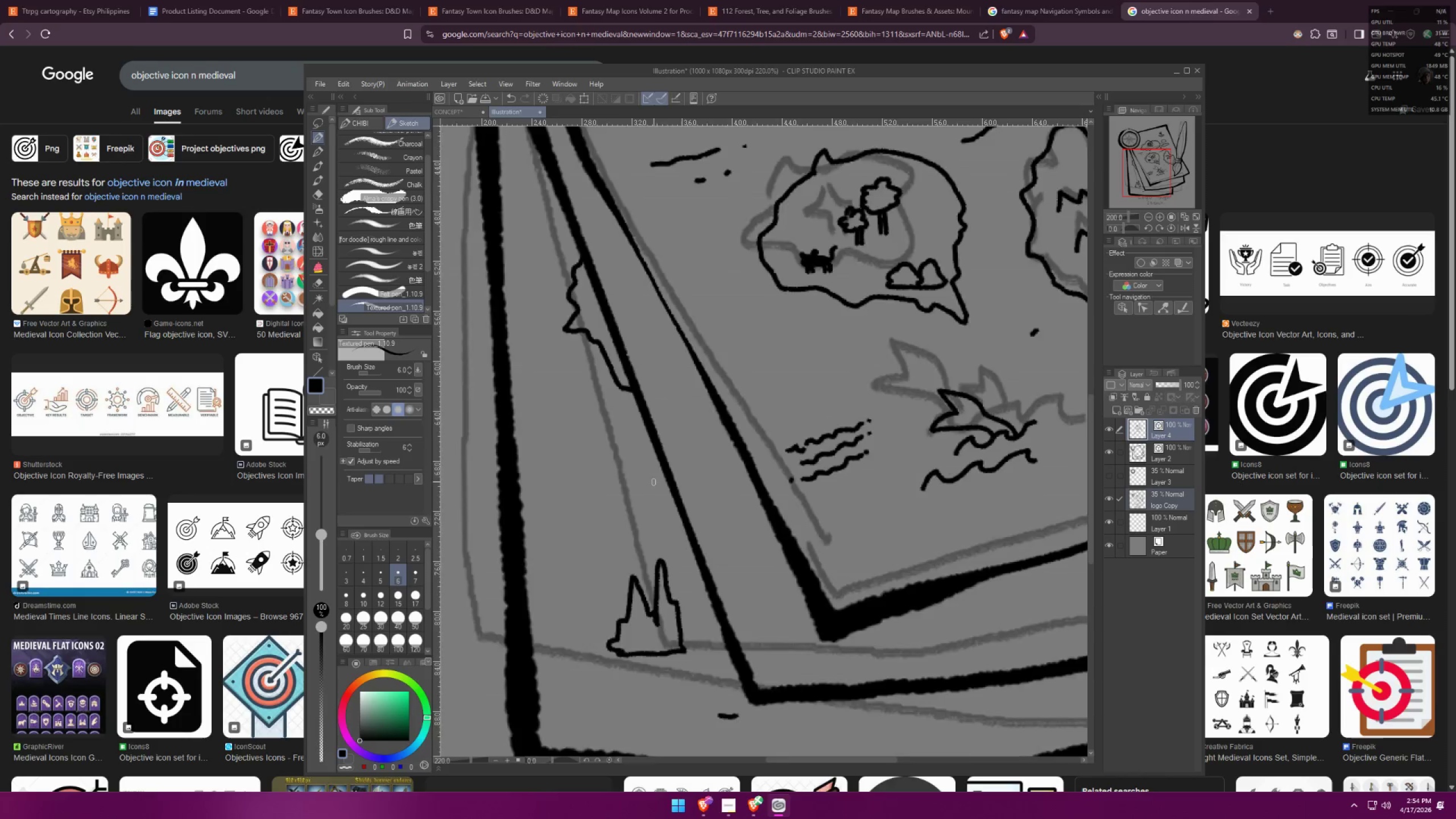 
left_click_drag(start_coordinate=[765, 536], to_coordinate=[714, 548])
 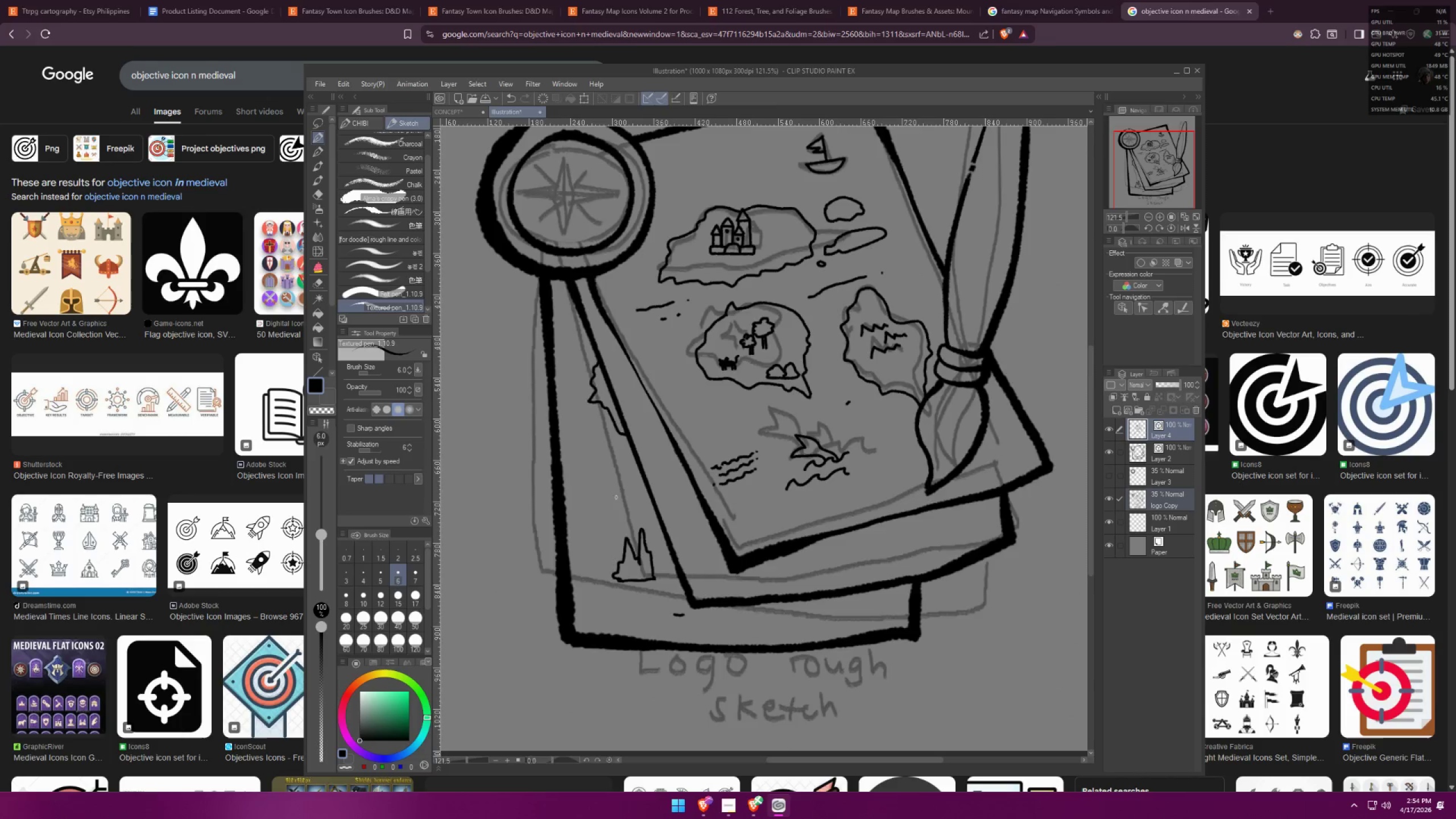 
scroll: coordinate [651, 545], scroll_direction: down, amount: 7.0
 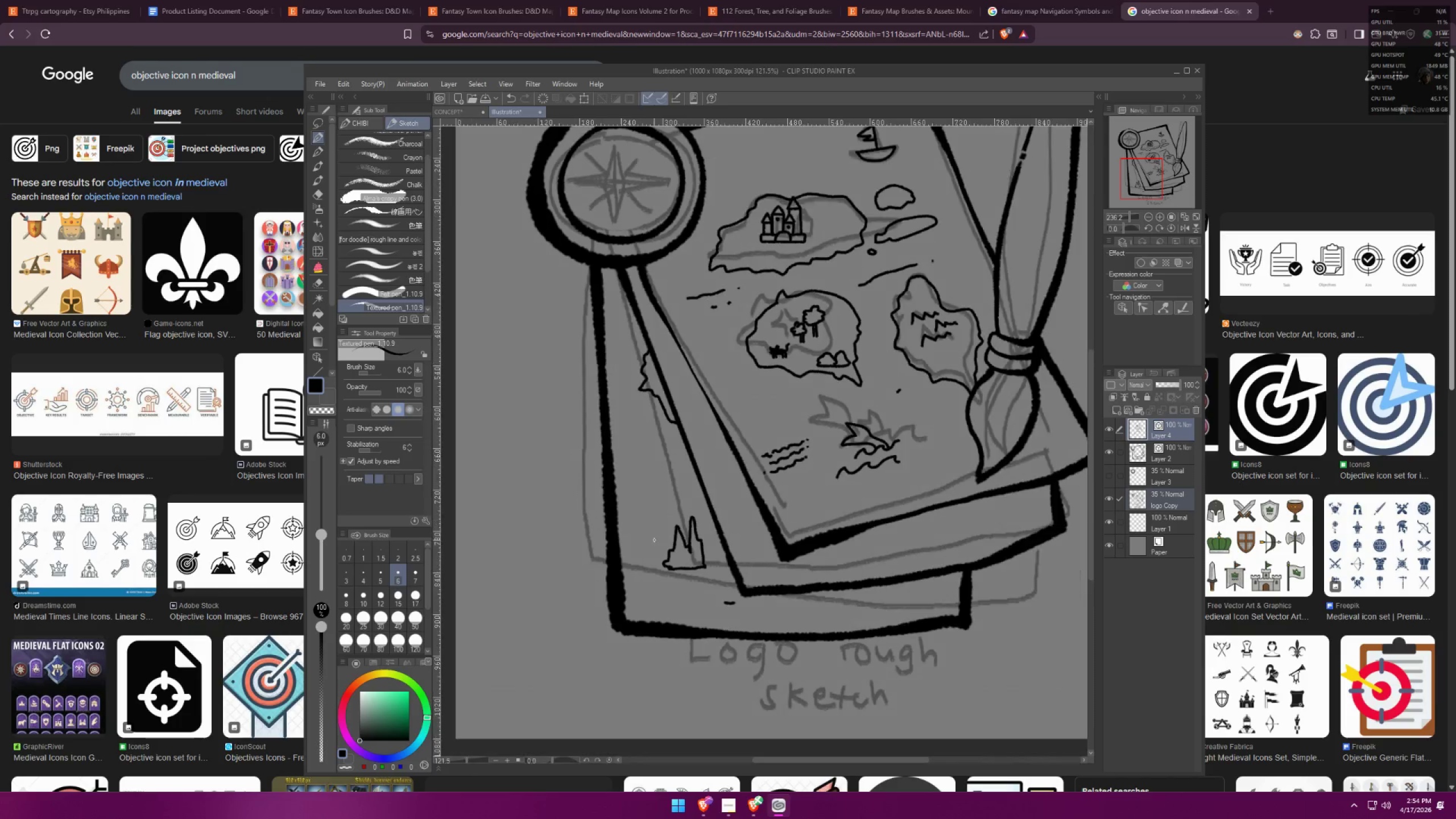 
left_click_drag(start_coordinate=[672, 477], to_coordinate=[681, 514])
 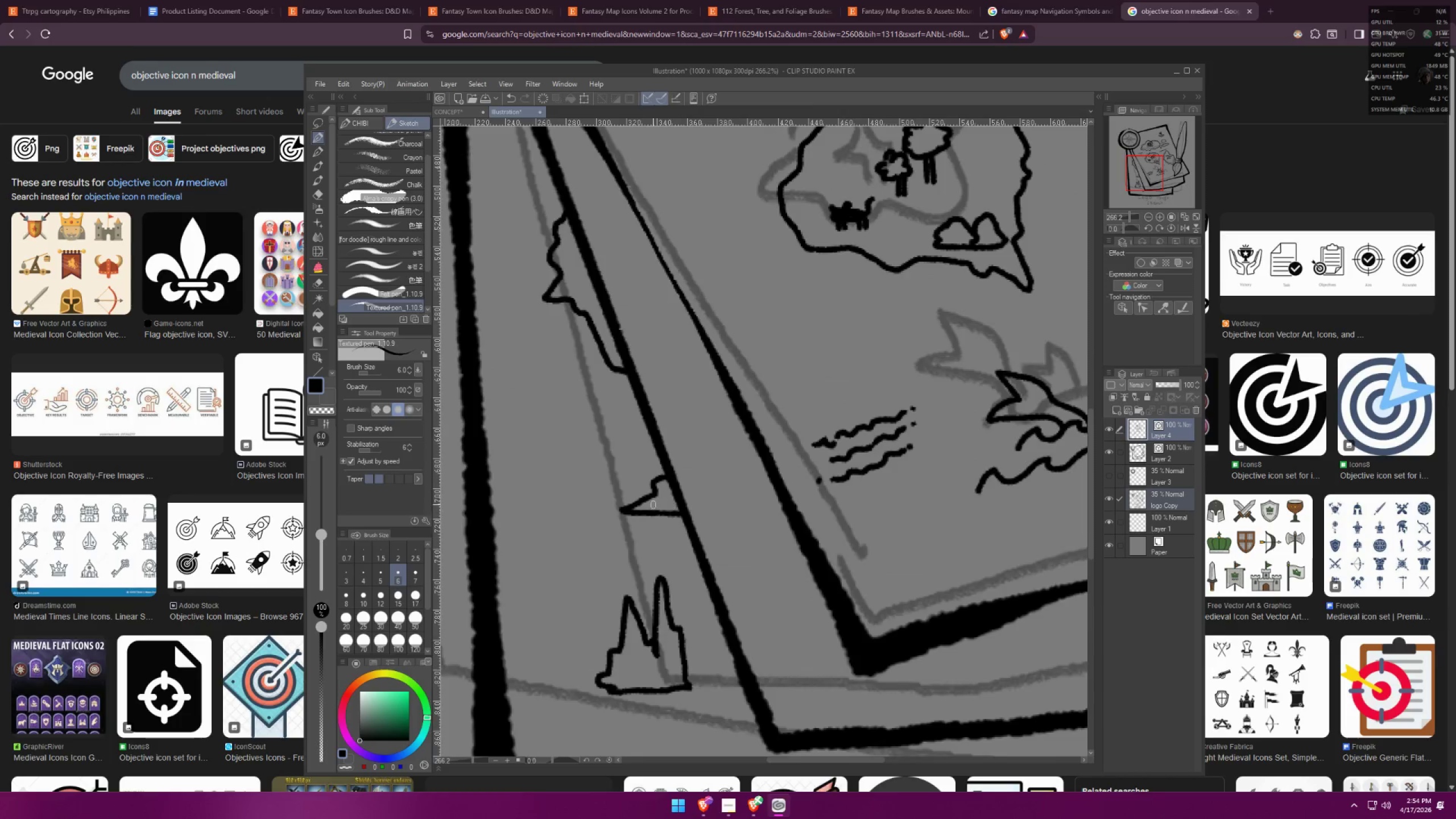 
scroll: coordinate [665, 476], scroll_direction: up, amount: 10.0
 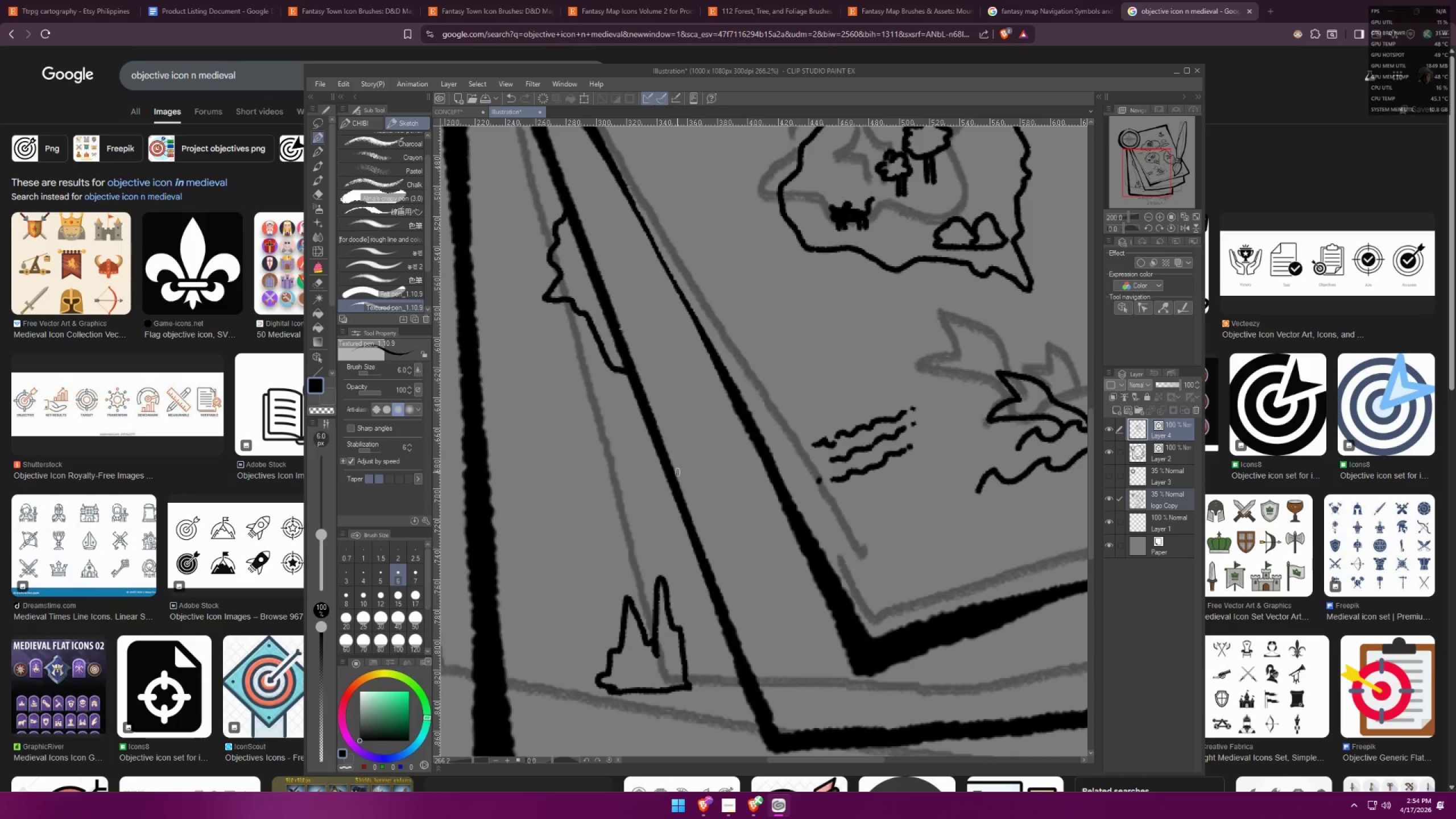 
scroll: coordinate [684, 495], scroll_direction: down, amount: 7.0
 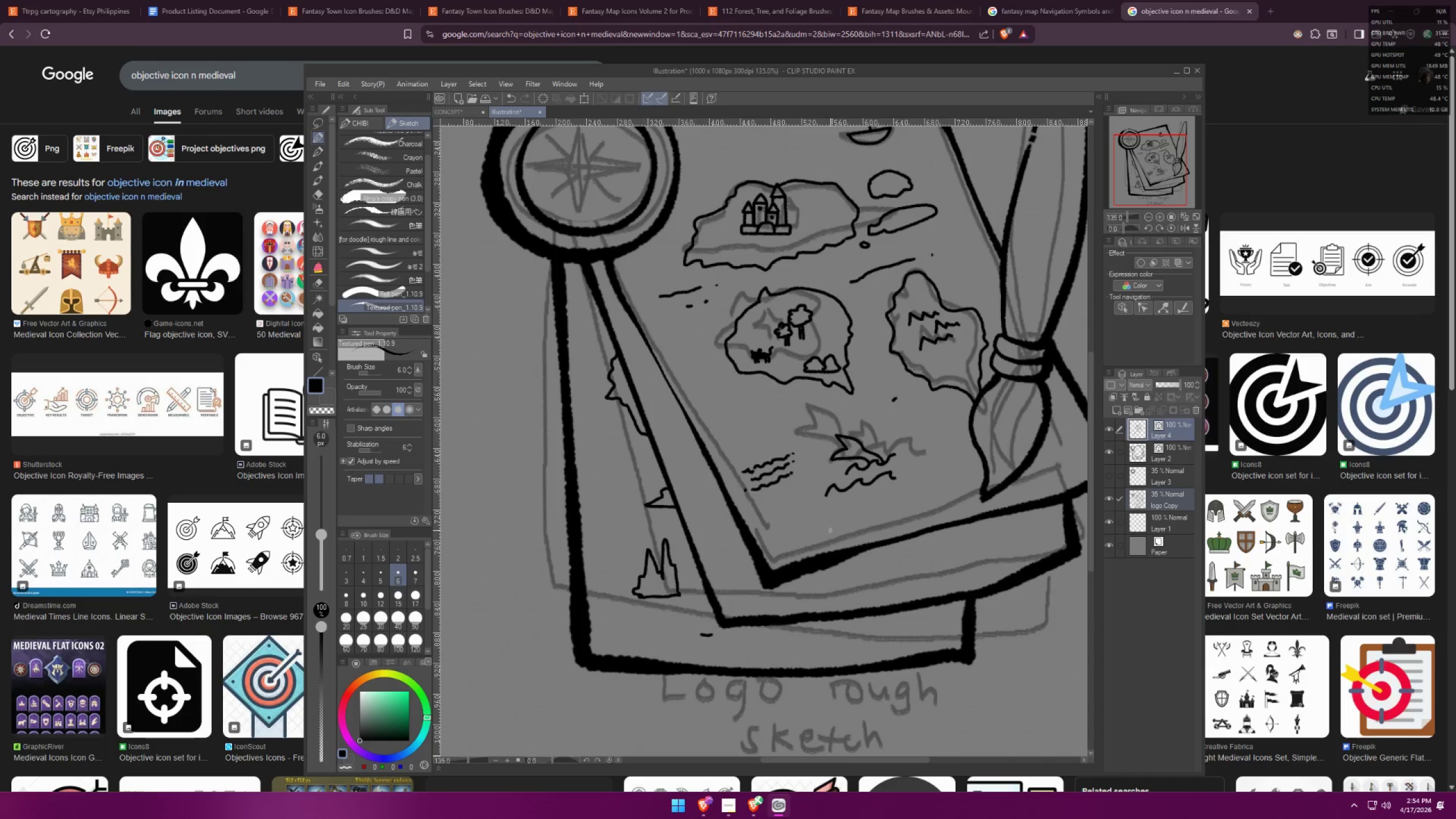 
scroll: coordinate [940, 551], scroll_direction: up, amount: 4.0
 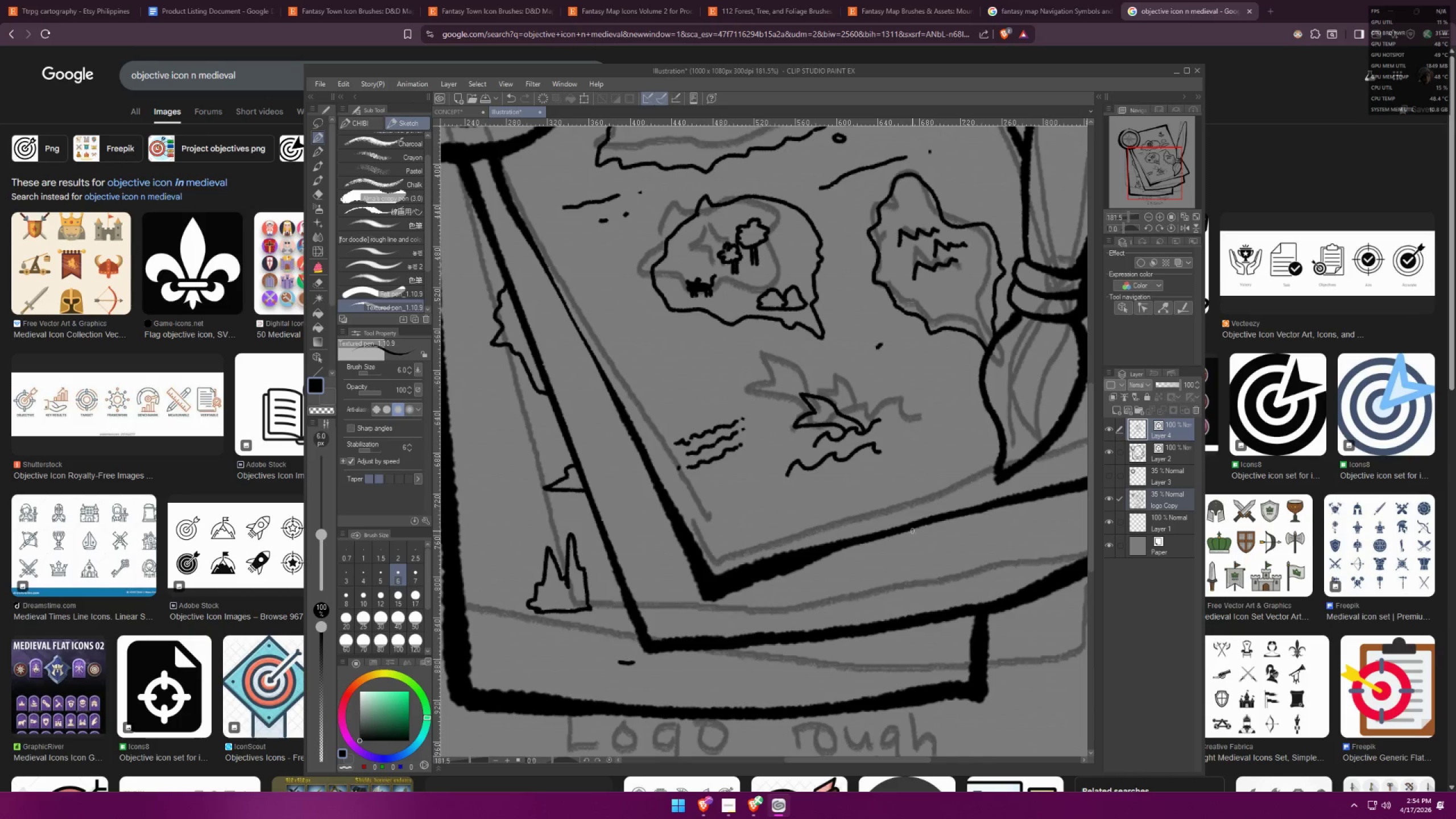 
hold_key(key=Space, duration=0.4)
 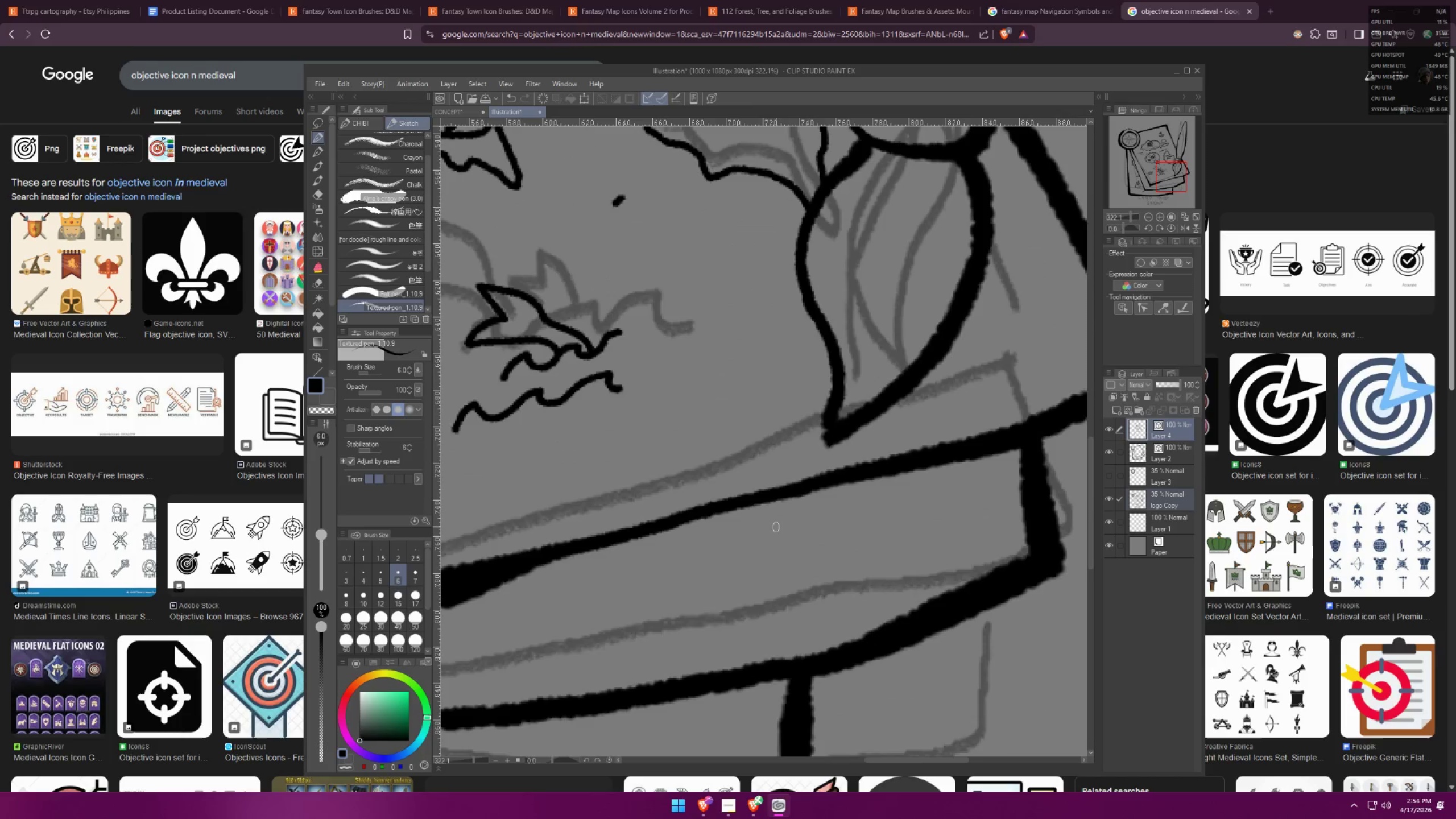 
left_click_drag(start_coordinate=[946, 568], to_coordinate=[764, 573])
 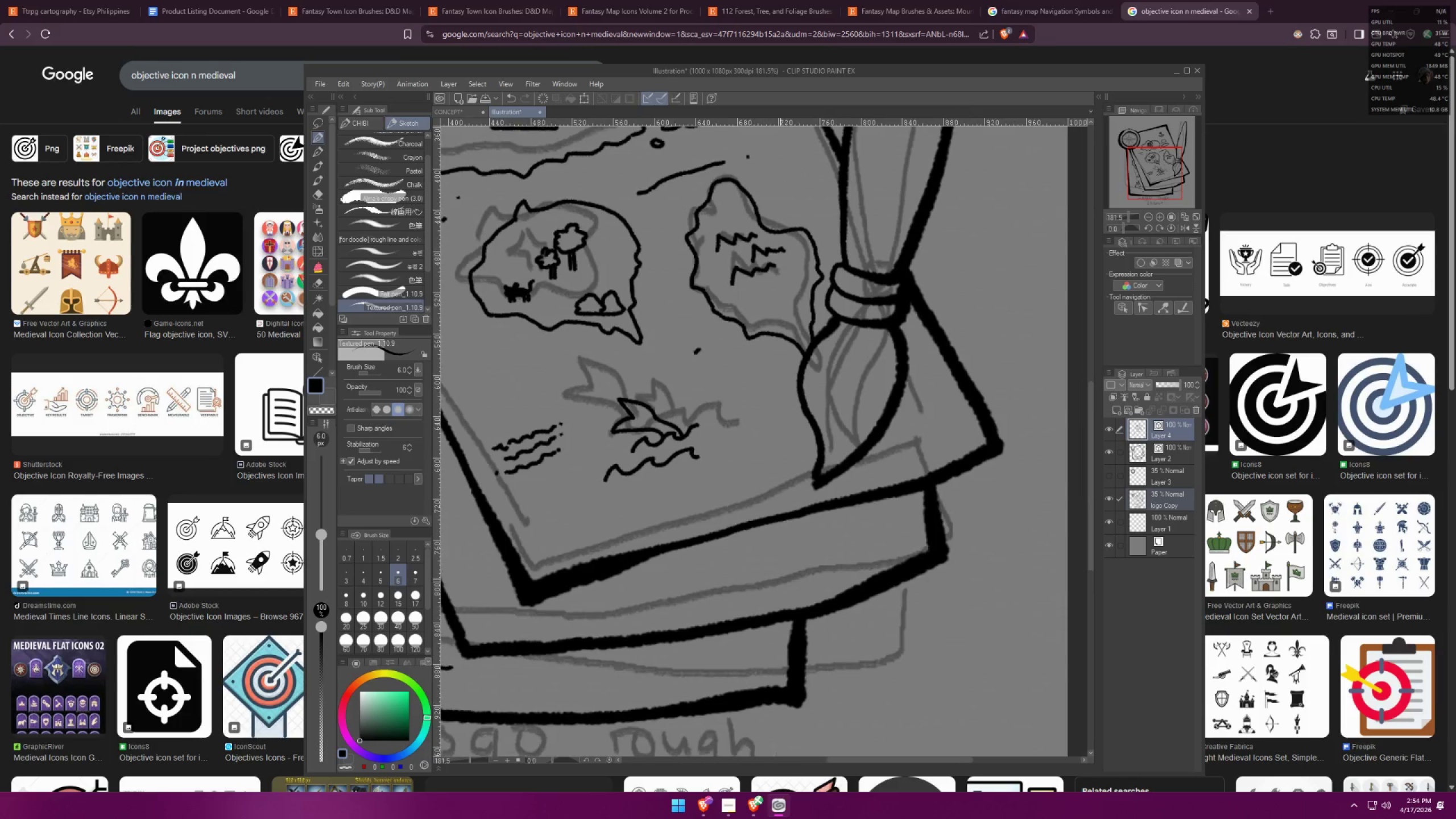 
left_click_drag(start_coordinate=[776, 527], to_coordinate=[919, 494])
 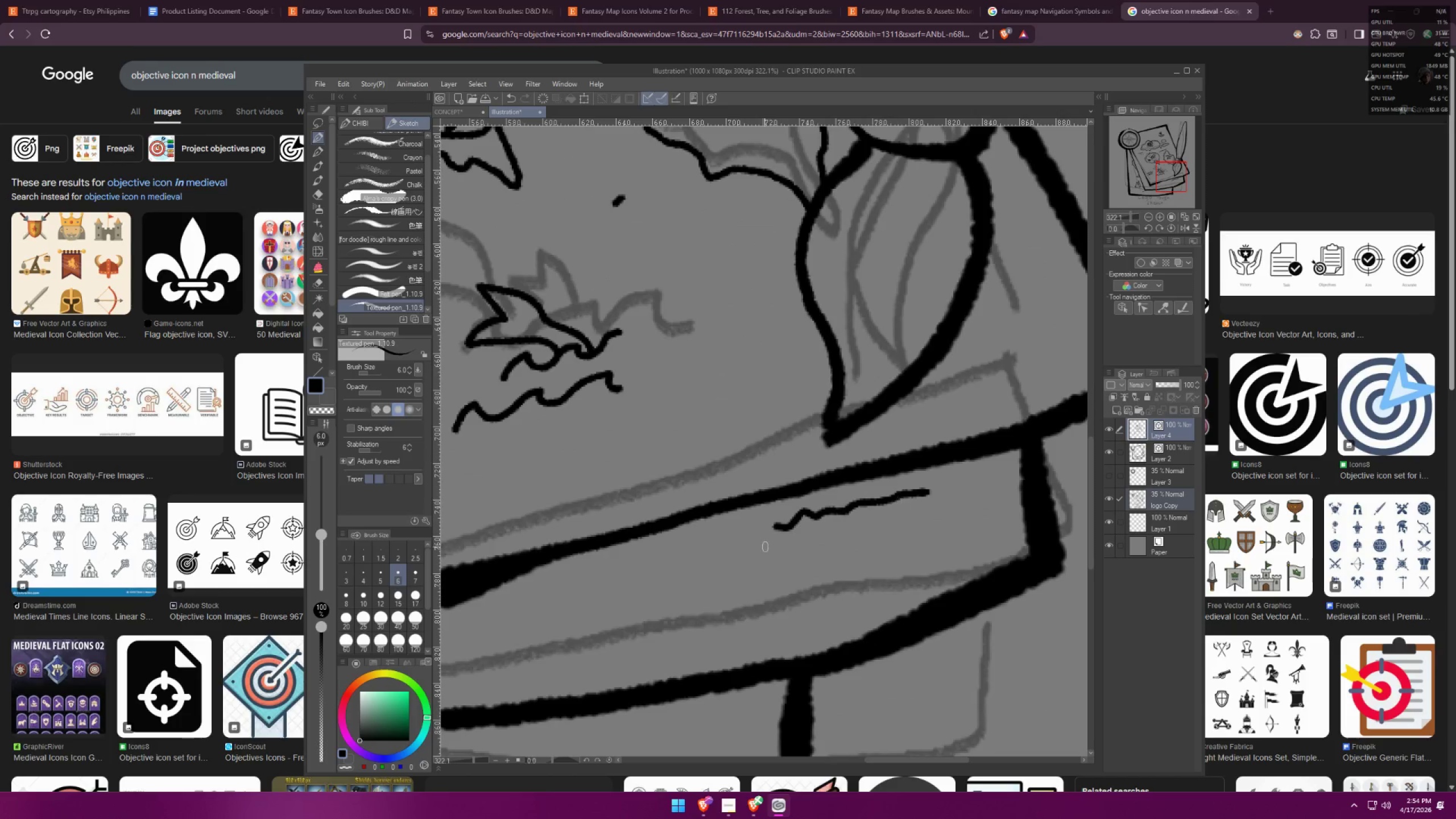 
scroll: coordinate [797, 544], scroll_direction: up, amount: 7.0
 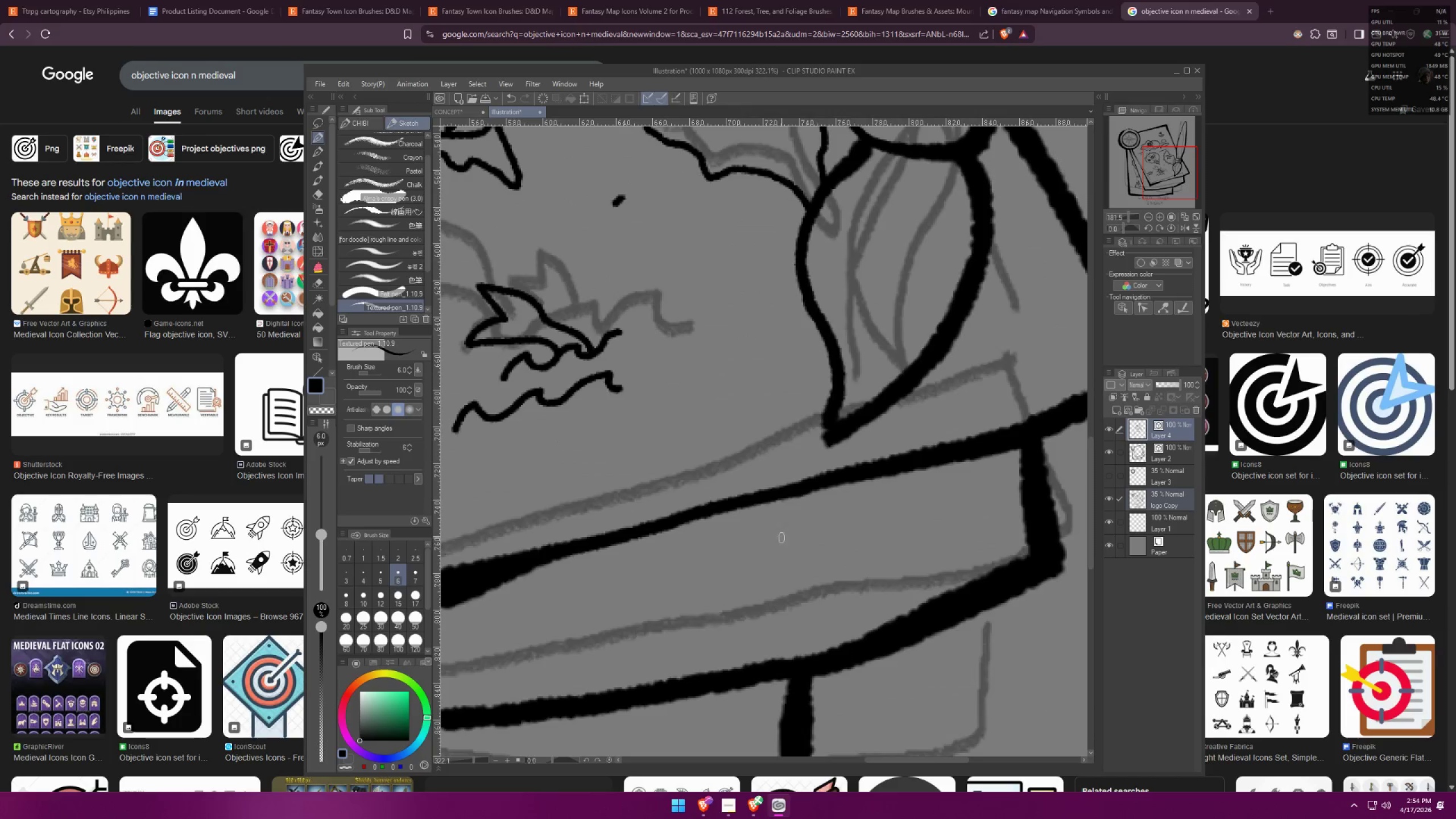 
left_click_drag(start_coordinate=[758, 548], to_coordinate=[916, 514])
 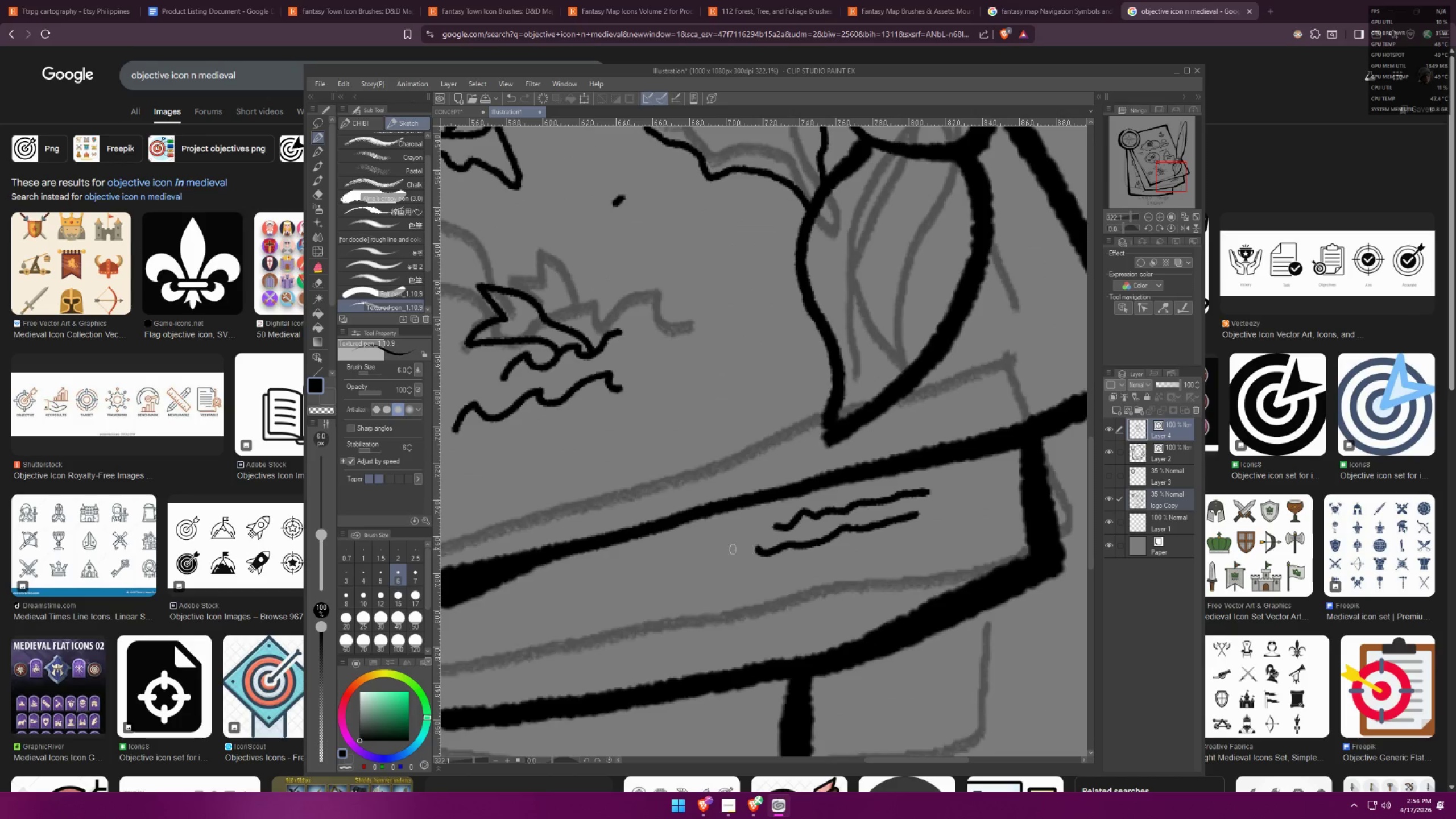 
left_click_drag(start_coordinate=[724, 551], to_coordinate=[733, 555])
 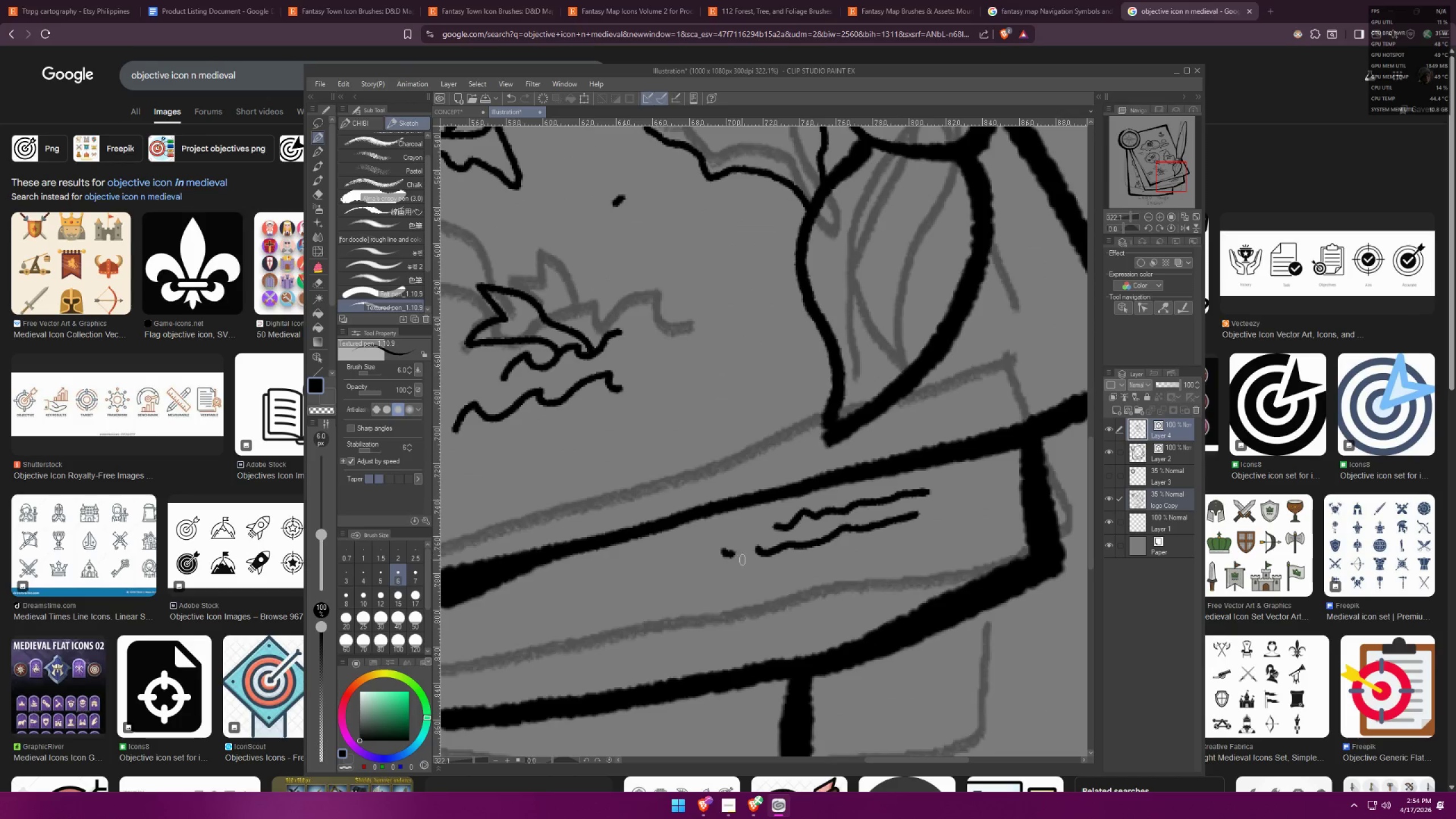 
left_click_drag(start_coordinate=[741, 578], to_coordinate=[835, 568])
 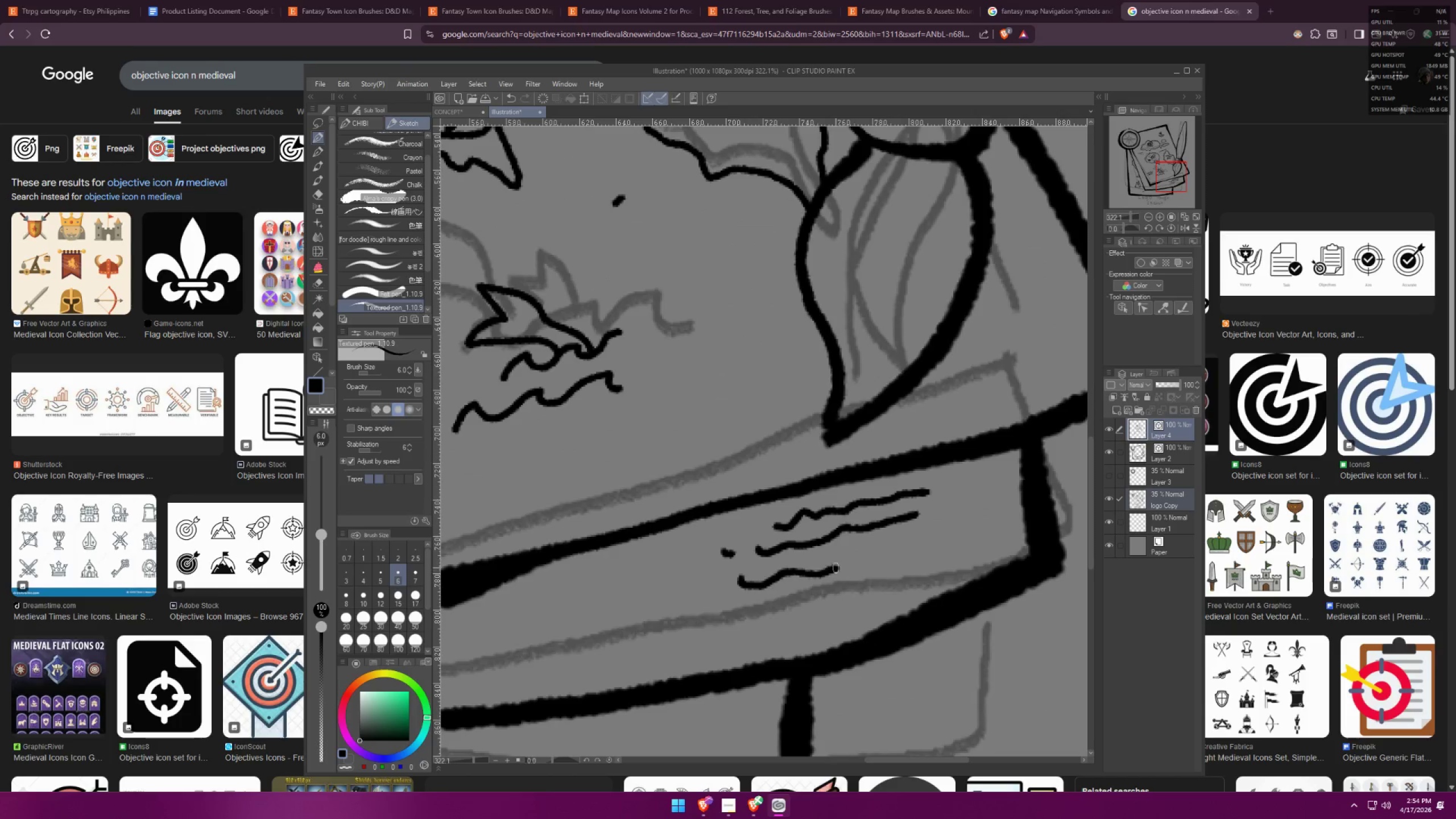 
hold_key(key=Space, duration=0.4)
 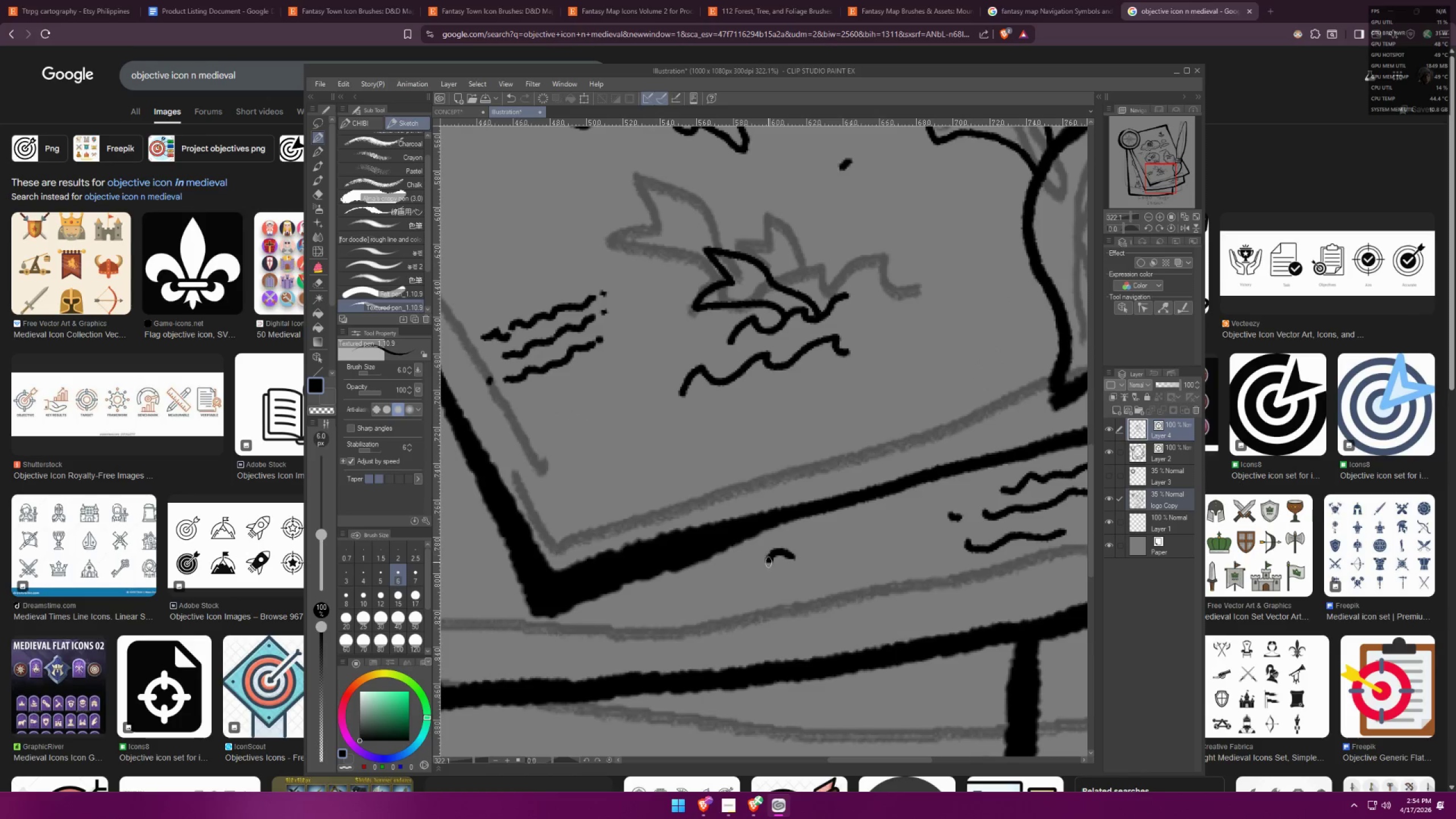 
left_click_drag(start_coordinate=[656, 600], to_coordinate=[883, 564])
 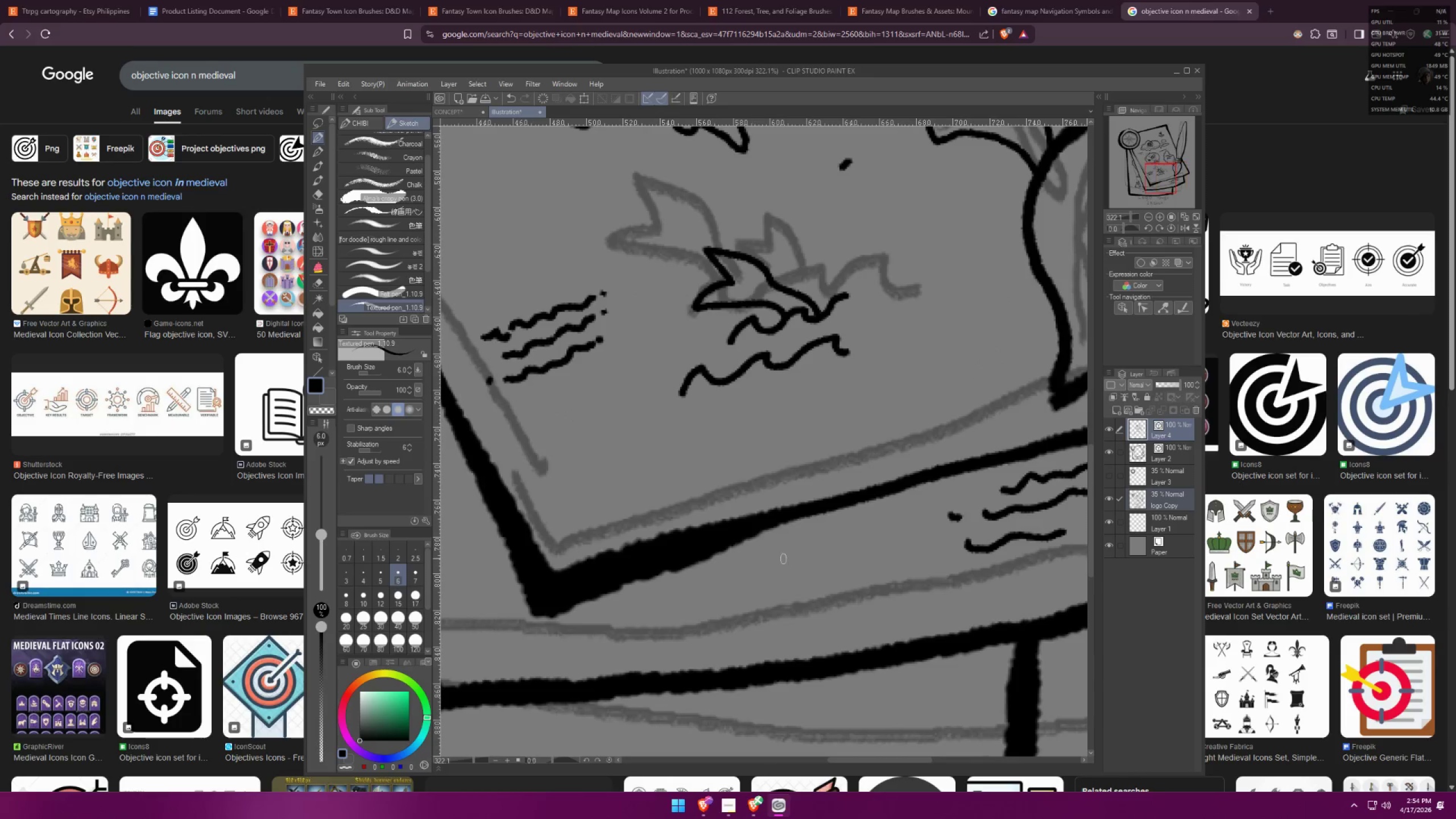 
left_click_drag(start_coordinate=[791, 557], to_coordinate=[752, 570])
 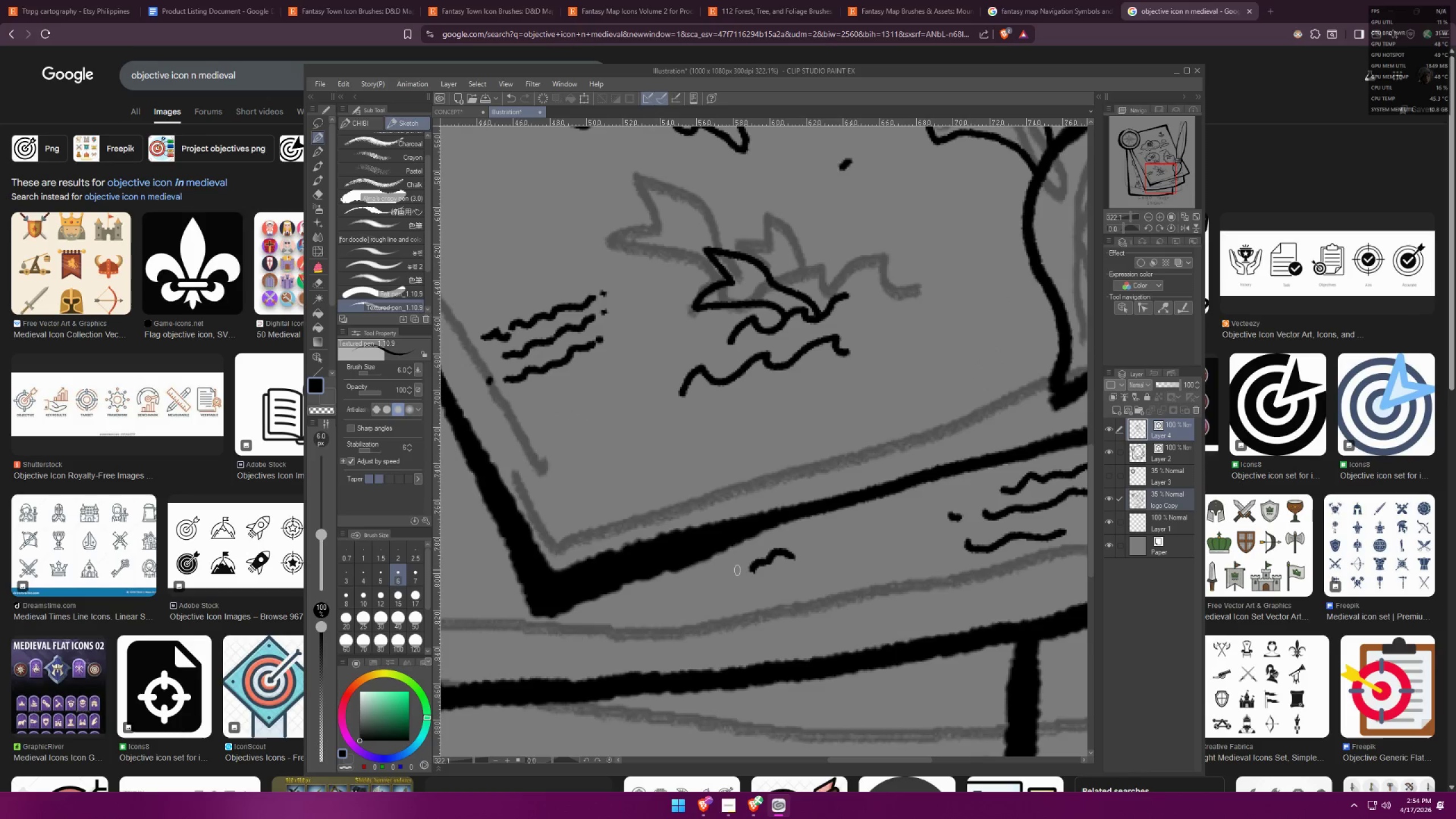 
left_click_drag(start_coordinate=[735, 572], to_coordinate=[699, 582])
 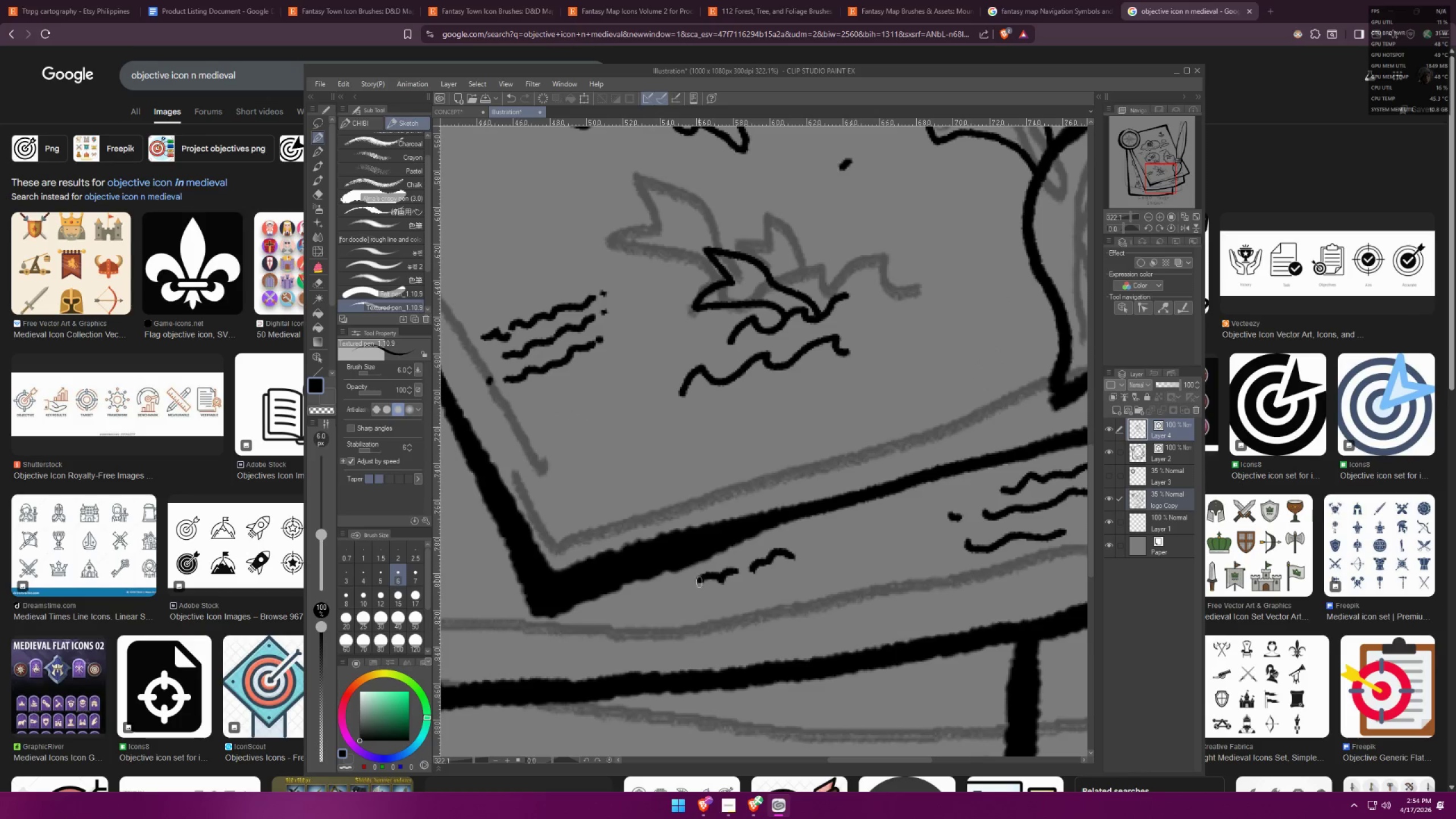 
hold_key(key=Space, duration=0.38)
 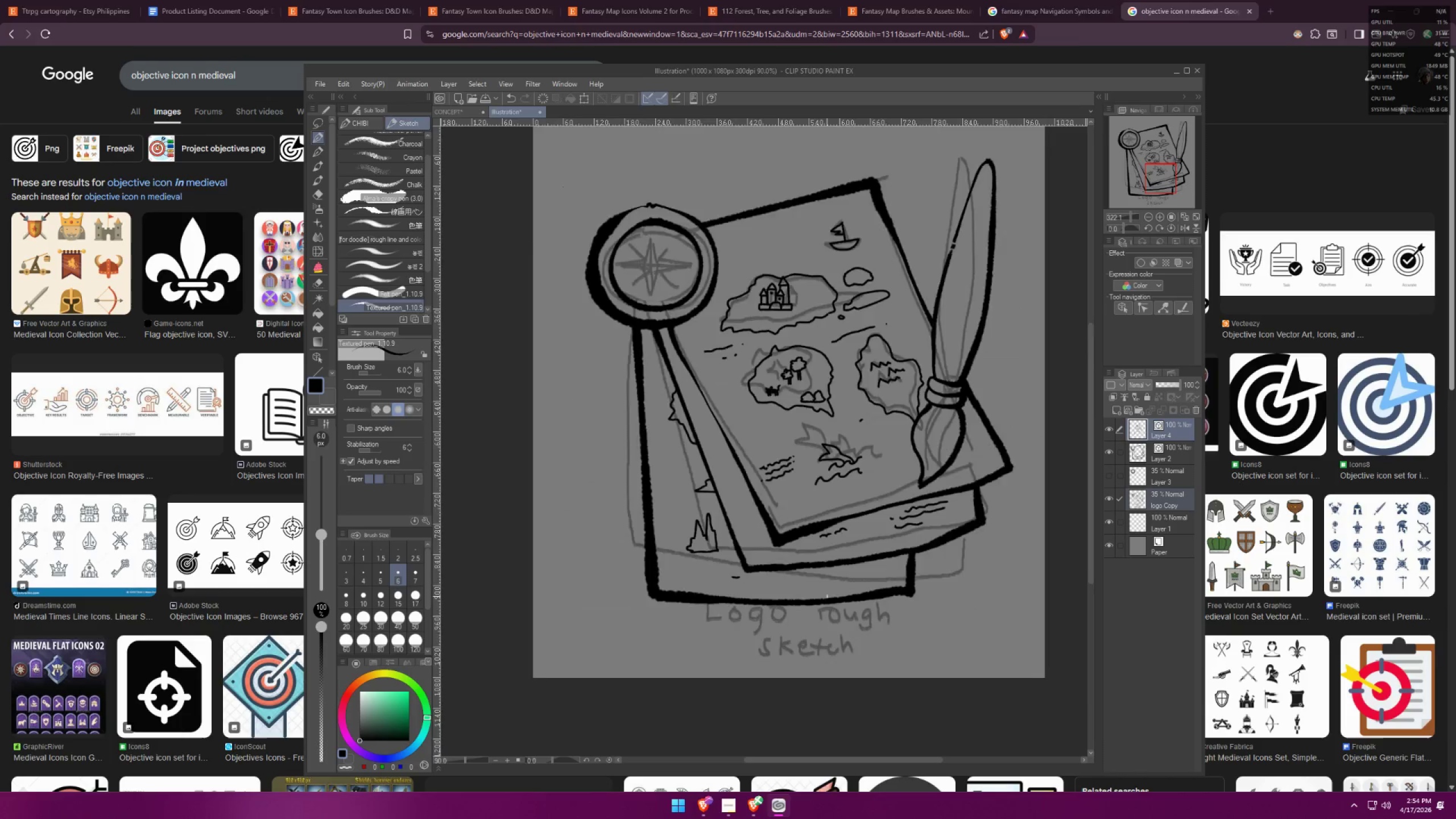 
left_click_drag(start_coordinate=[608, 603], to_coordinate=[784, 536])
 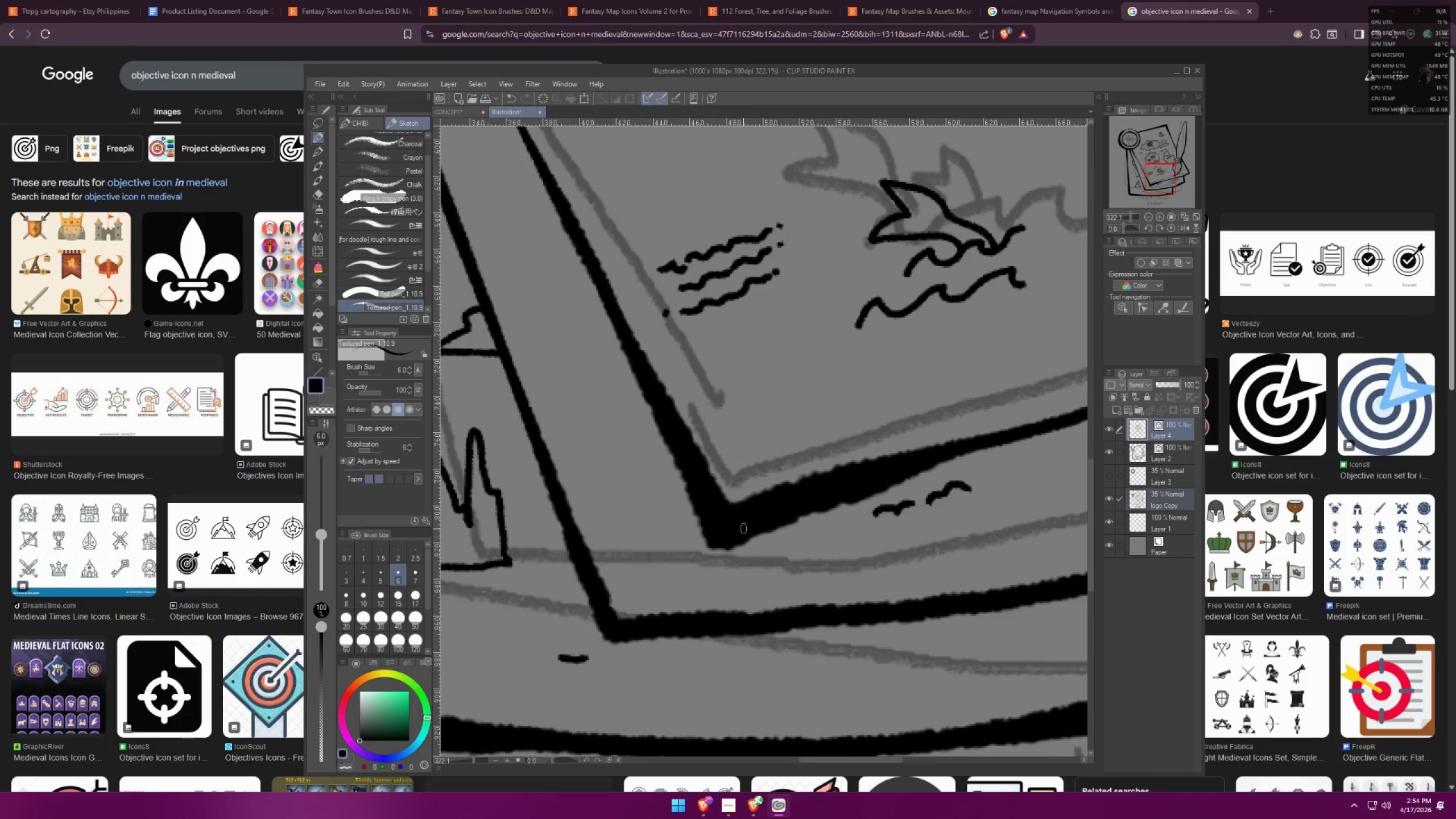 
scroll: coordinate [839, 595], scroll_direction: down, amount: 16.0
 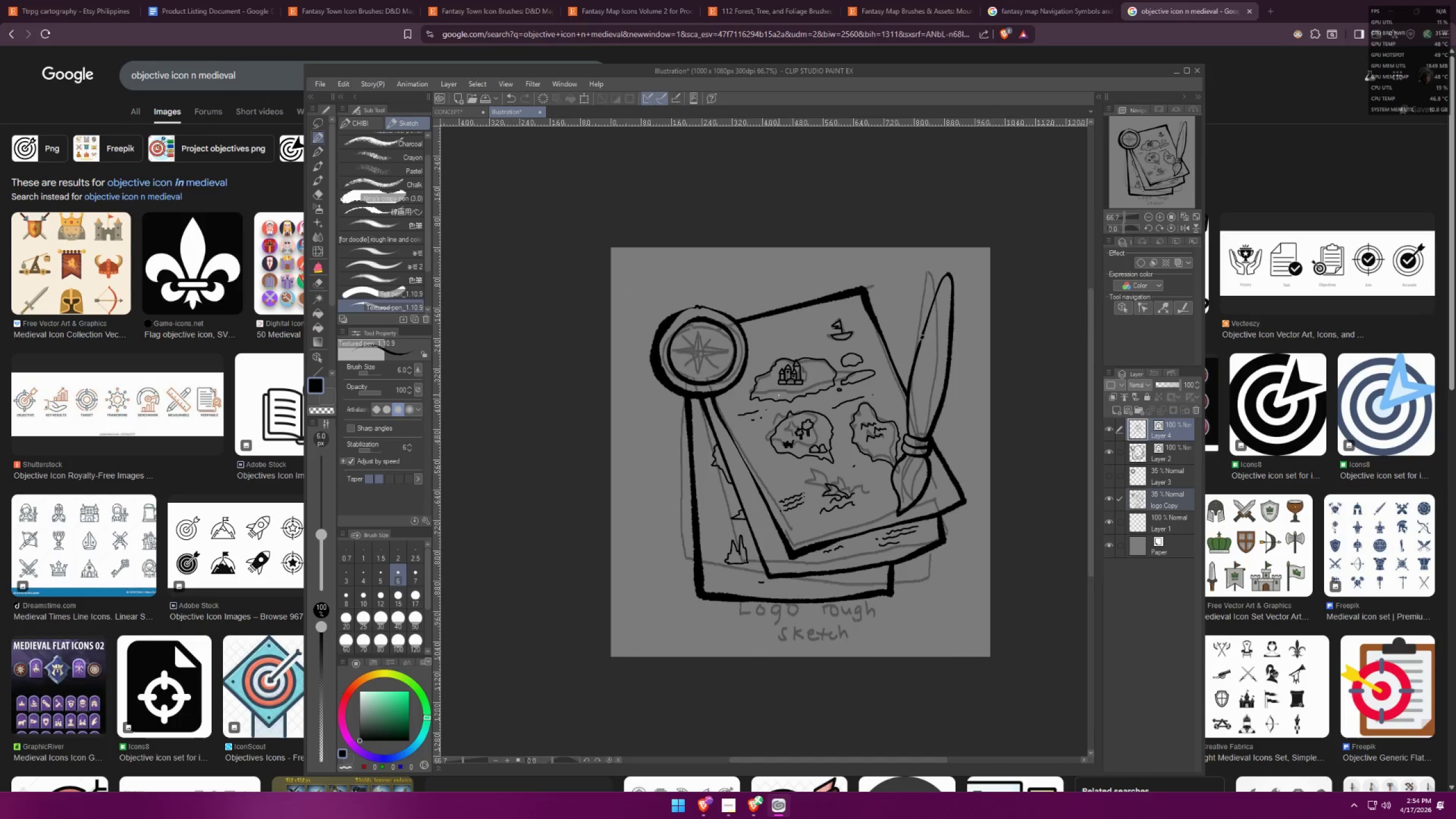 
type(ccc)
 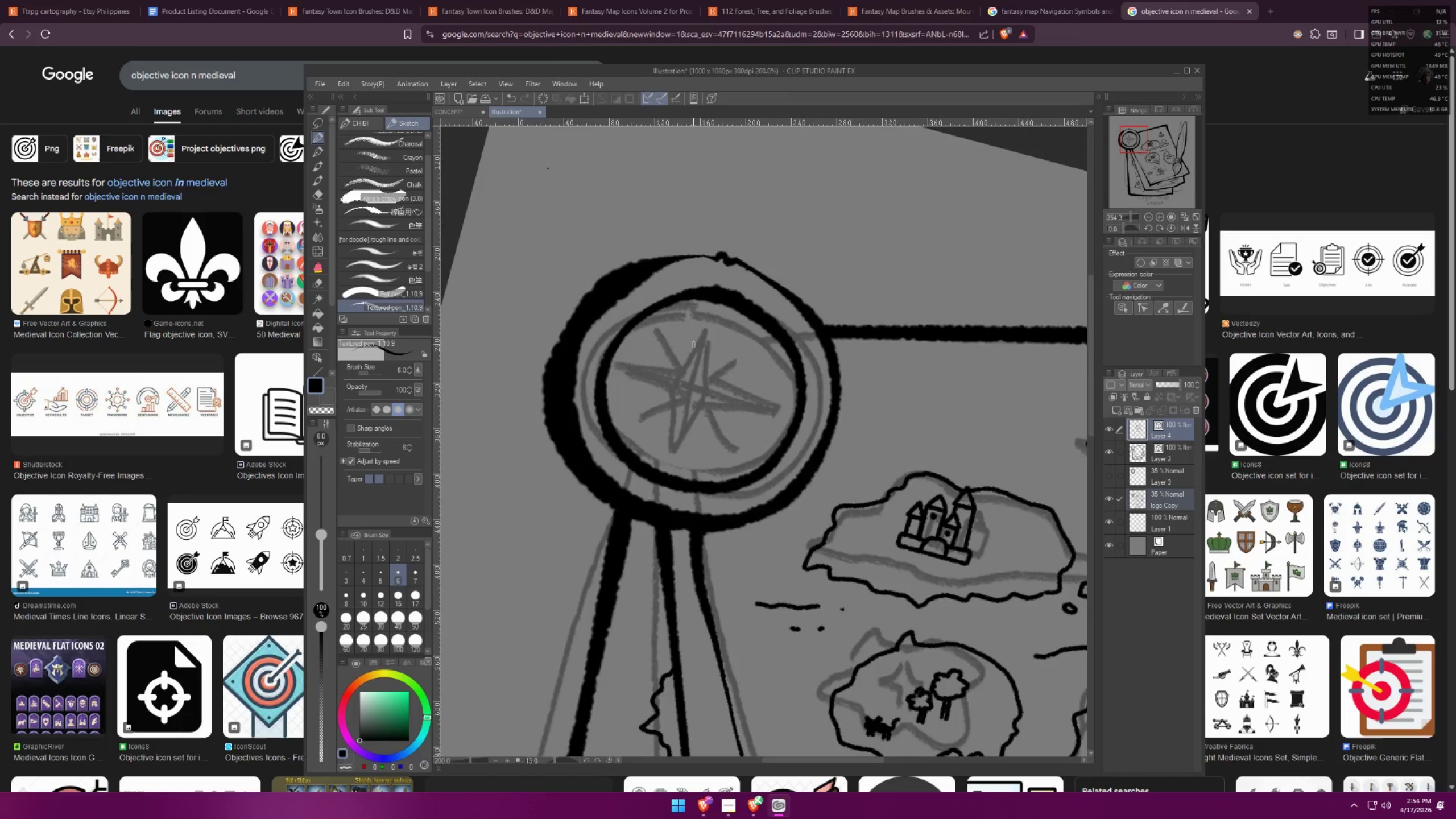 
scroll: coordinate [719, 393], scroll_direction: up, amount: 16.0
 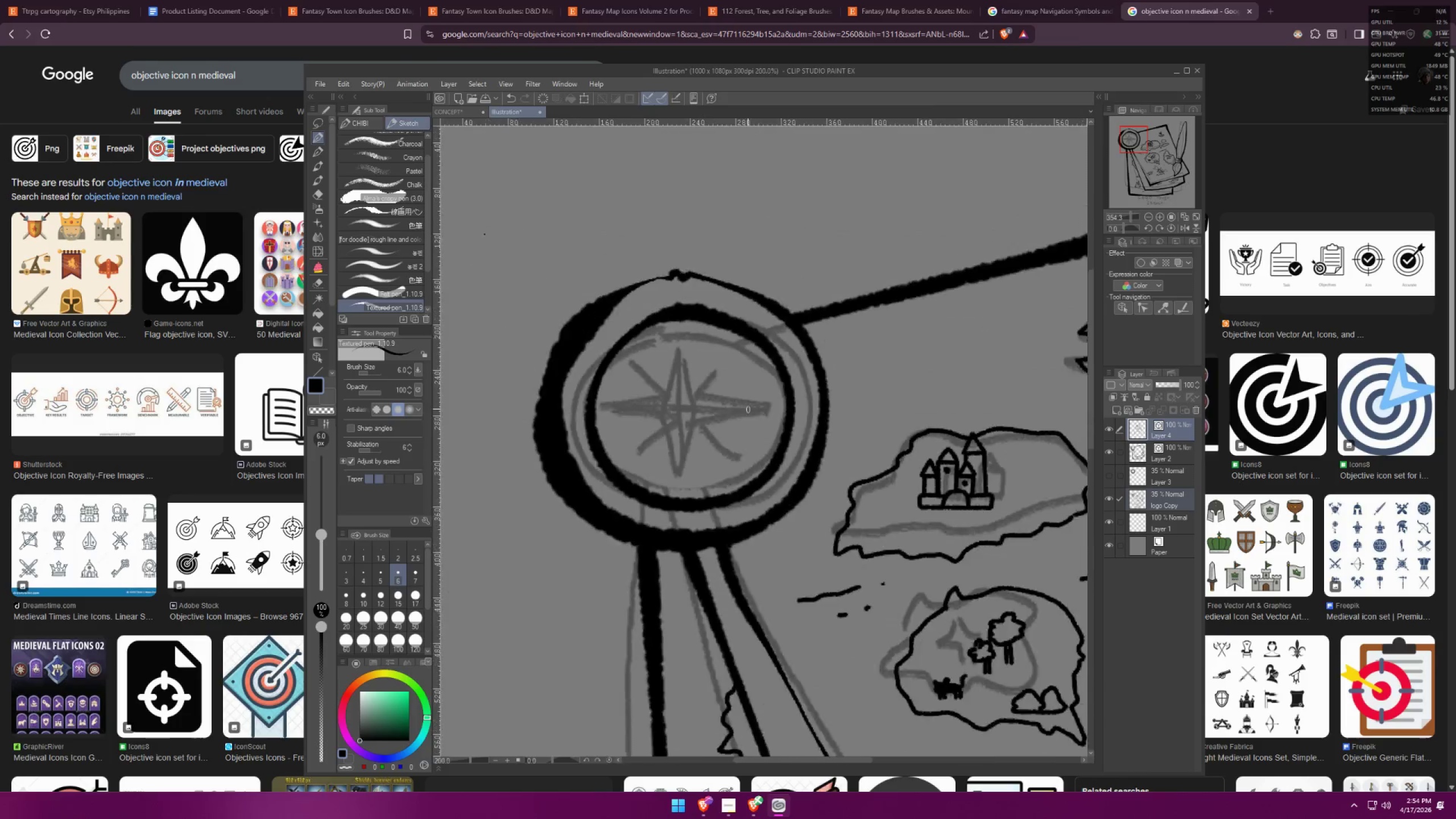 
key(C)
 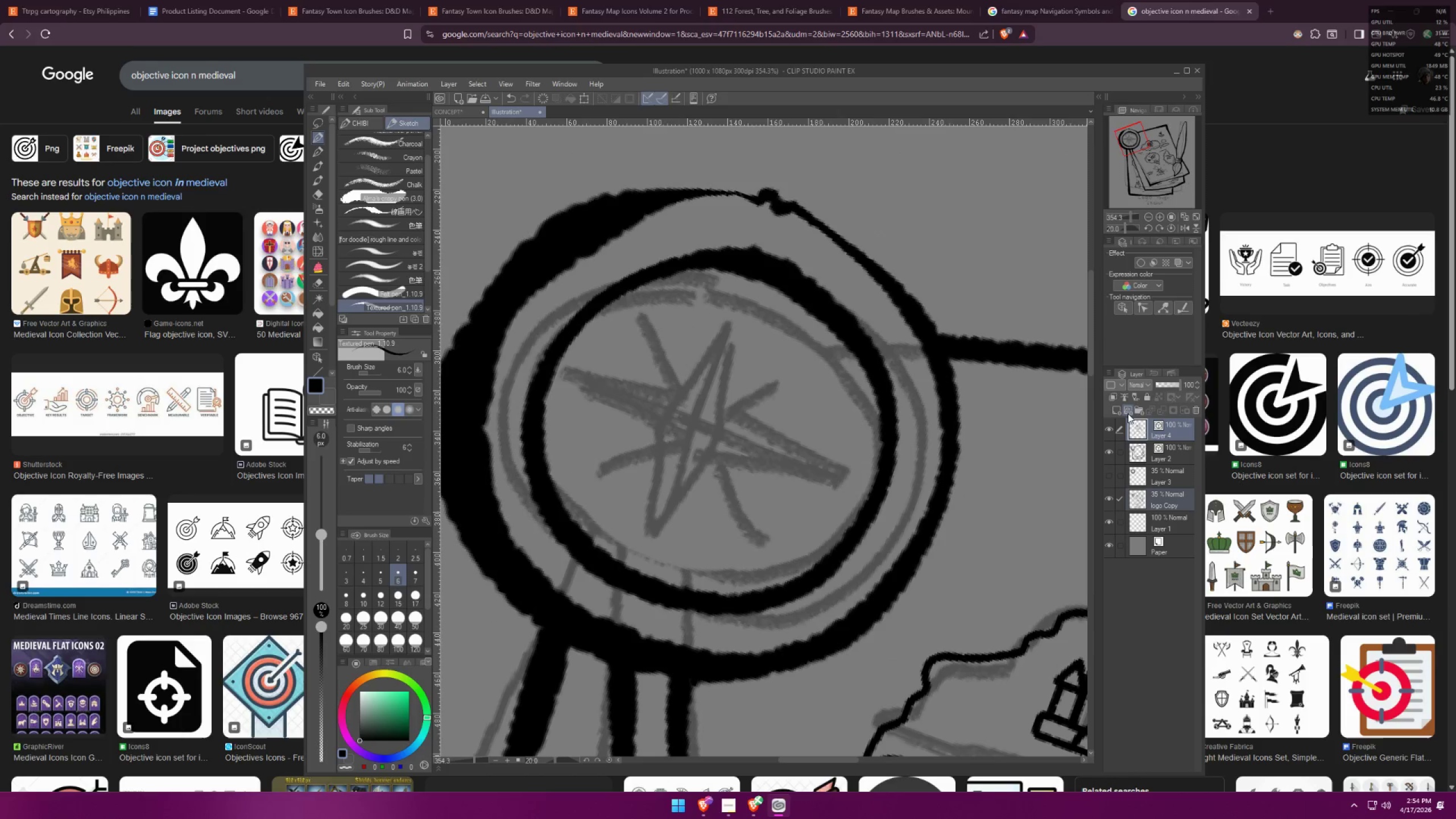 
scroll: coordinate [692, 329], scroll_direction: up, amount: 7.0
 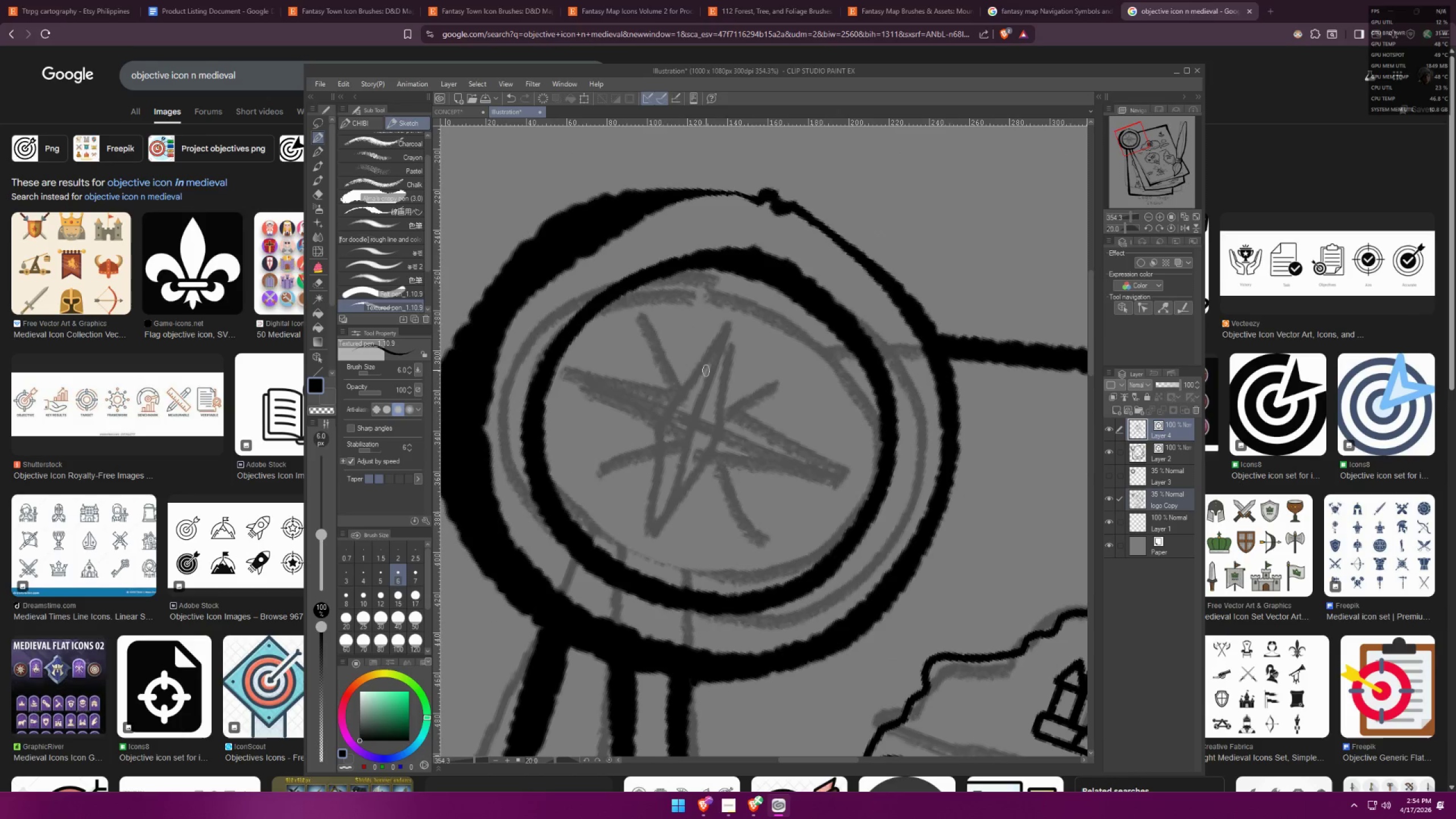 
left_click([1136, 433])
 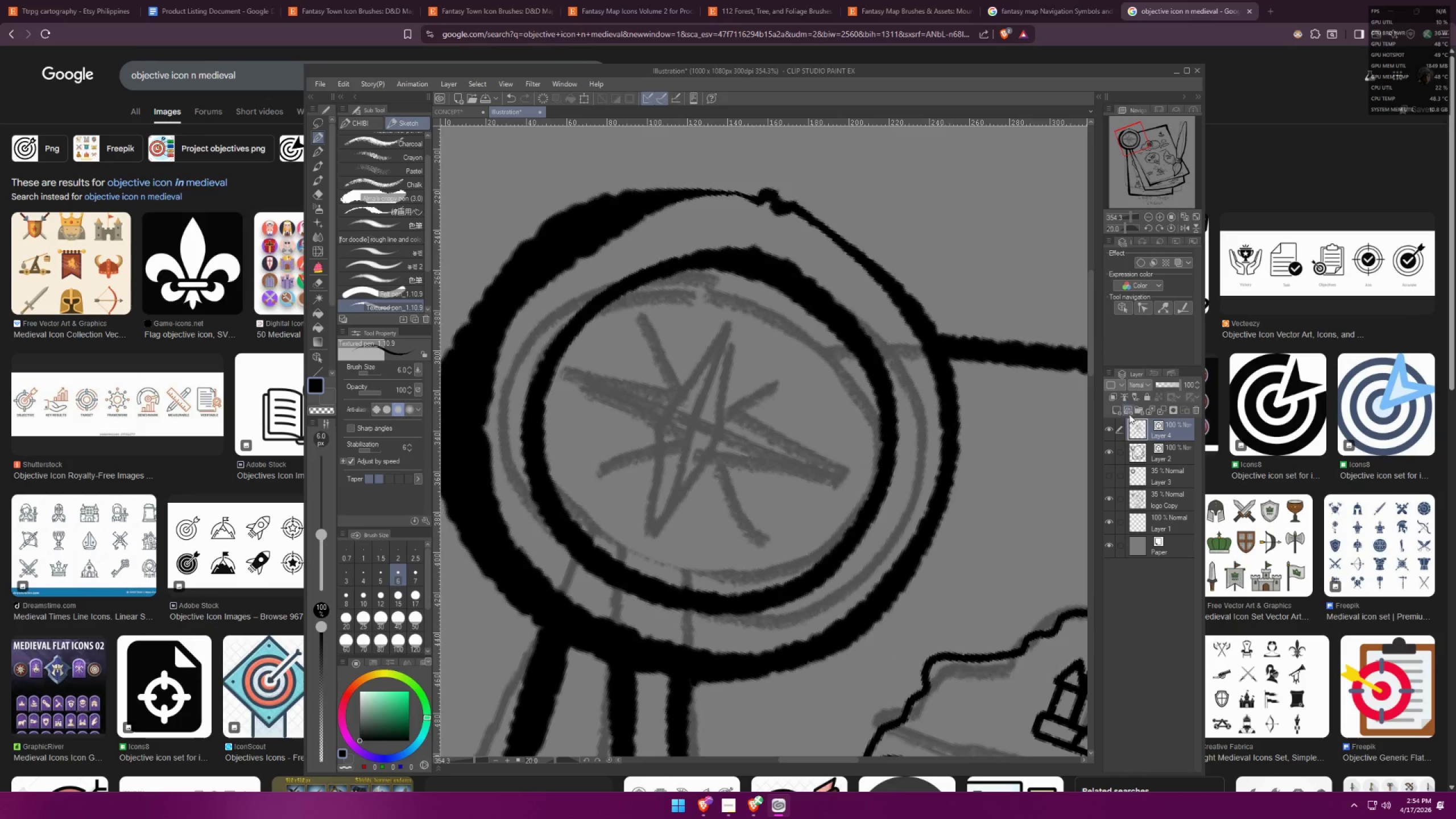 
left_click([1130, 408])
 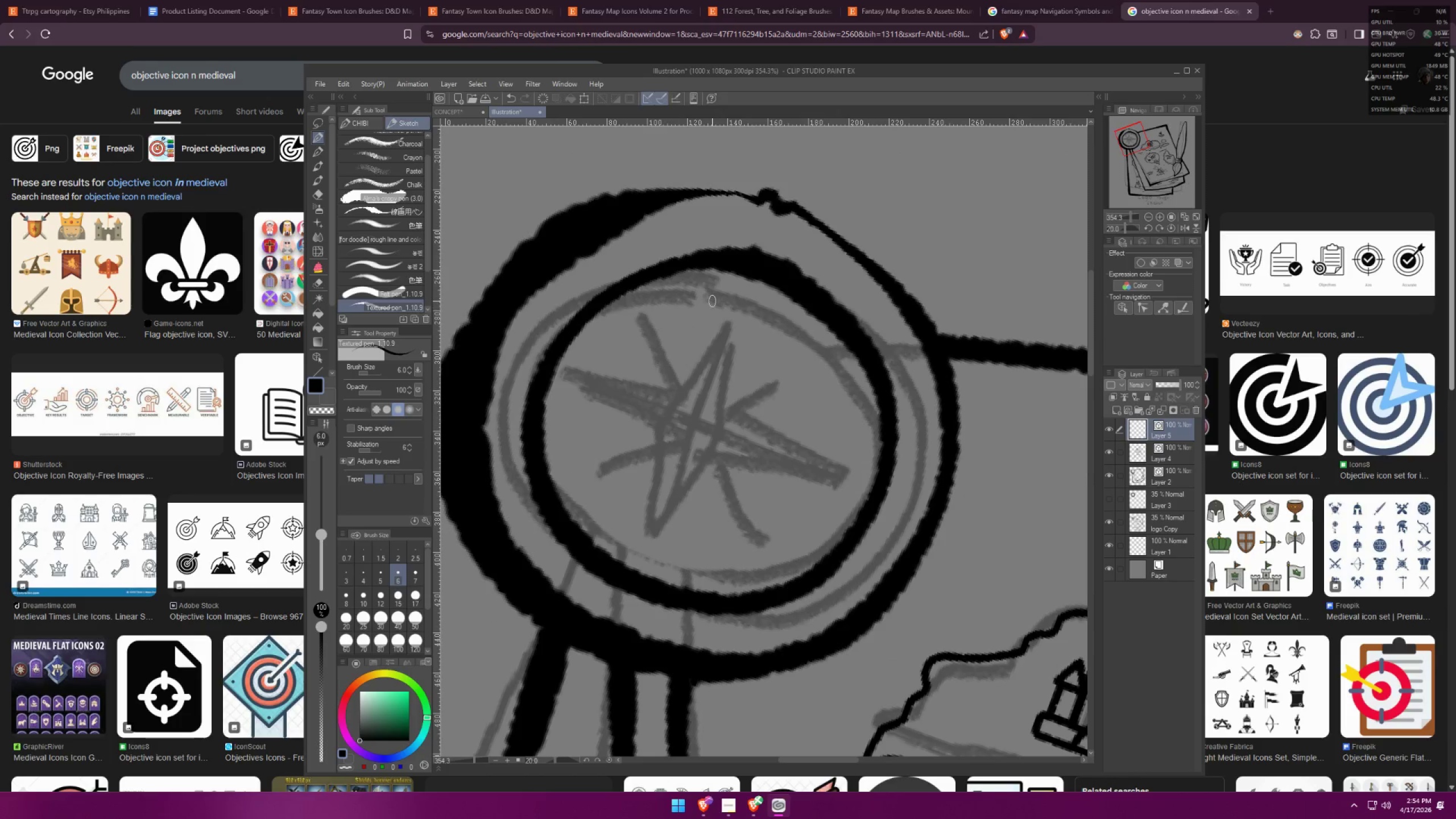 
hold_key(key=ShiftLeft, duration=1.5)
left_click([672, 414])
 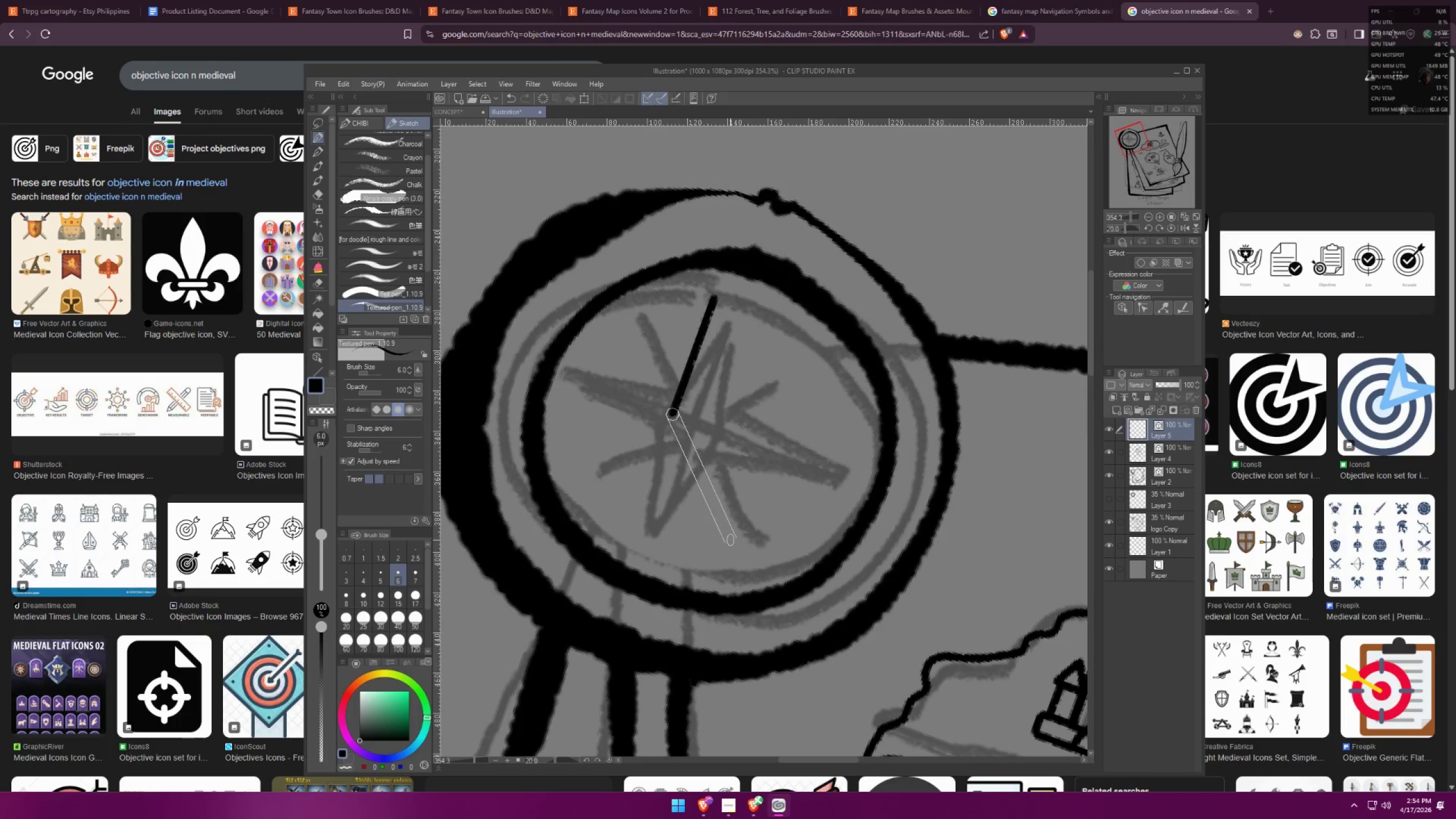 
key(Shift+ShiftLeft)
 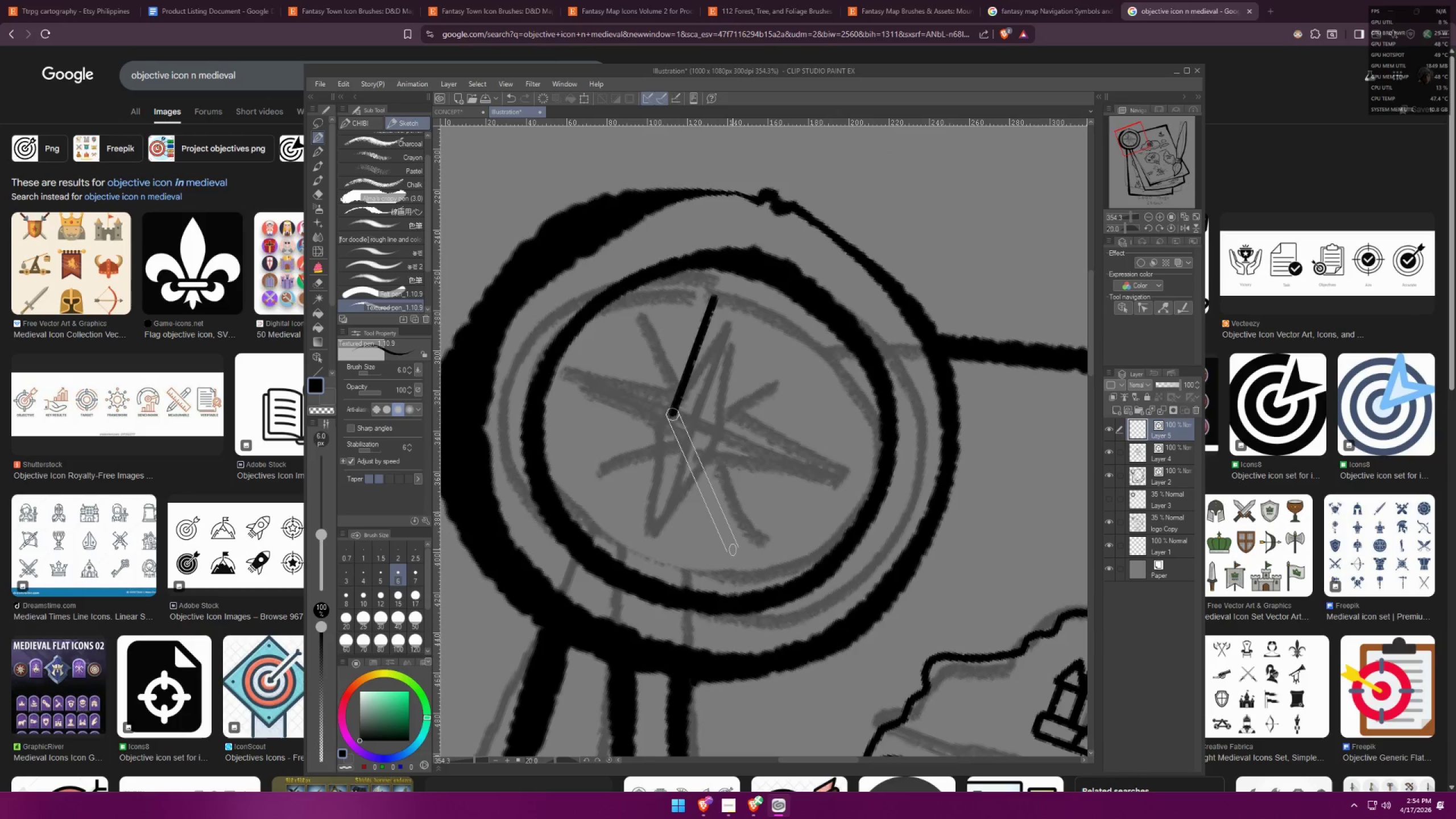 
key(Shift+ShiftLeft)
 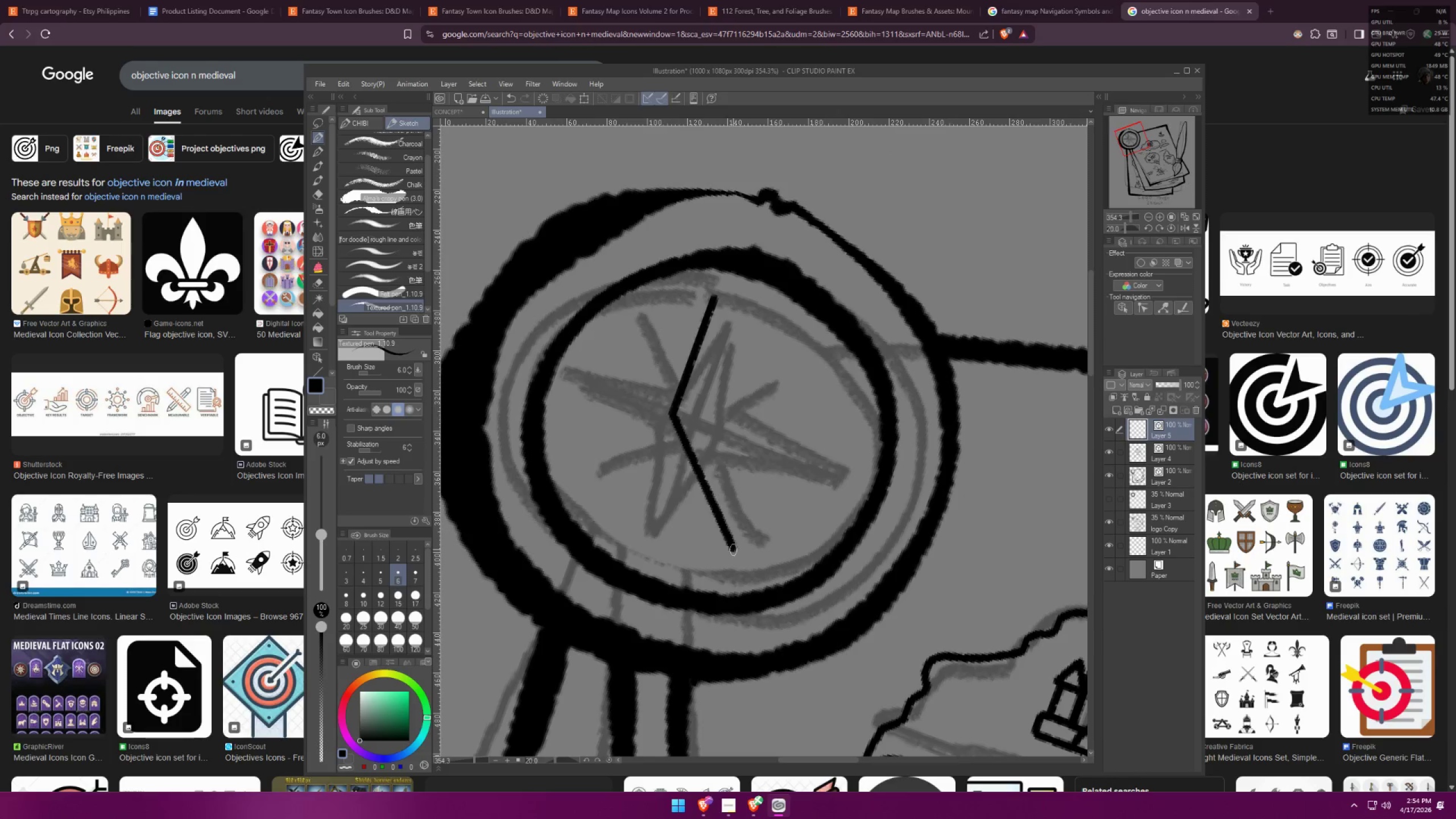 
key(Shift+ShiftLeft)
 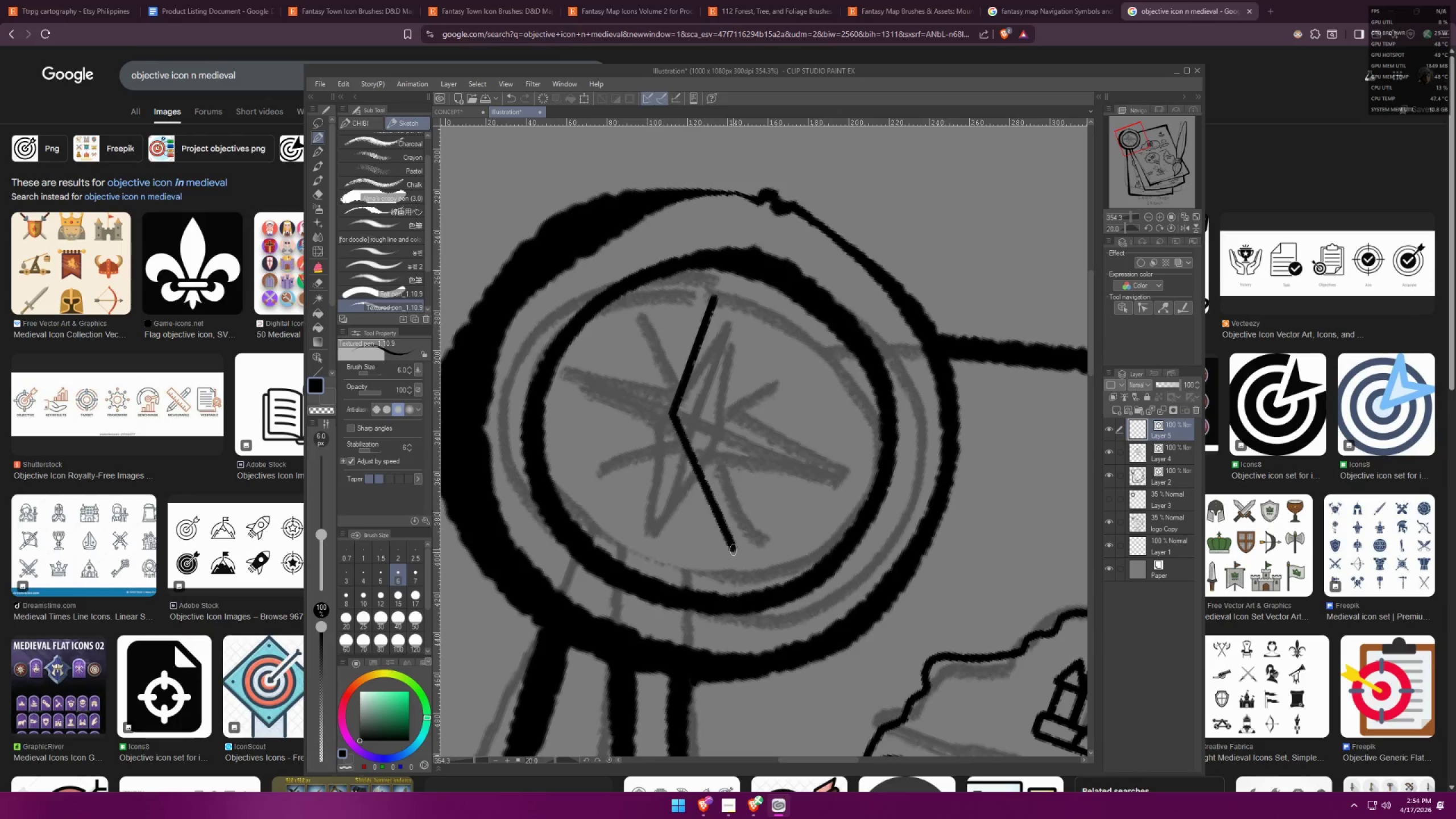 
key(Shift+ShiftLeft)
 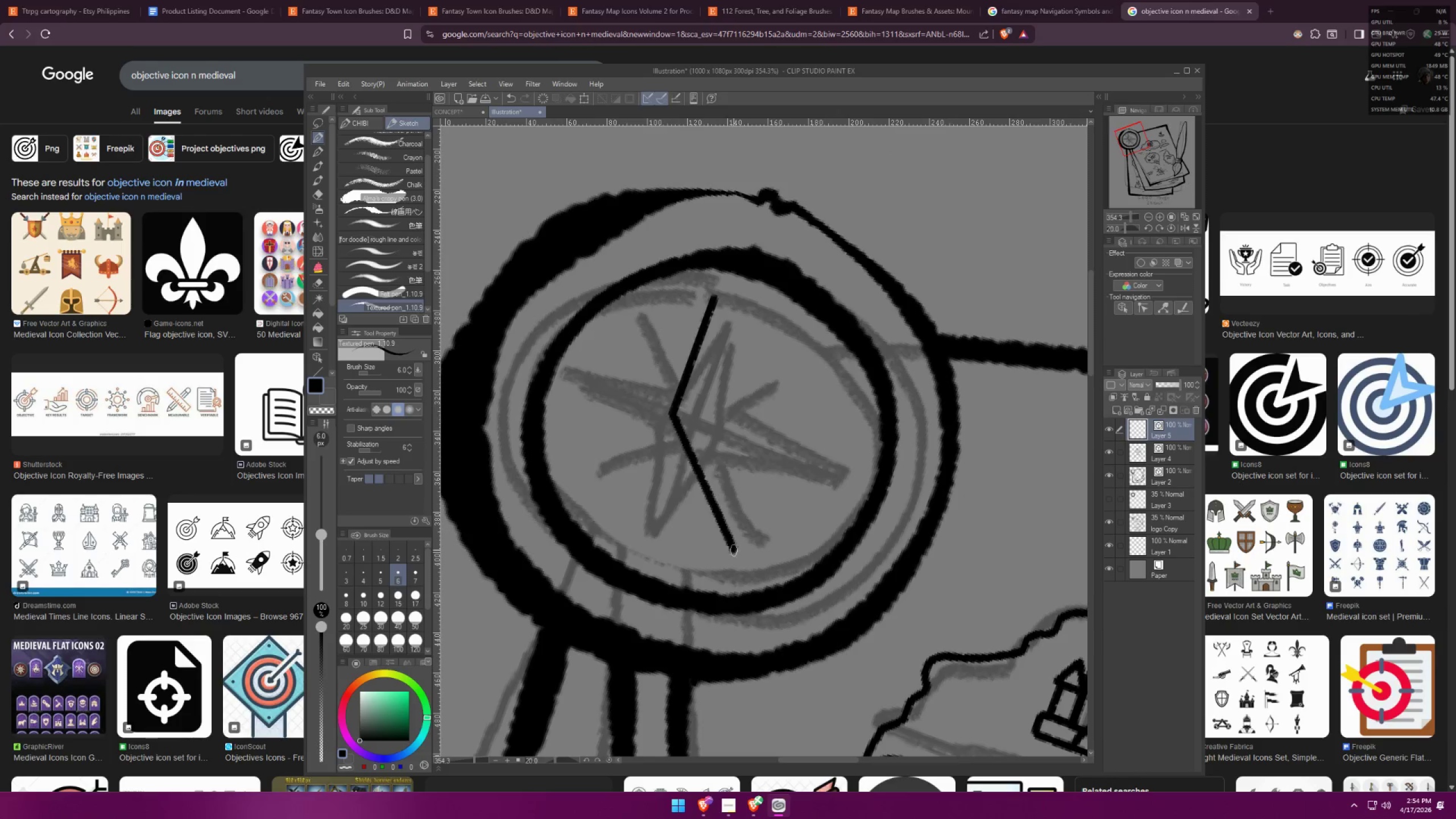 
key(Shift+ShiftLeft)
 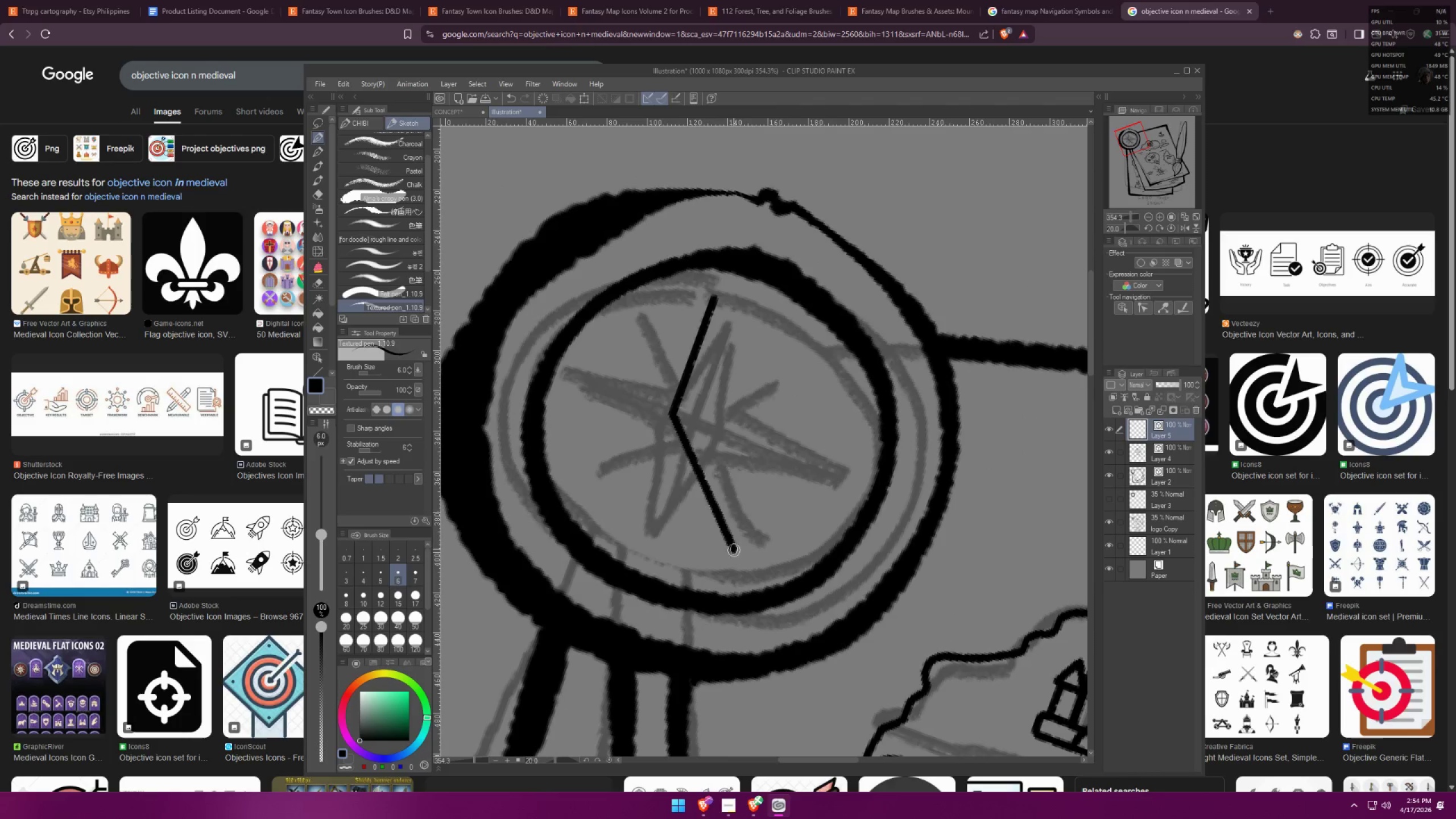 
key(Shift+ShiftLeft)
 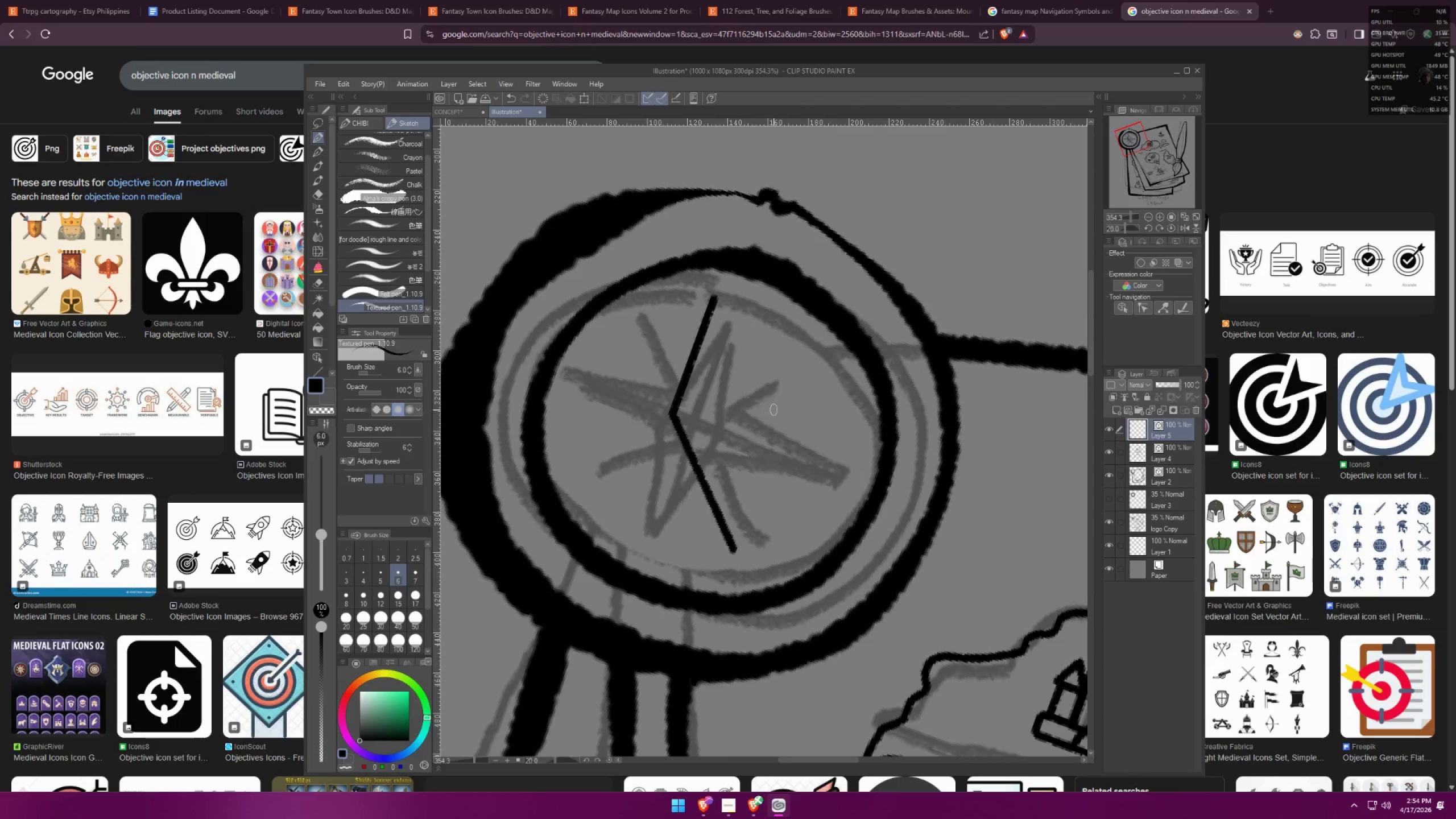 
key(Control+C)
 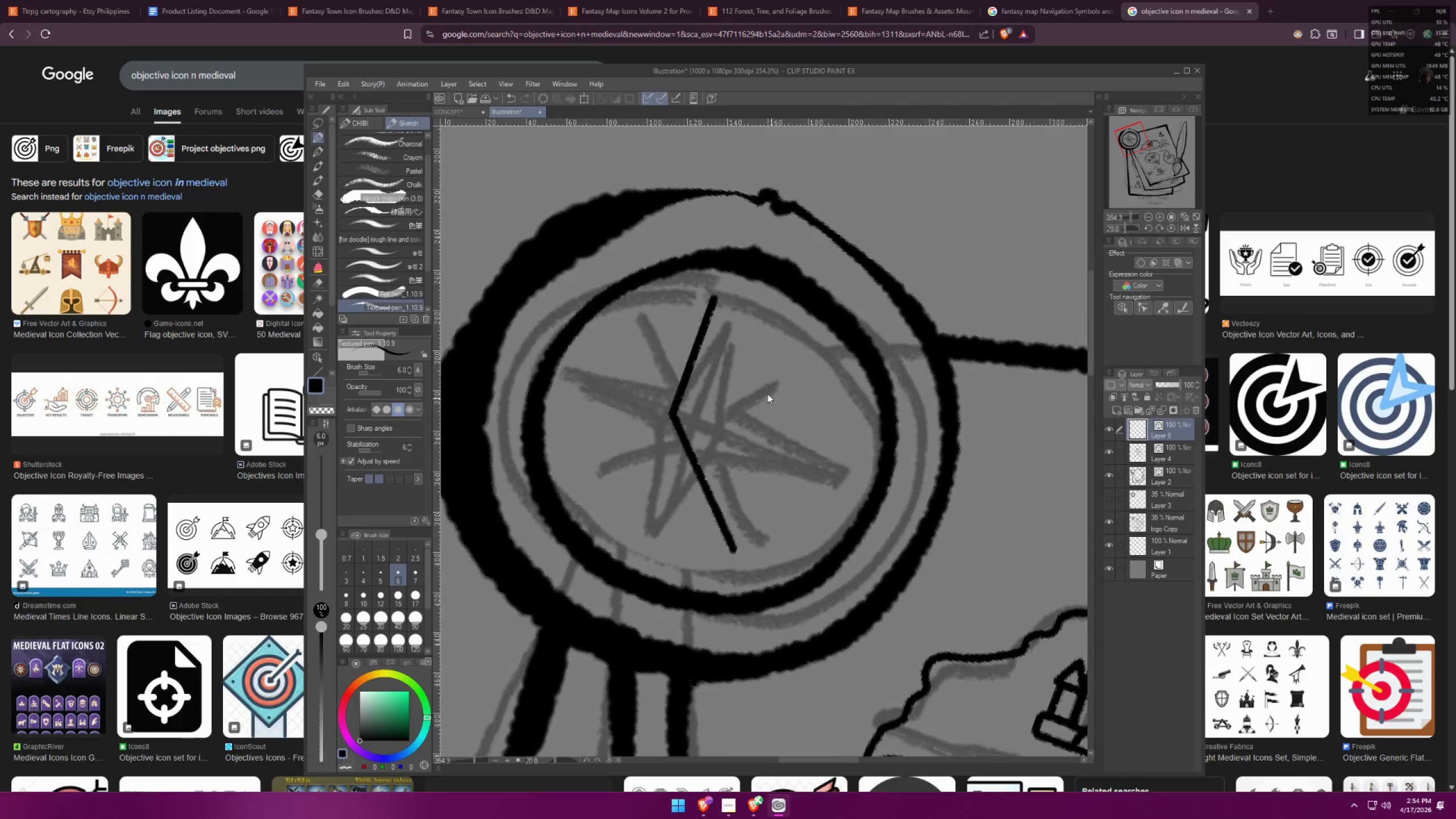 
key(Control+V)
 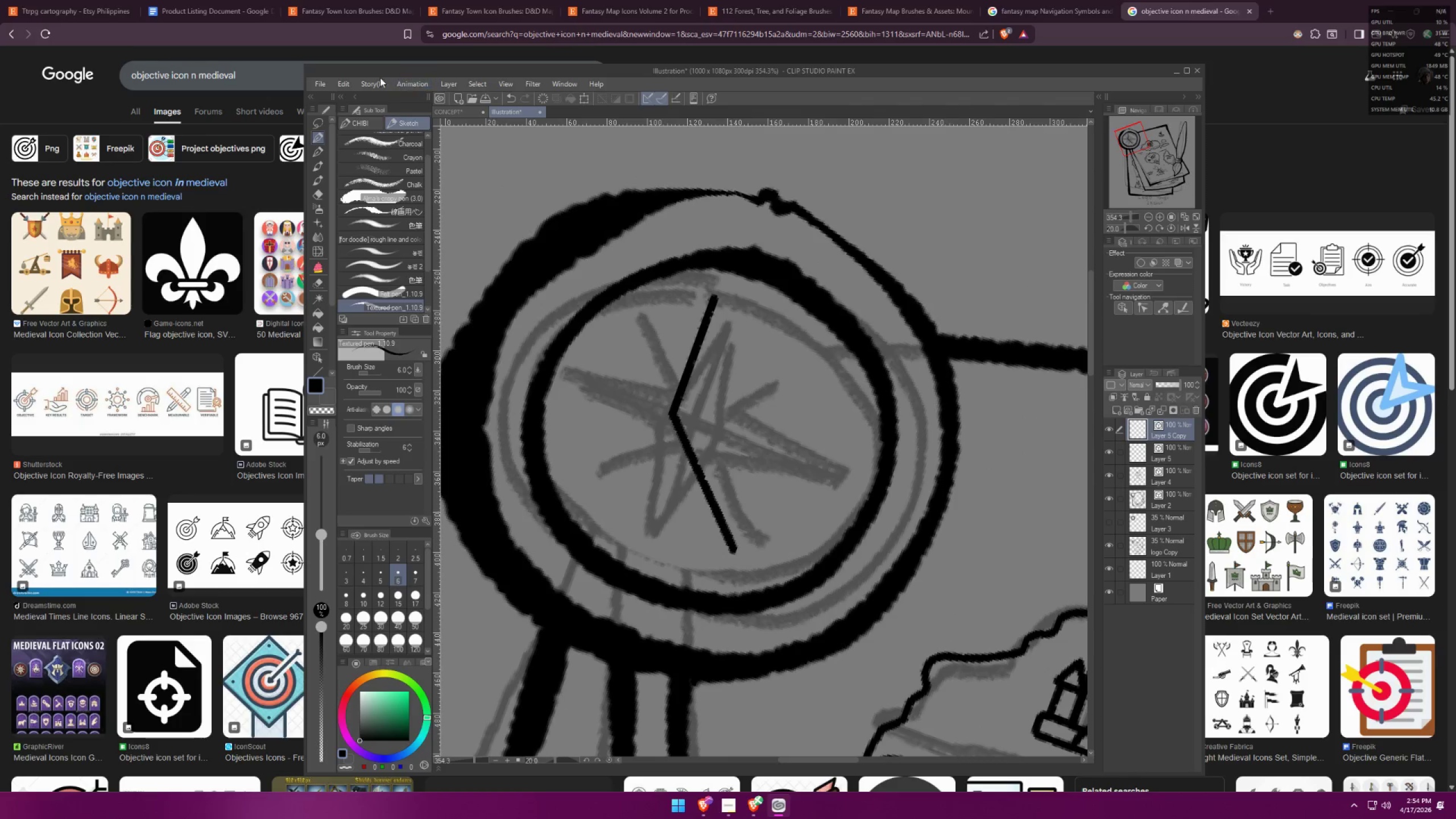 
left_click([348, 81])
 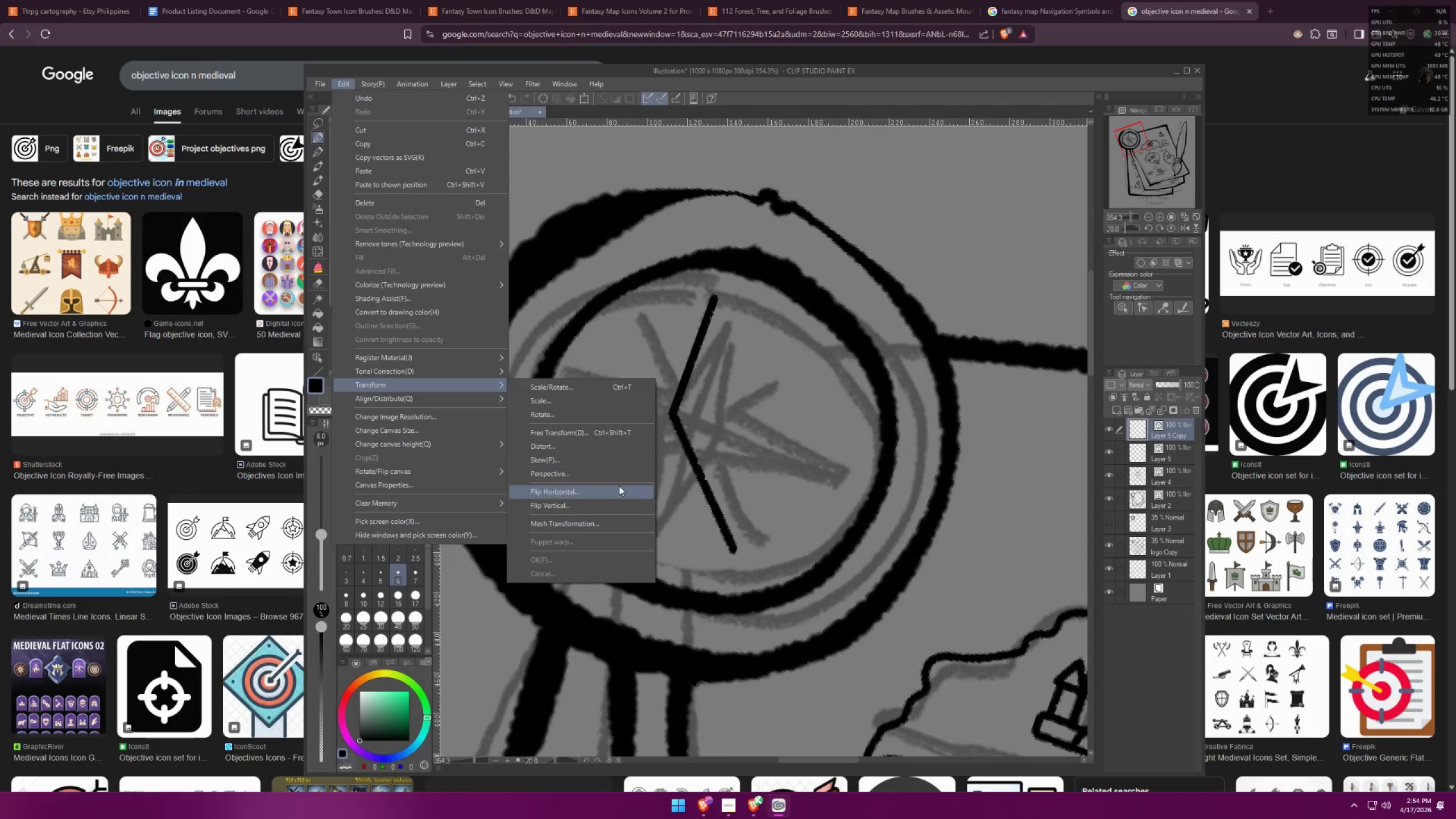 
left_click([617, 491])
 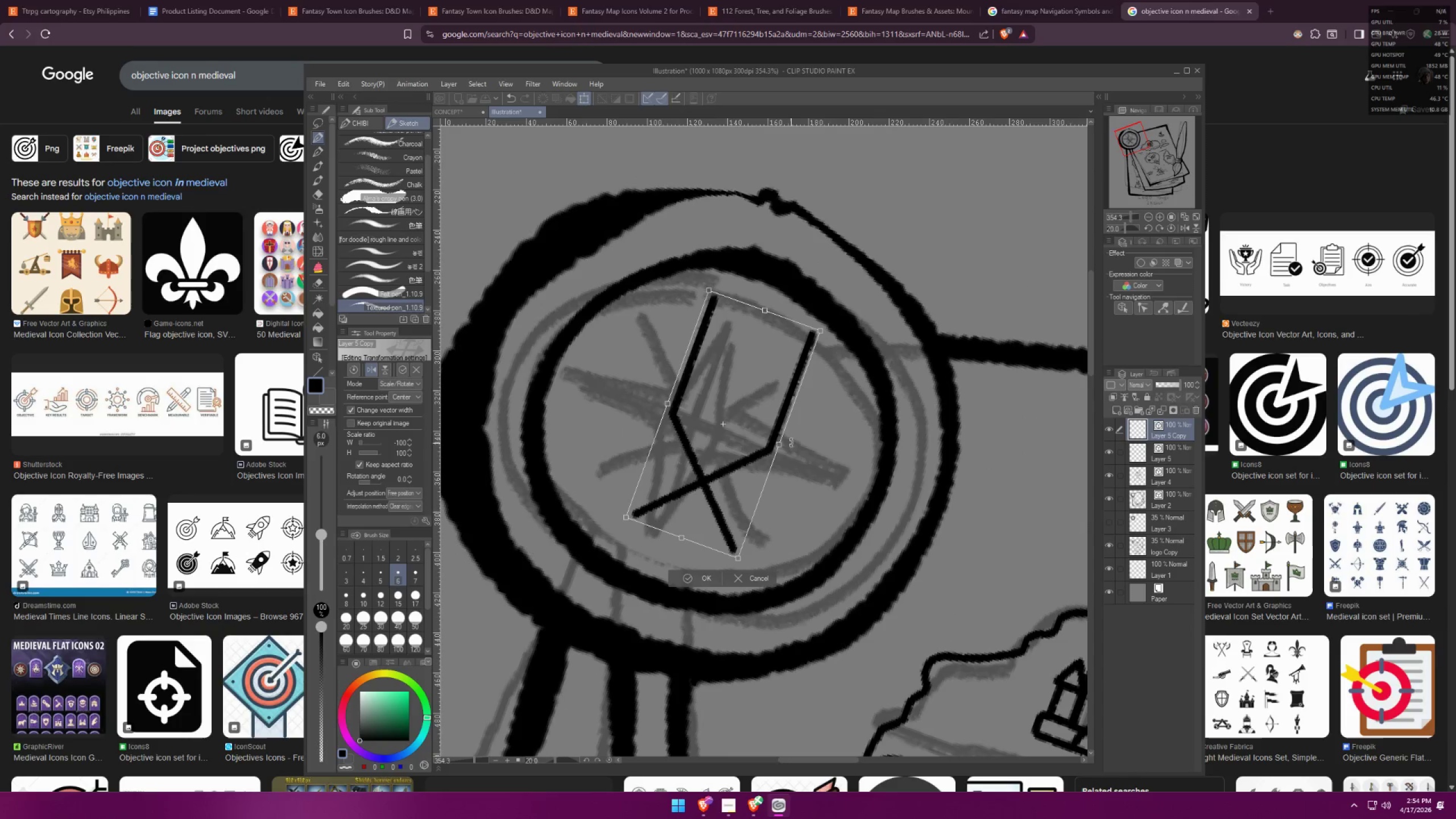 
hold_key(key=ShiftLeft, duration=0.62)
left_click_drag(start_coordinate=[759, 427], to_coordinate=[777, 426])
 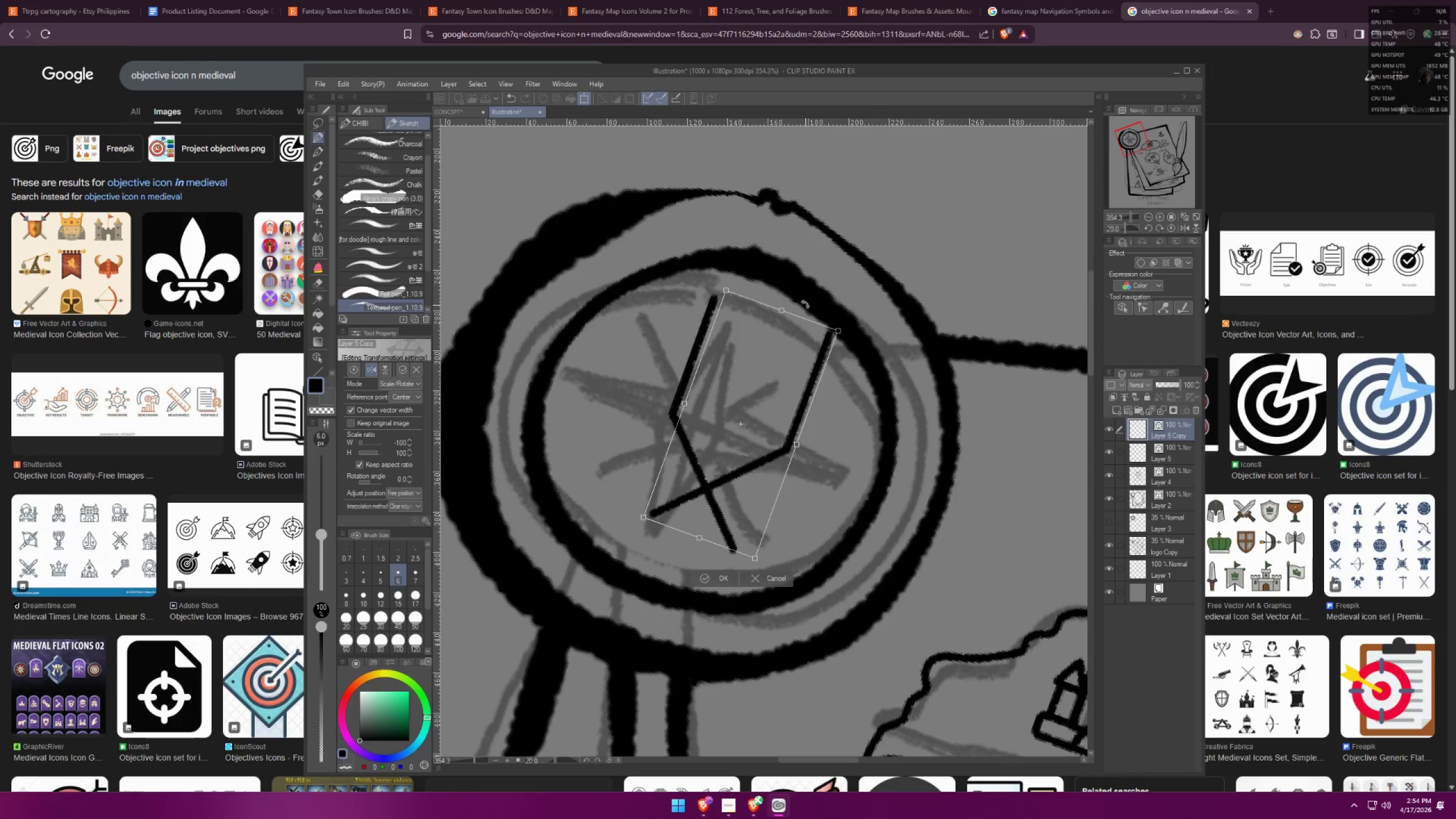 
left_click_drag(start_coordinate=[805, 303], to_coordinate=[738, 288])
 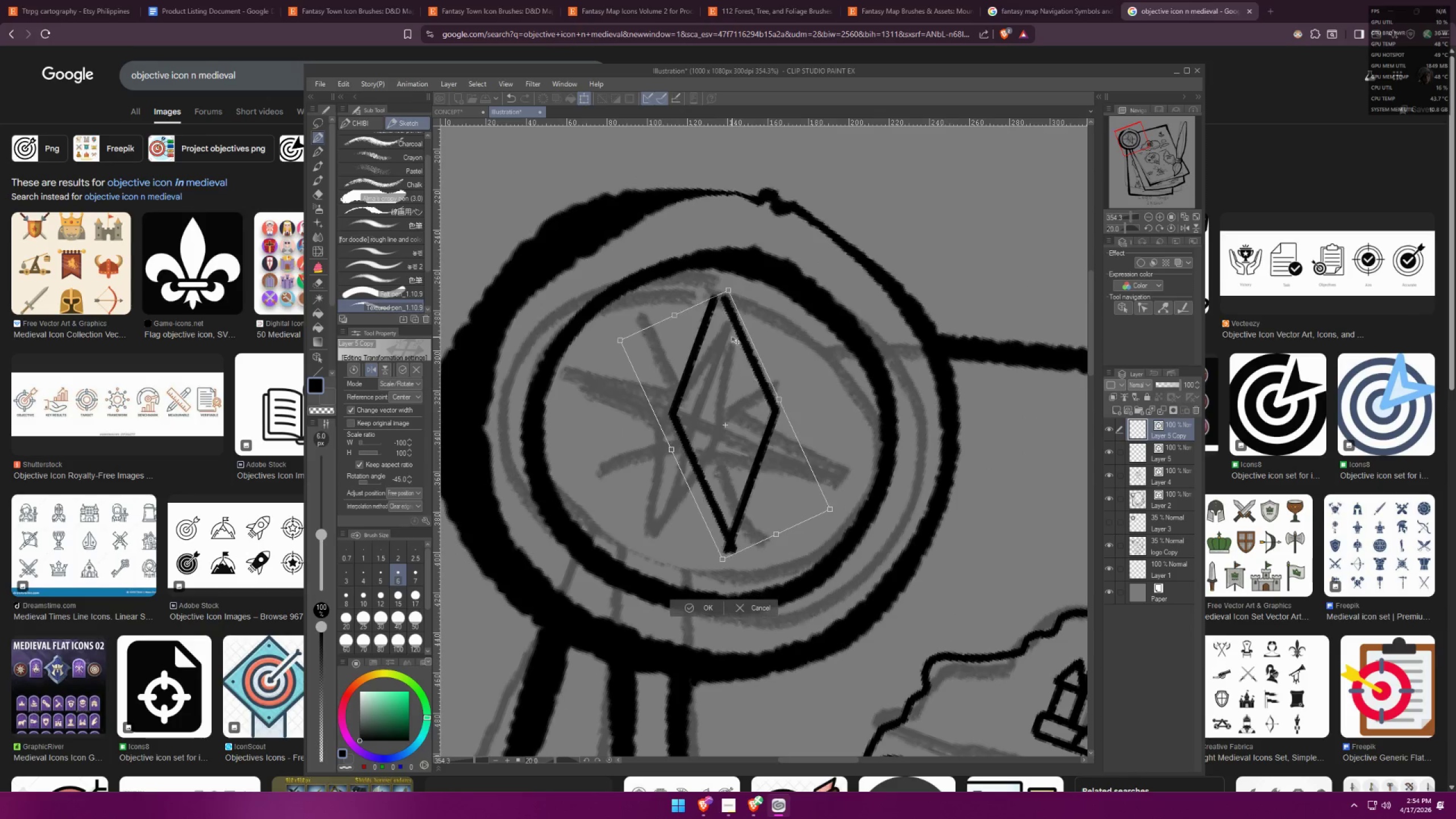 
hold_key(key=ShiftLeft, duration=1.02)
 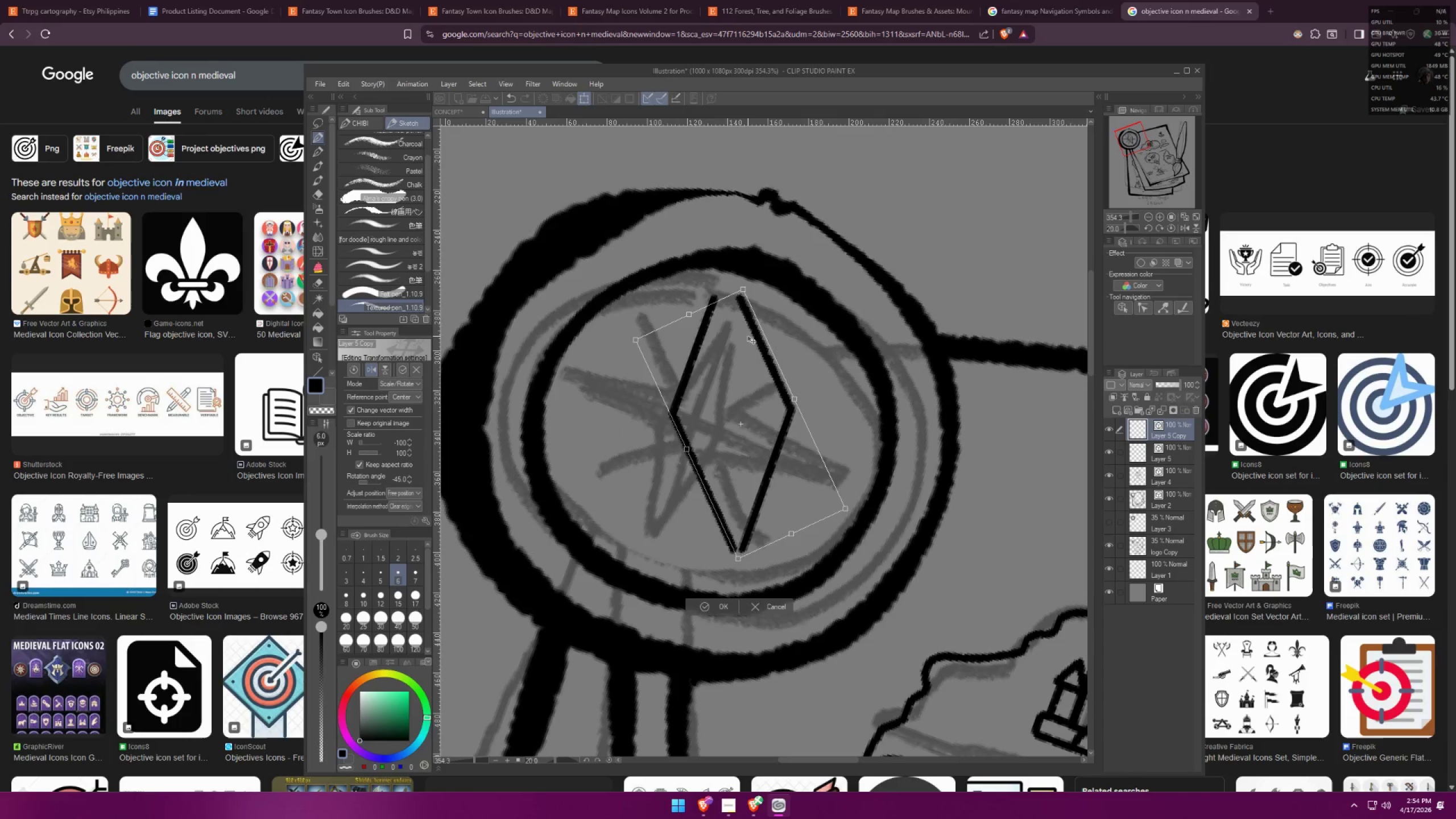 
left_click_drag(start_coordinate=[748, 336], to_coordinate=[731, 337])
 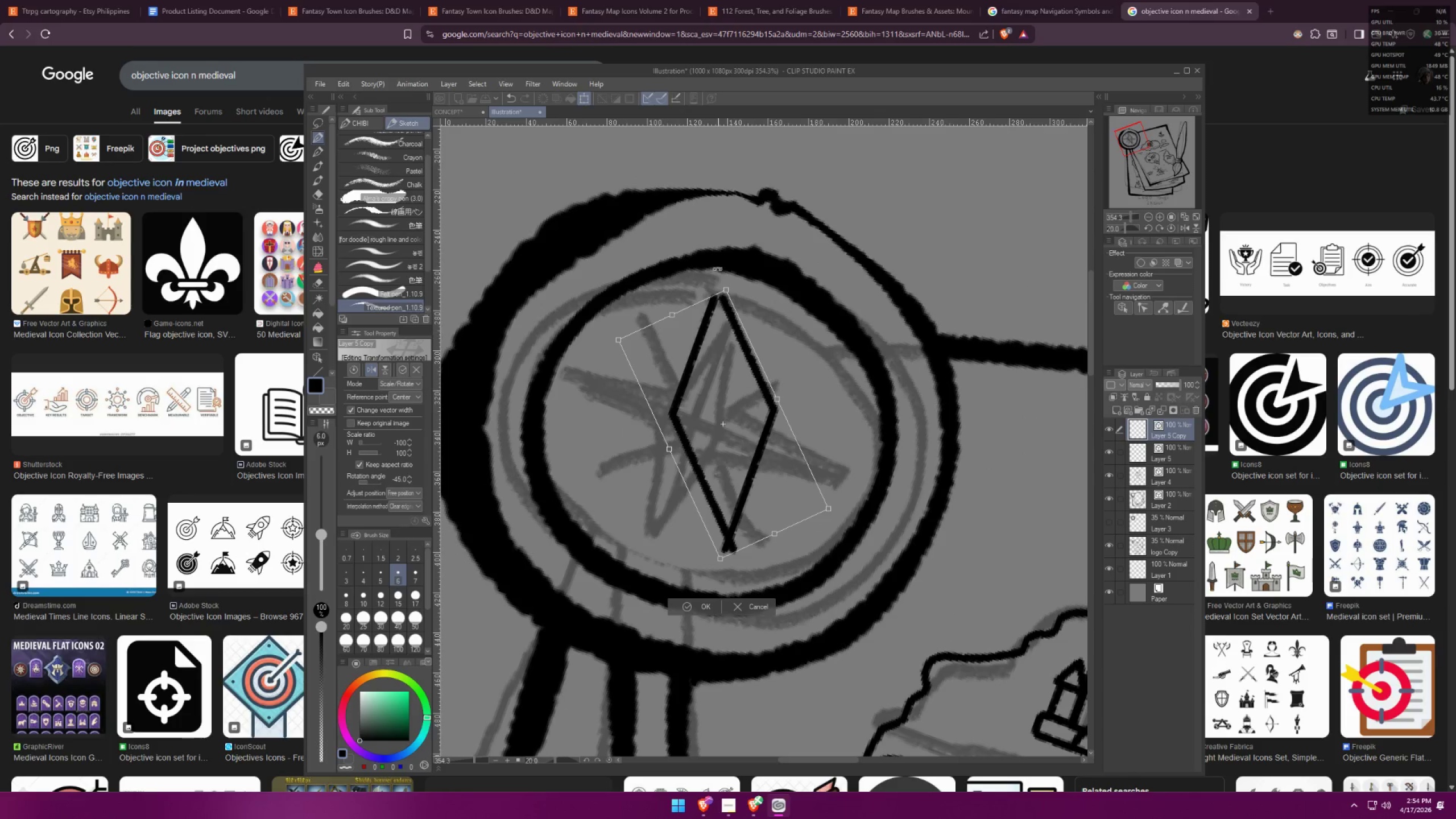 
left_click_drag(start_coordinate=[703, 261], to_coordinate=[696, 262])
 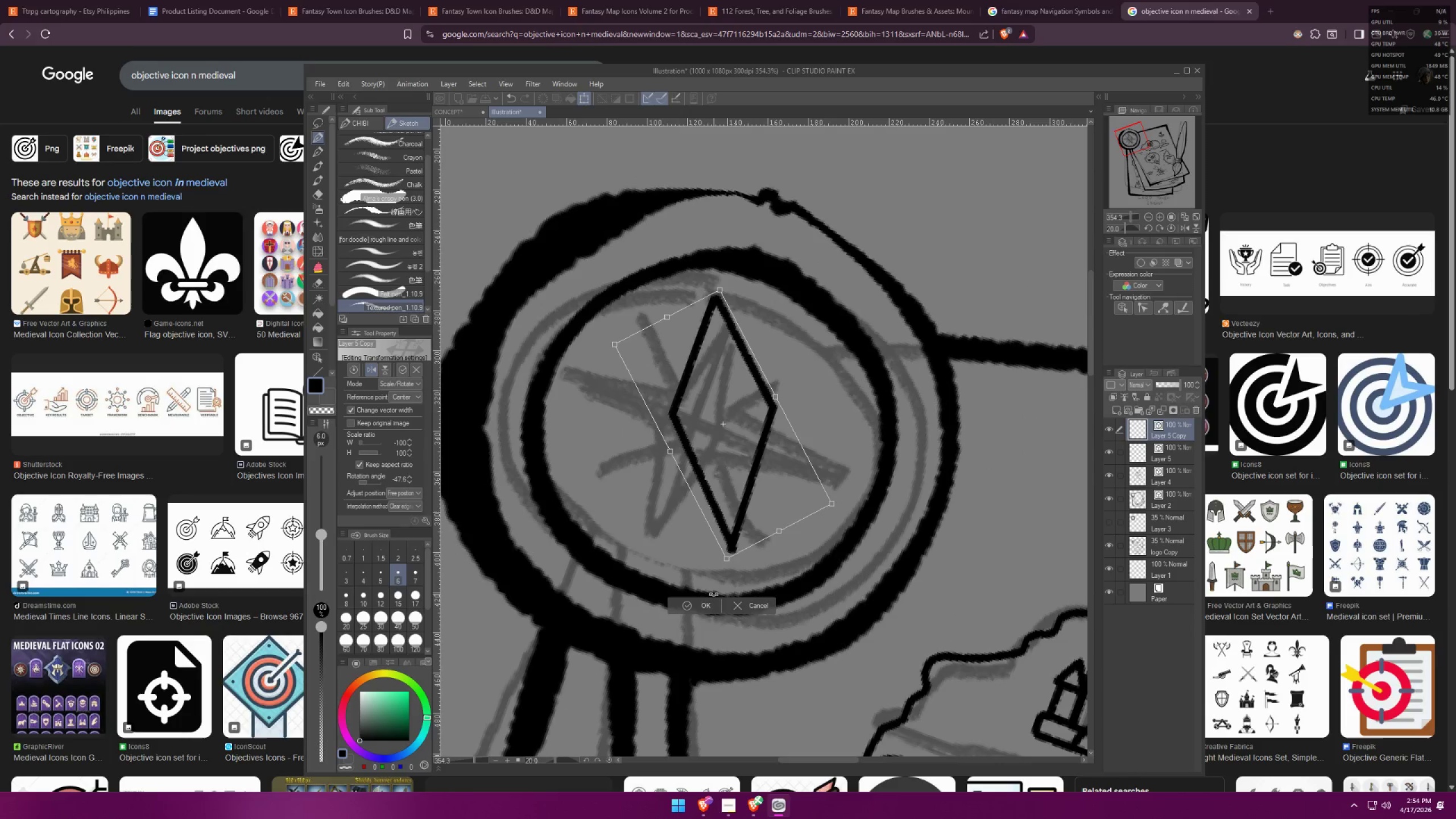 
left_click([708, 607])
 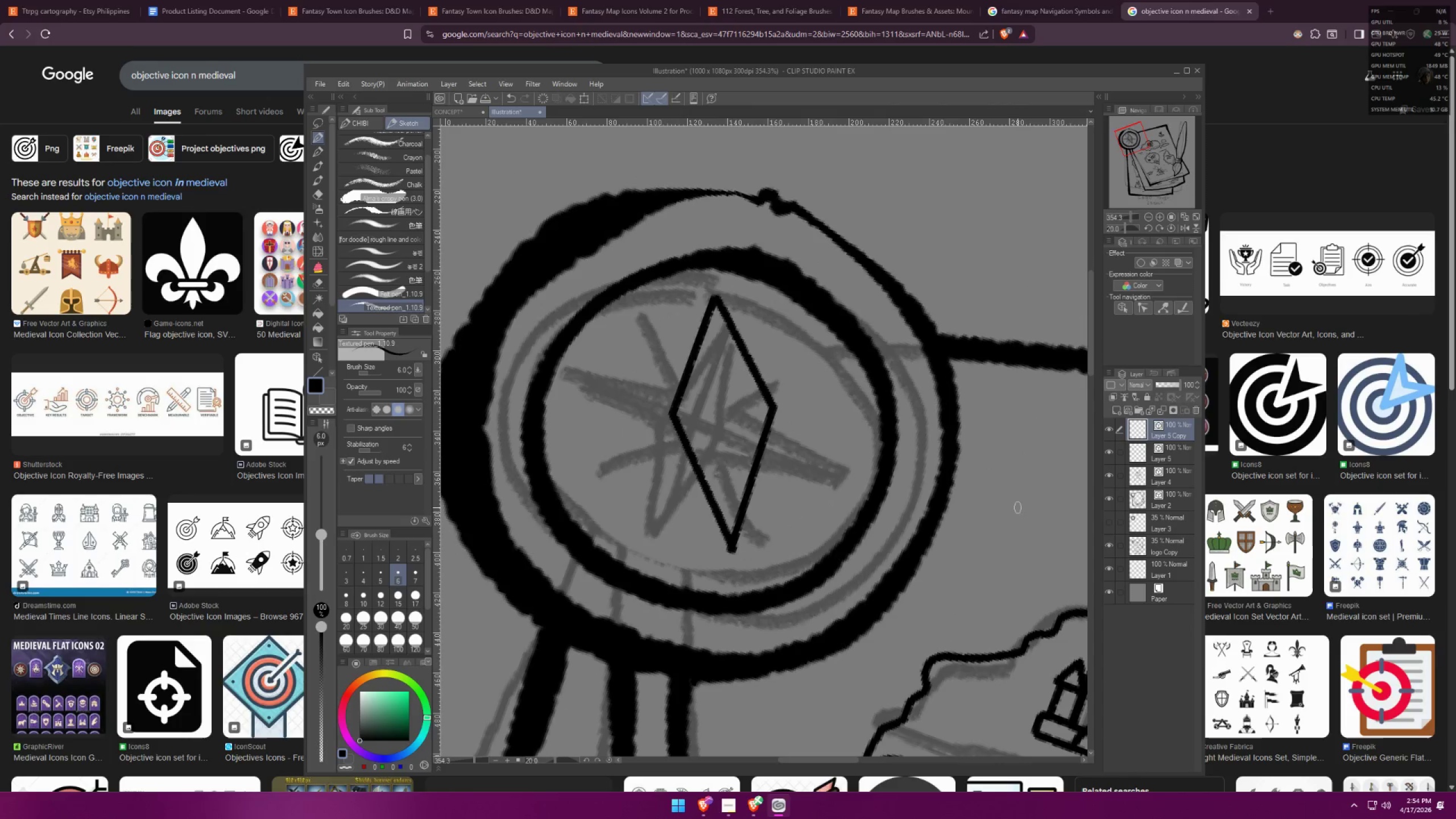 
key(Control+E)
 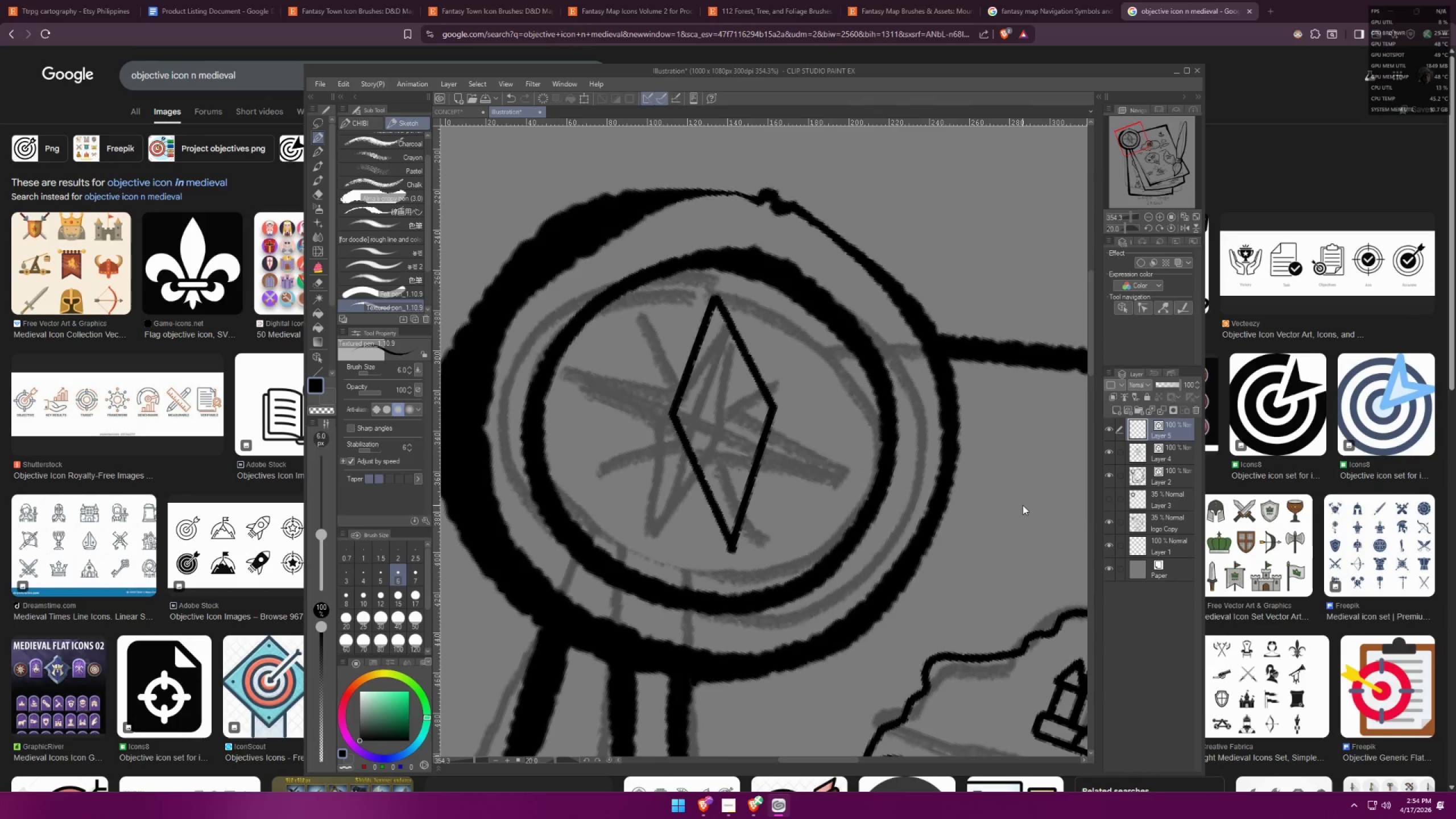 
key(Control+T)
 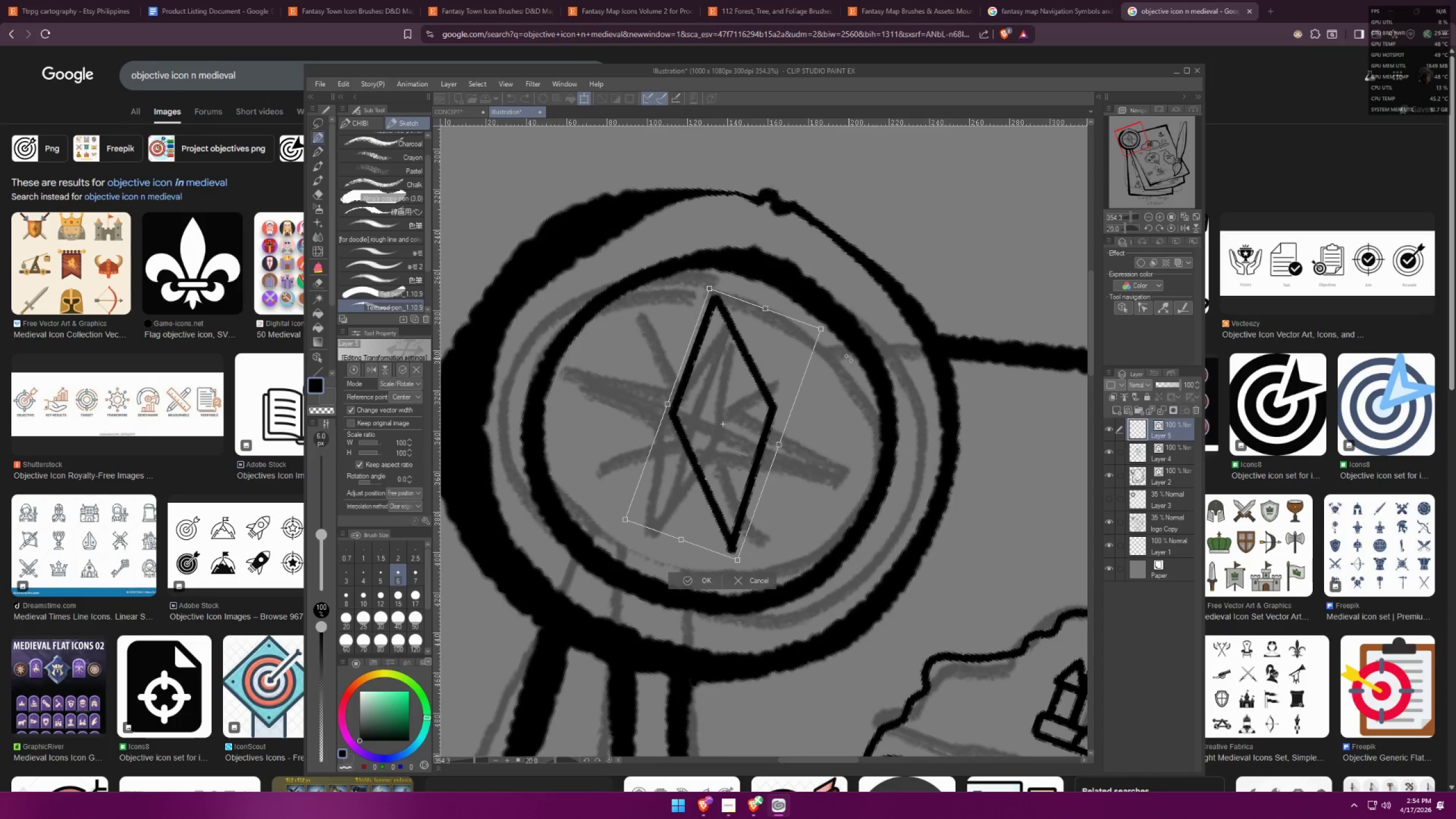 
left_click_drag(start_coordinate=[857, 354], to_coordinate=[849, 354])
 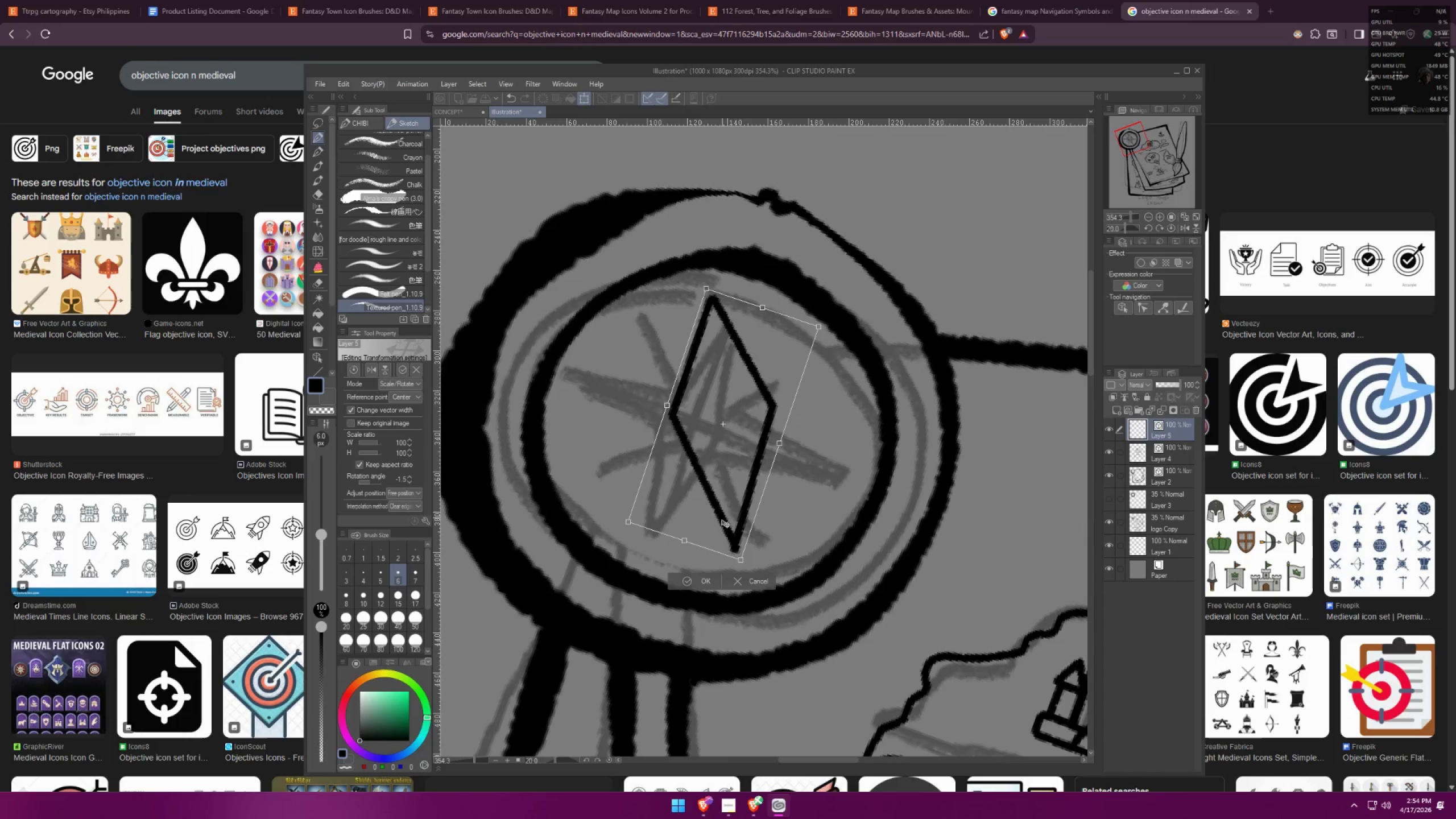 
hold_key(key=ControlLeft, duration=1.53)
left_click_drag(start_coordinate=[706, 290], to_coordinate=[692, 246])
 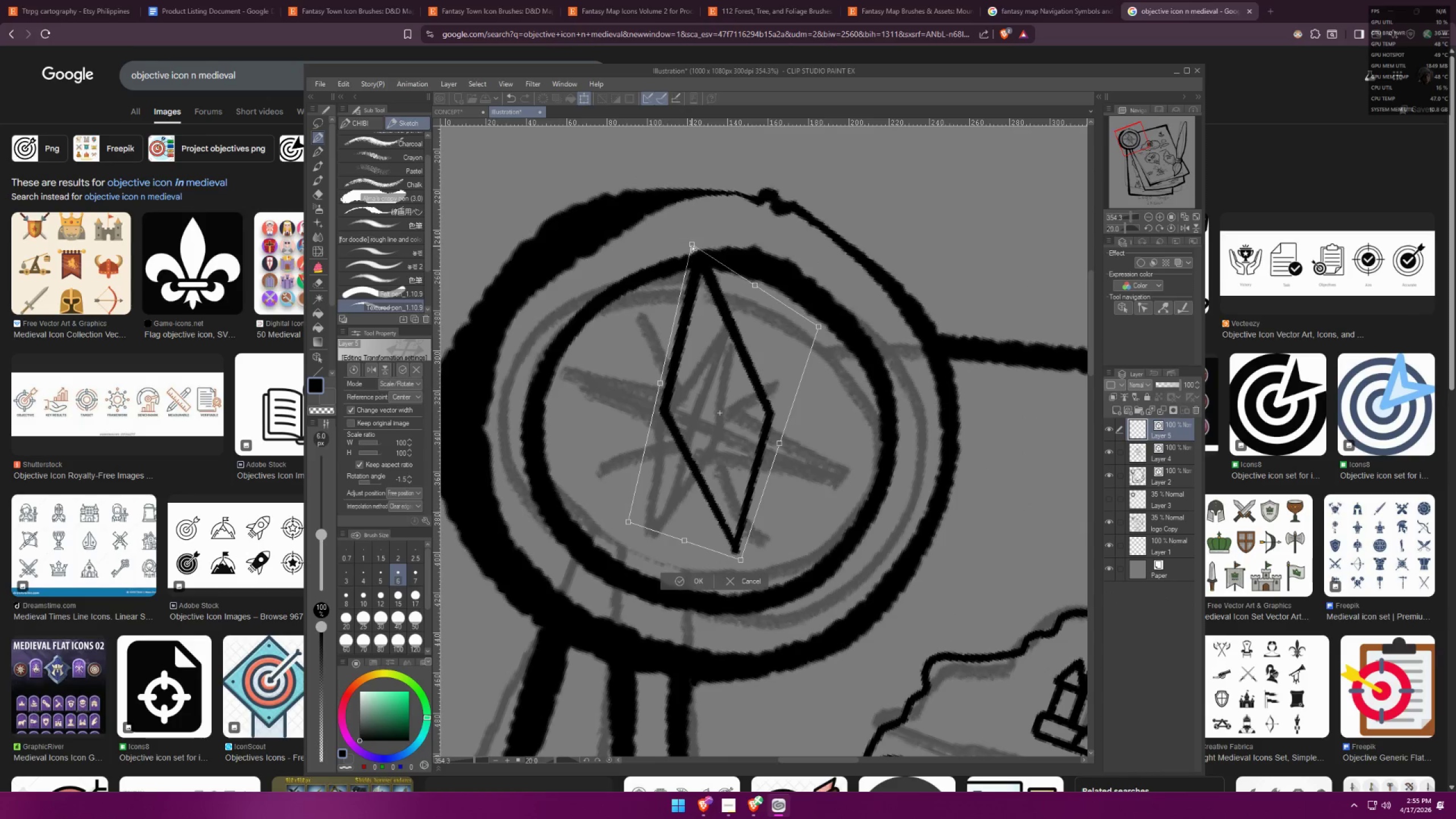 
key(Control+ControlLeft)
 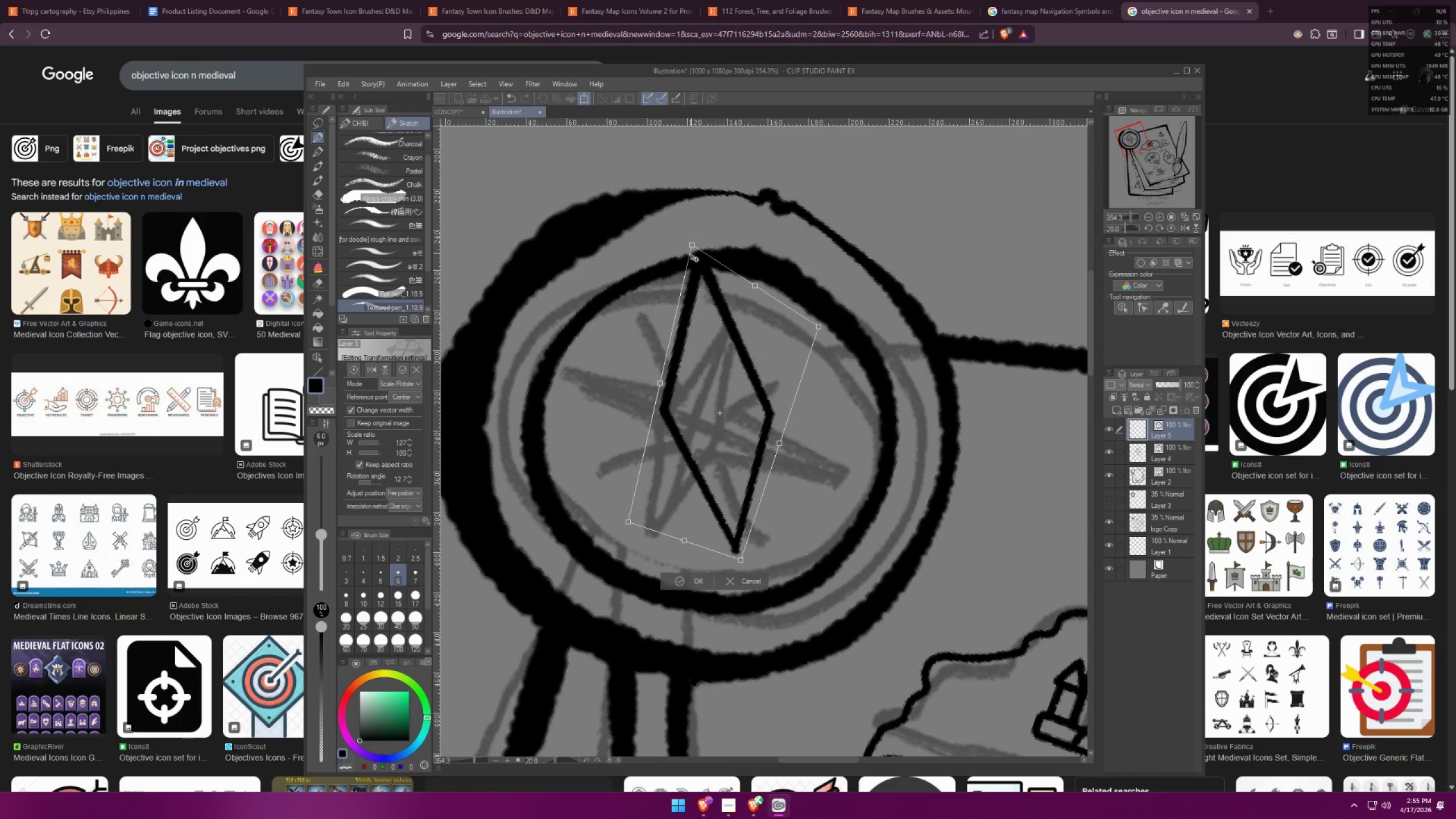 
key(Control+ControlLeft)
 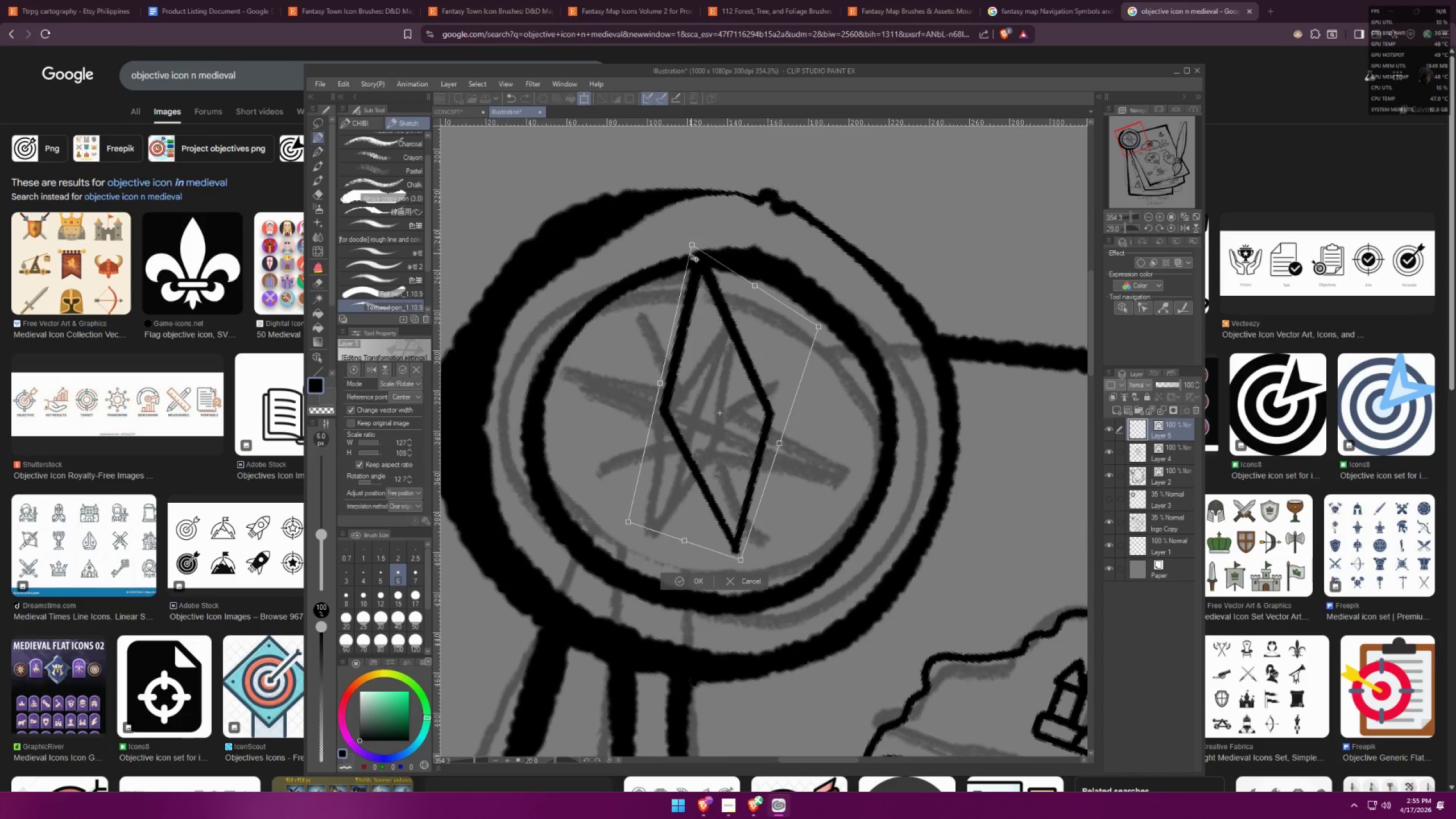 
key(Control+ControlLeft)
 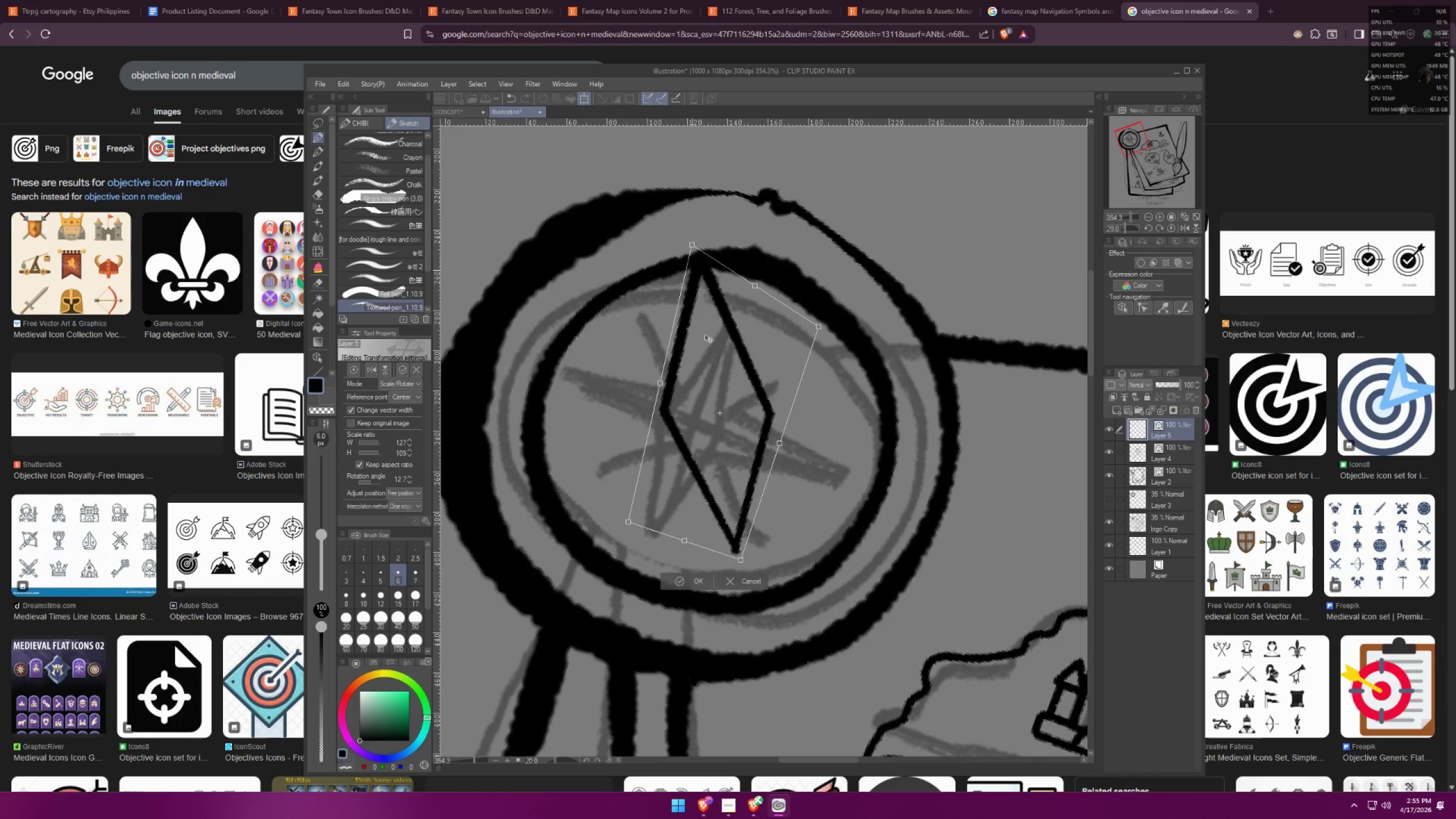 
left_click_drag(start_coordinate=[716, 373], to_coordinate=[723, 398])
 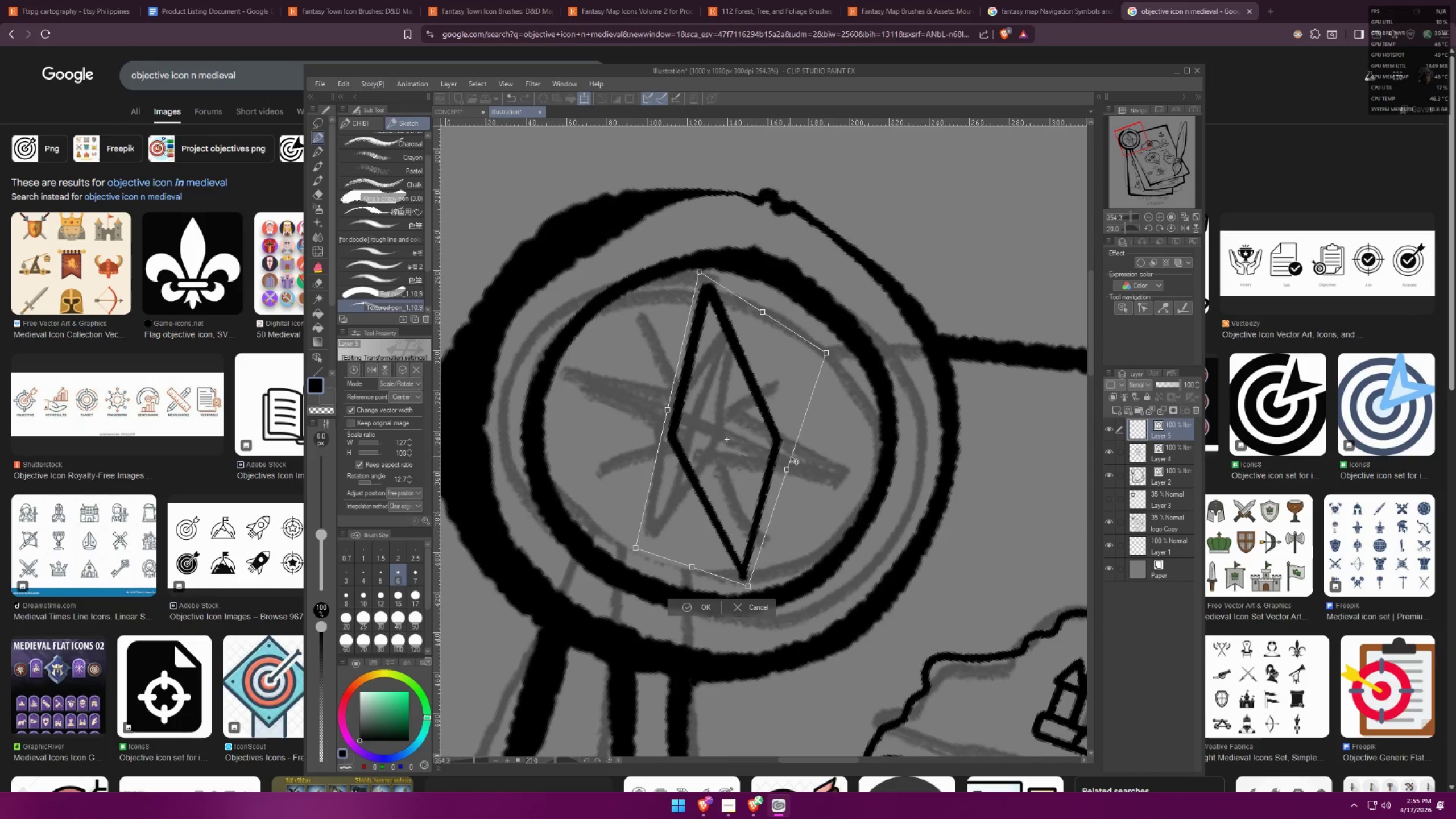 
hold_key(key=ControlLeft, duration=1.52)
left_click_drag(start_coordinate=[829, 353], to_coordinate=[827, 325])
 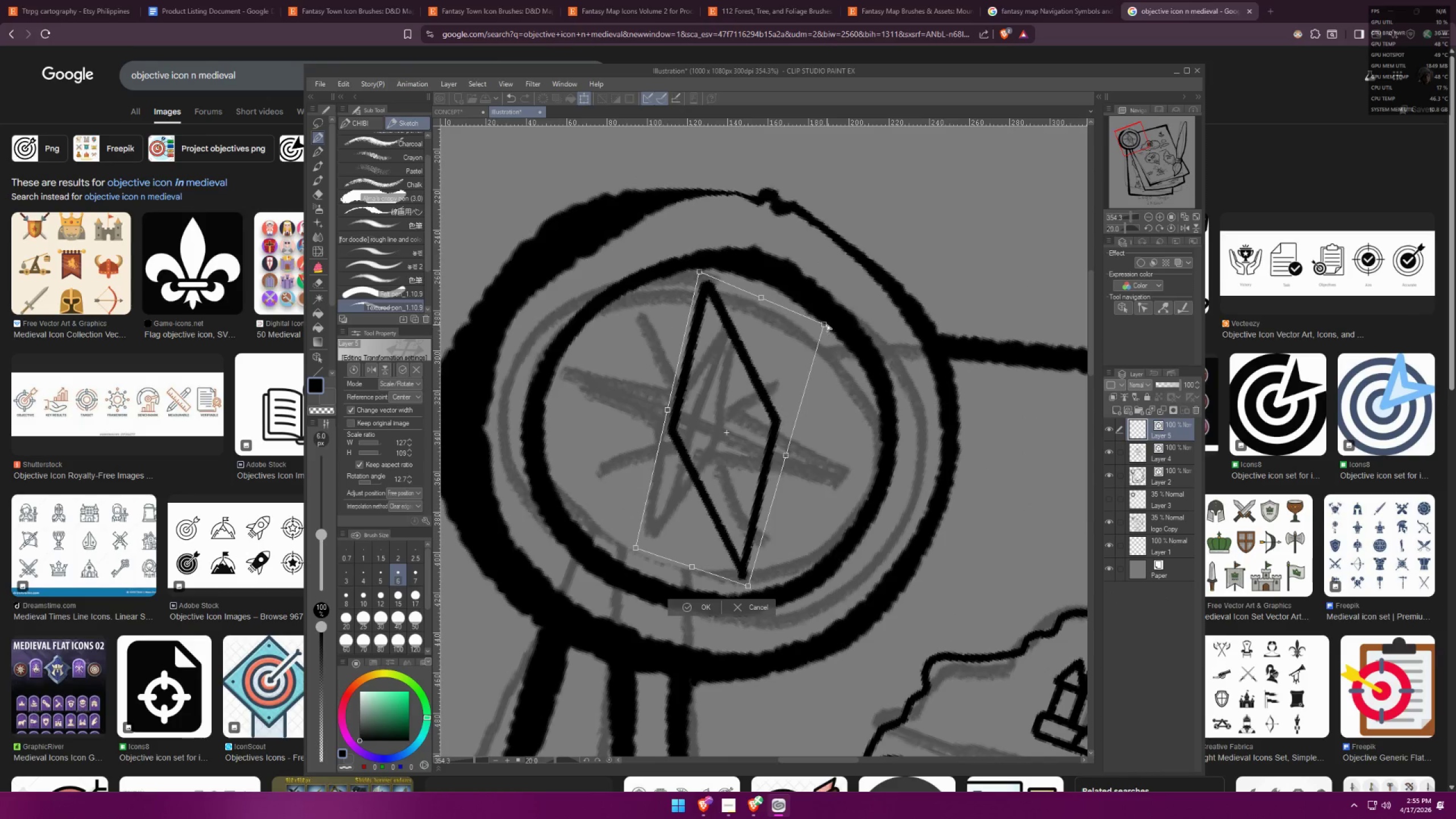 
hold_key(key=ControlLeft, duration=1.53)
left_click_drag(start_coordinate=[667, 410], to_coordinate=[667, 421])
 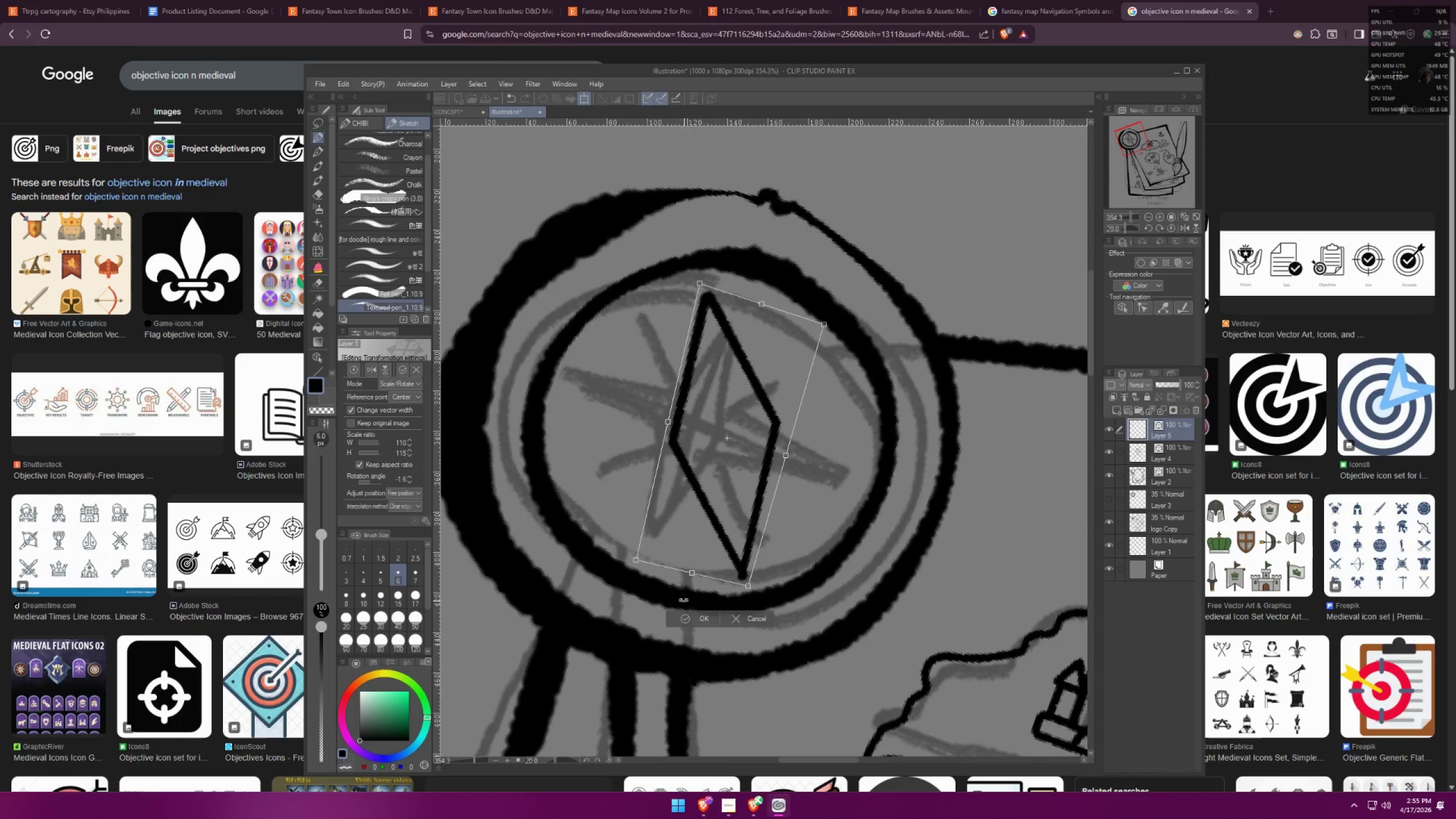 
hold_key(key=ControlLeft, duration=0.68)
 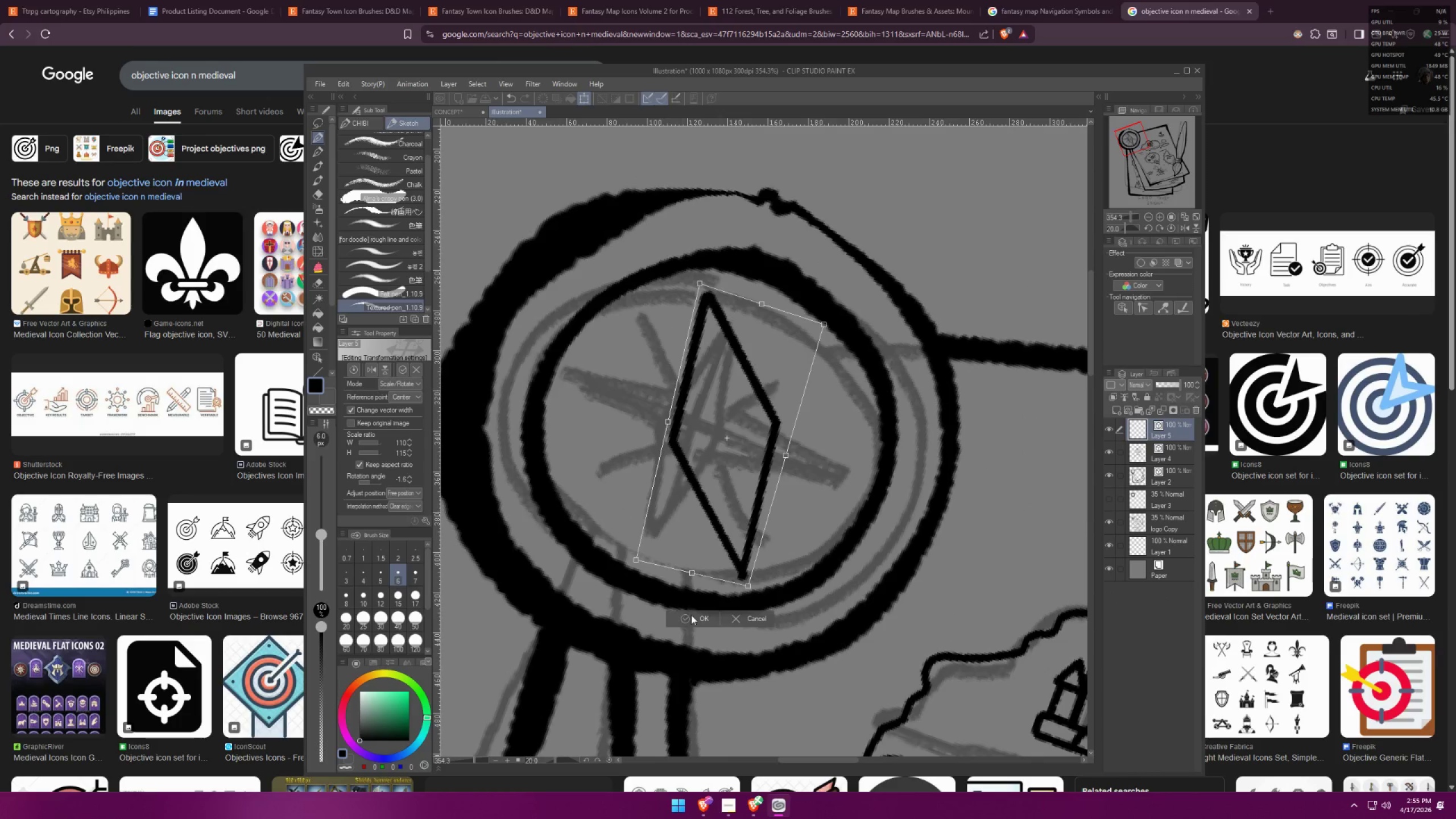 
key(Control+ControlLeft)
 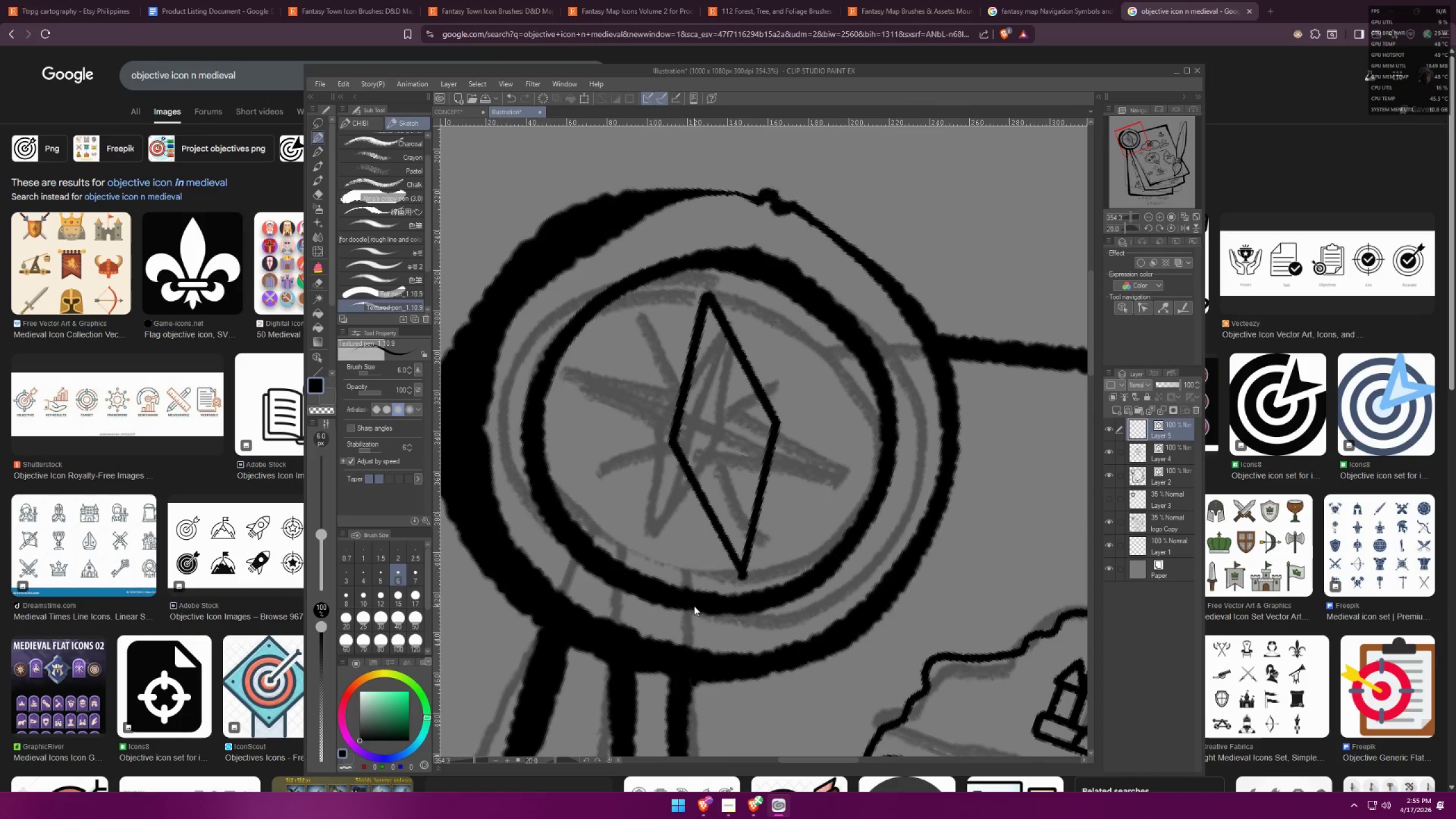 
key(Control+D)
 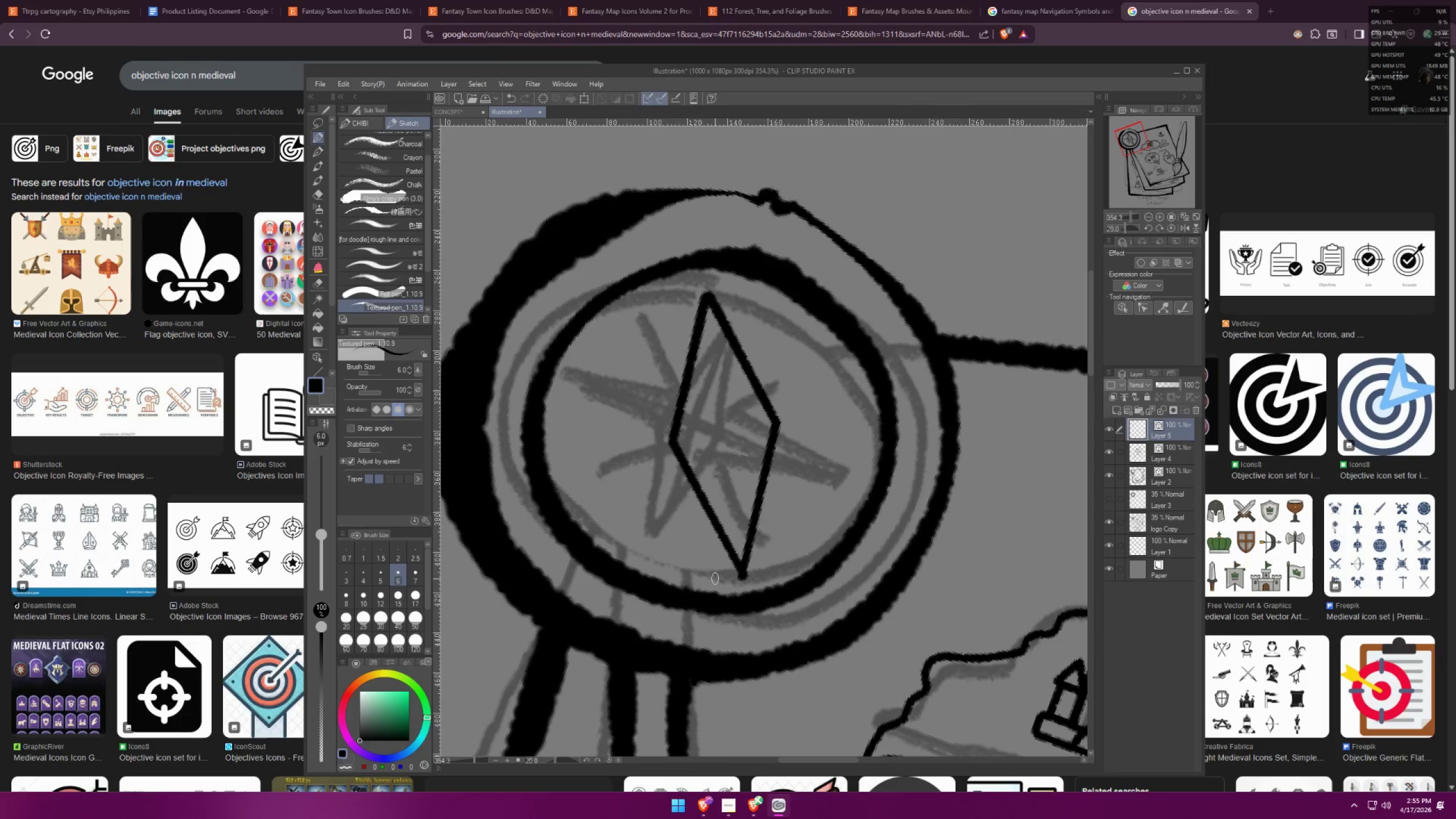 
key(Control+C)
 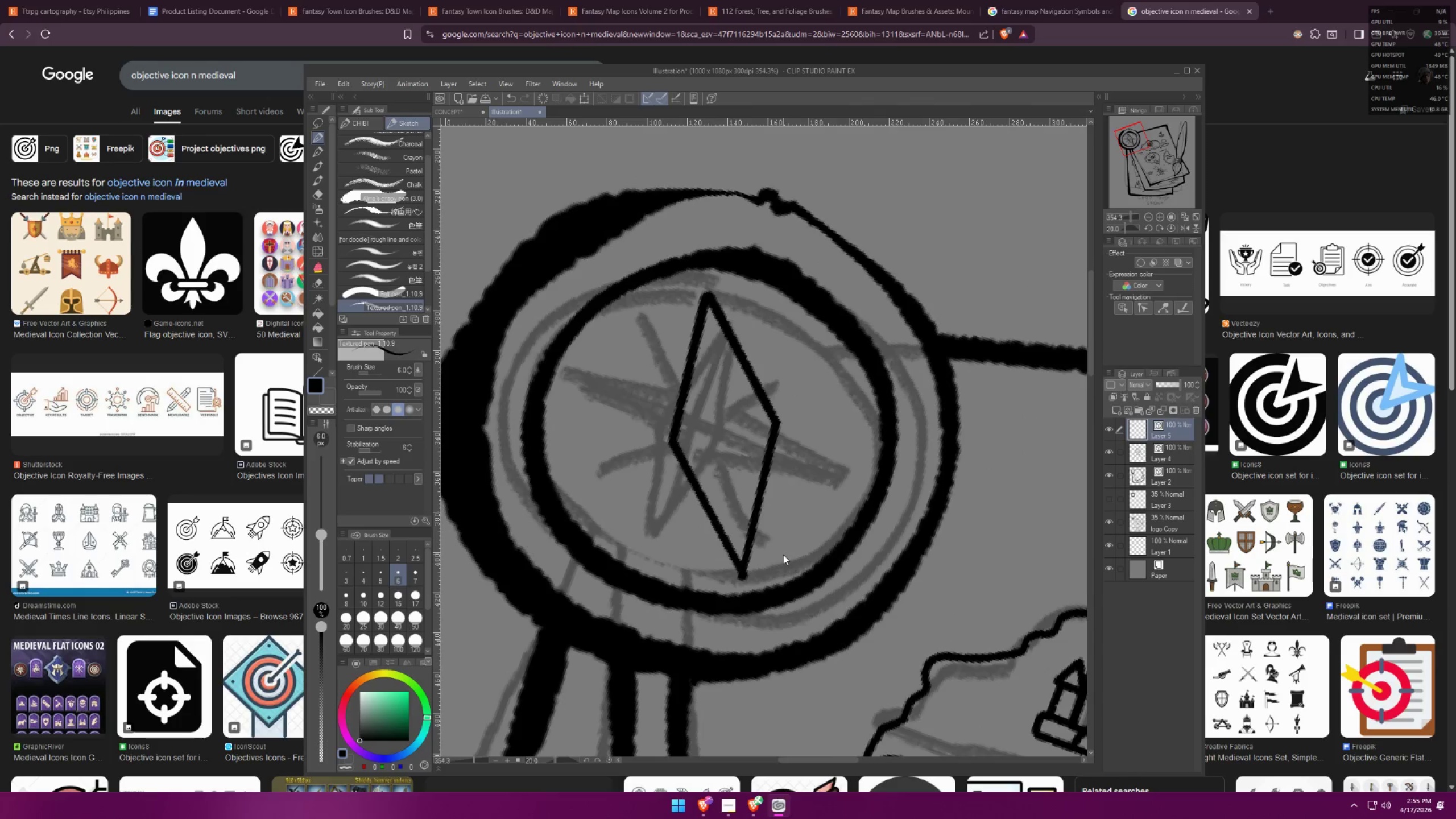 
key(Control+V)
 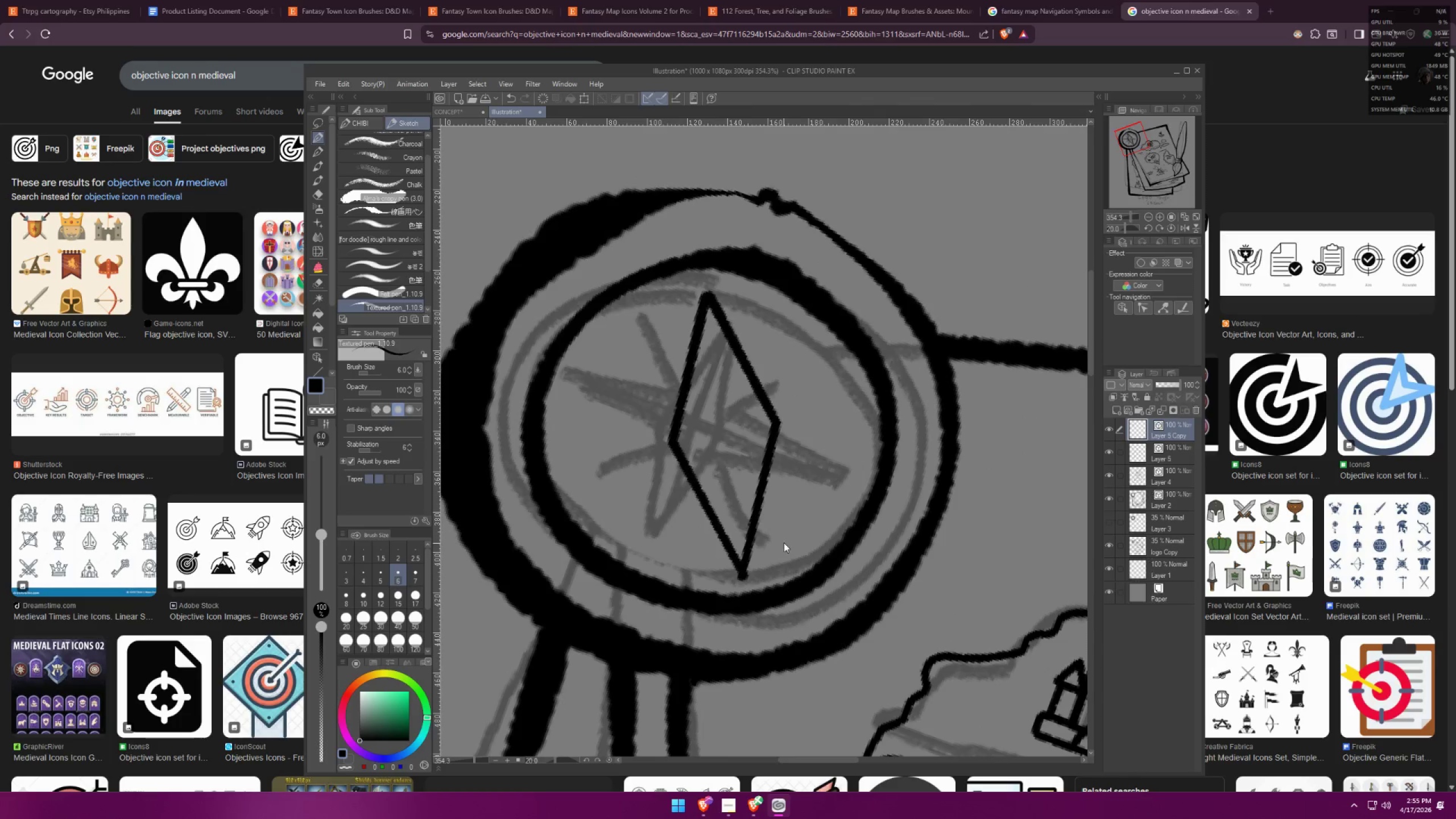 
key(Control+T)
 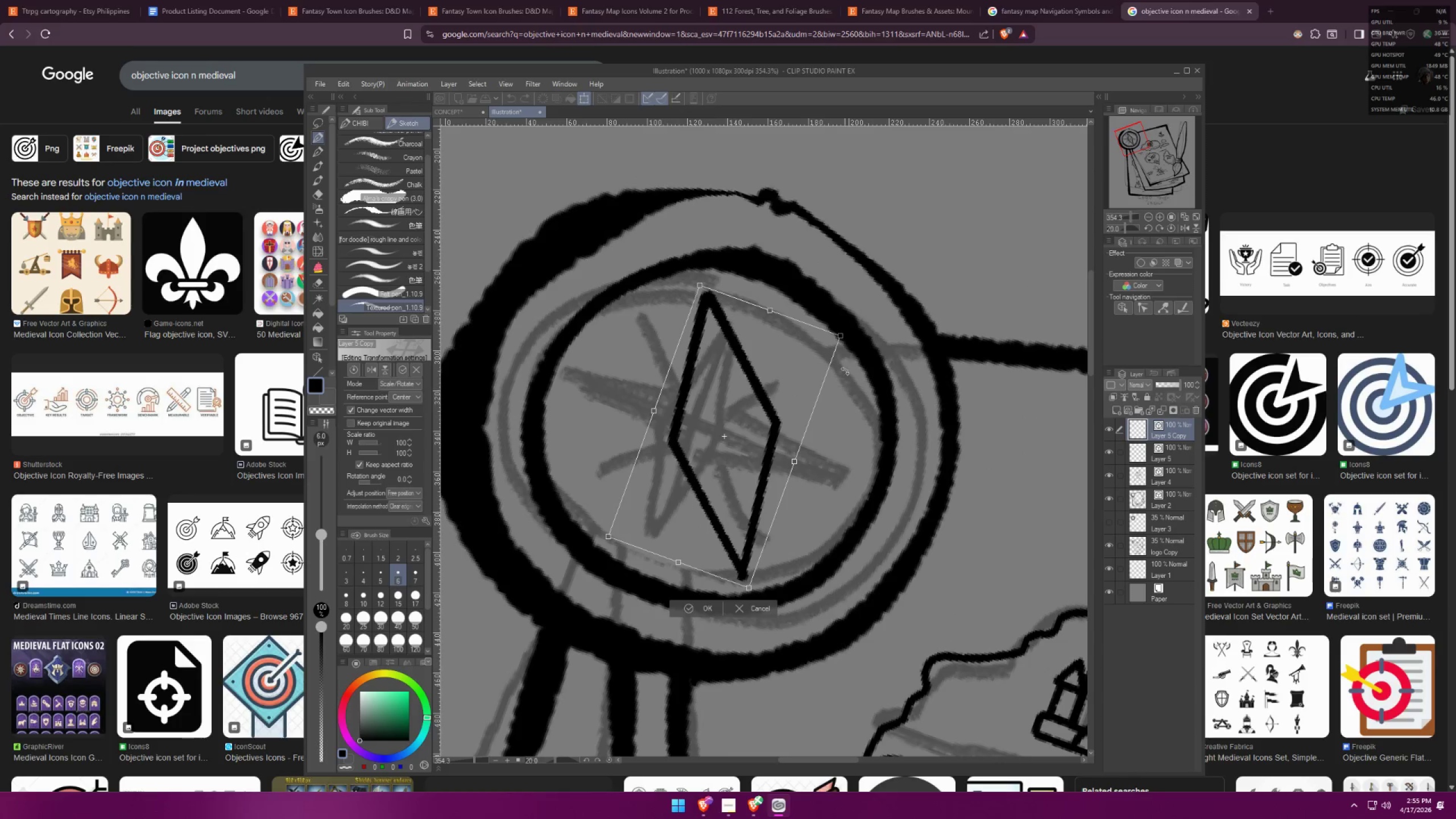 
hold_key(key=ShiftLeft, duration=1.5)
left_click_drag(start_coordinate=[858, 329], to_coordinate=[840, 516])
 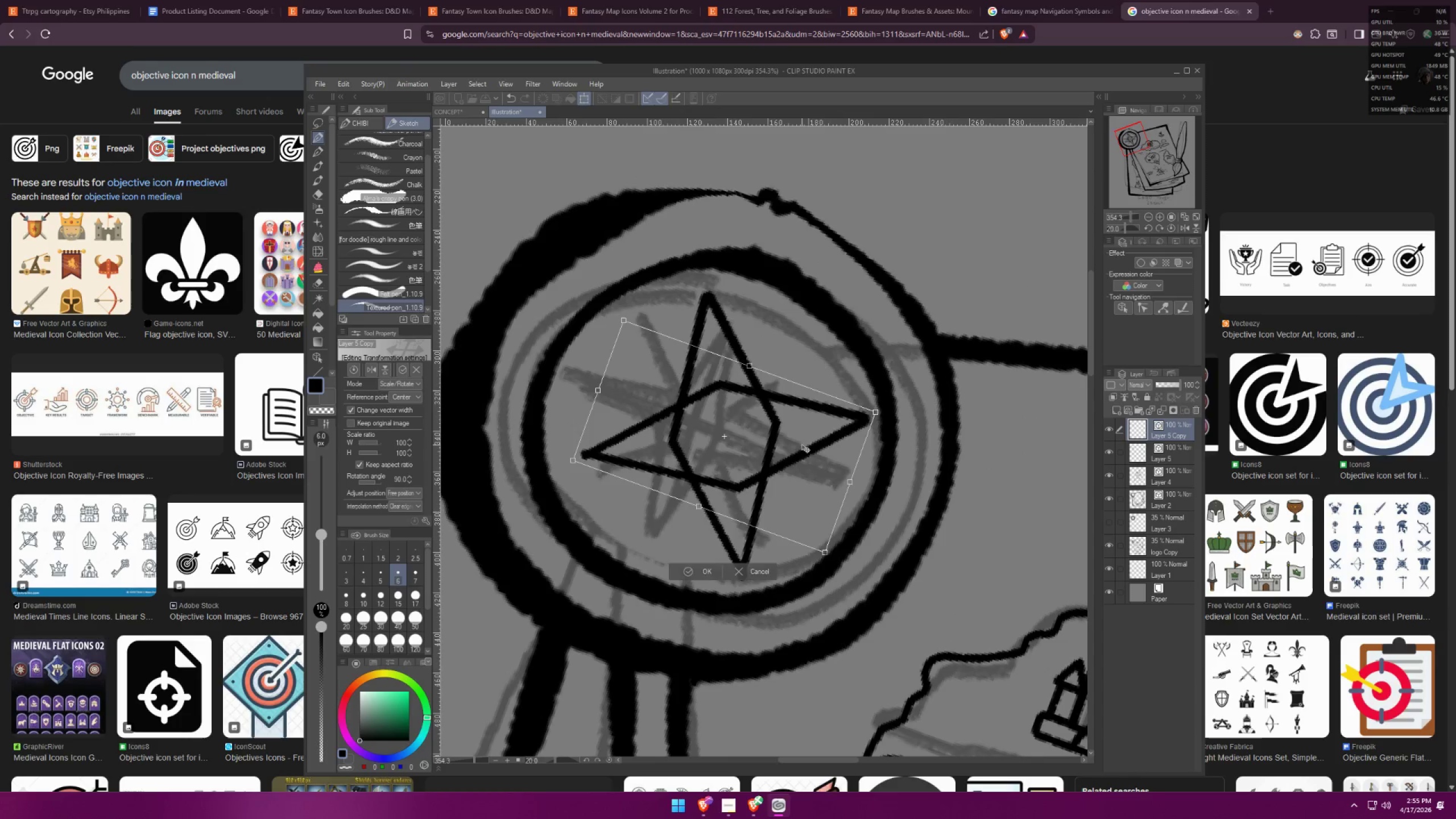 
key(Shift+ShiftLeft)
 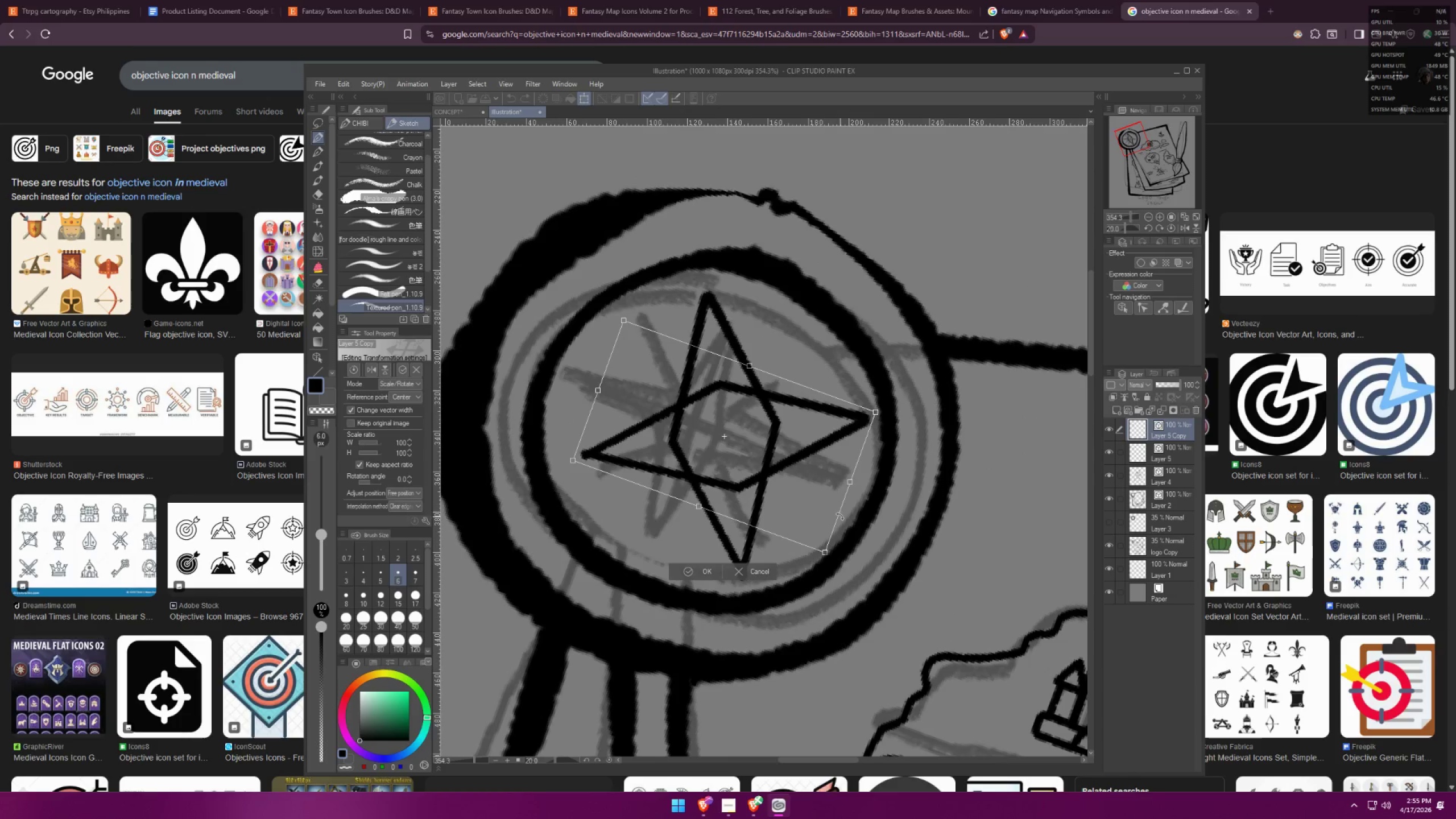 
key(Shift+ShiftLeft)
 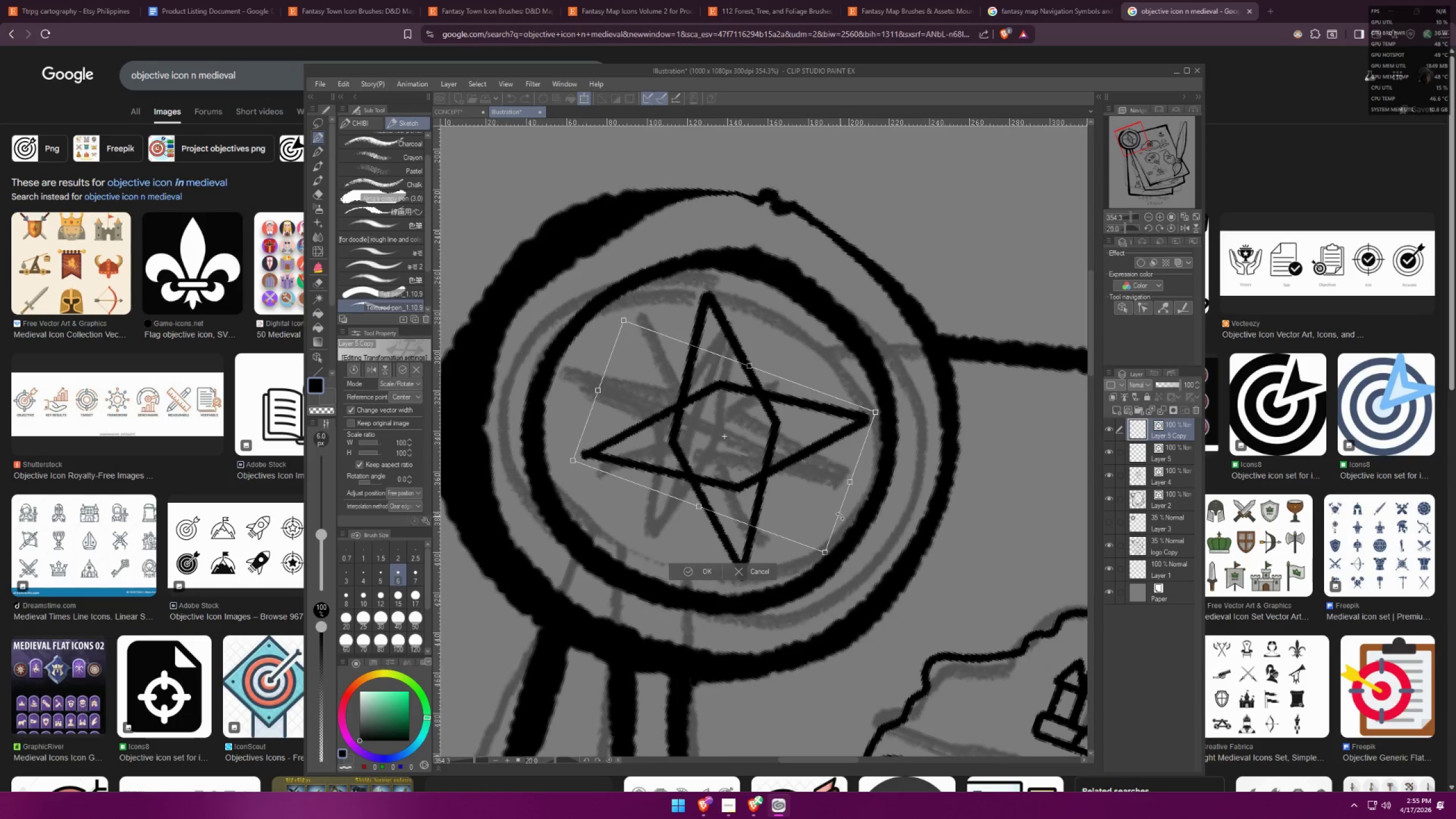 
key(Shift+ShiftLeft)
 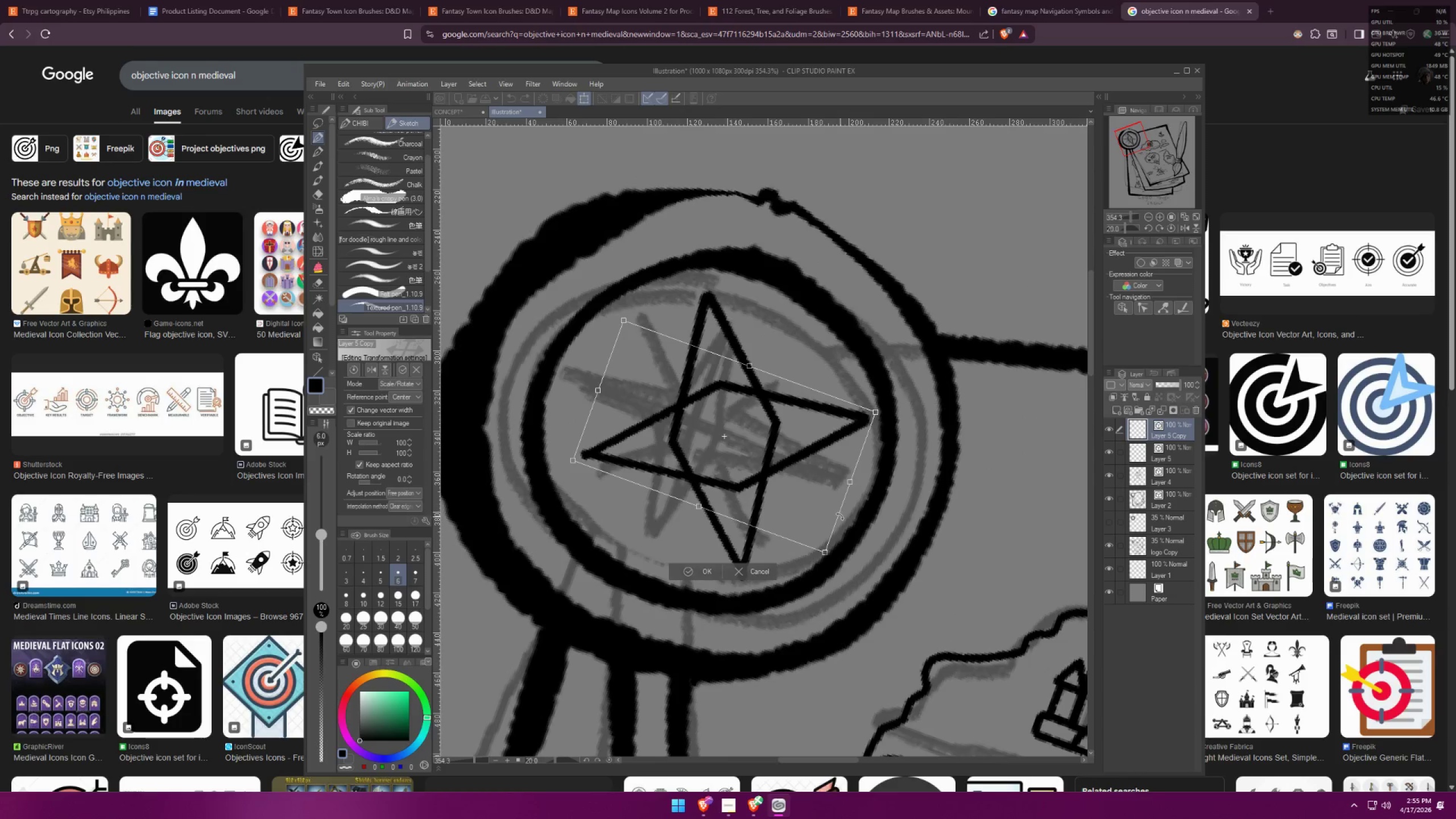 
key(Shift+ShiftLeft)
 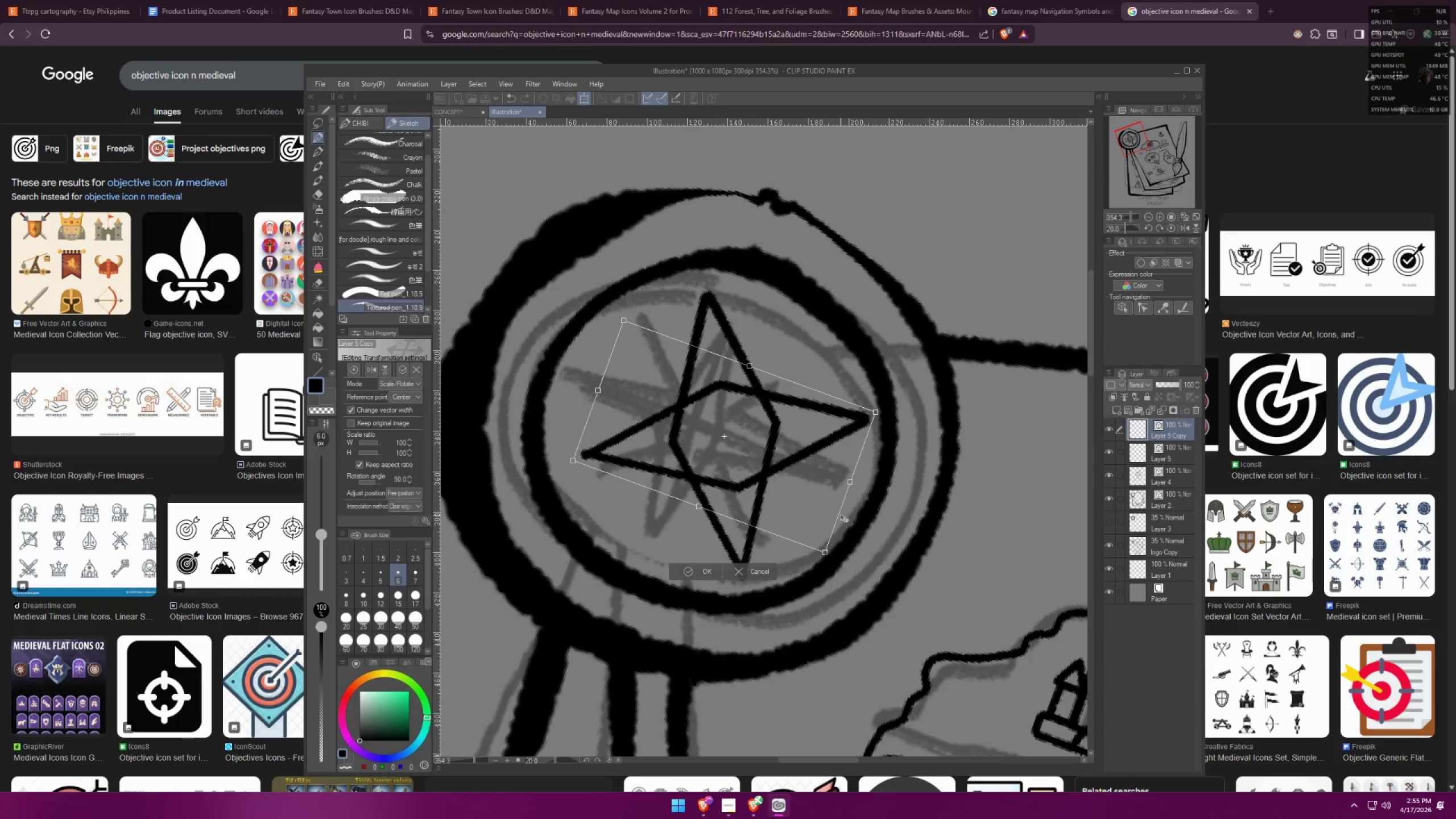 
key(Shift+ShiftLeft)
 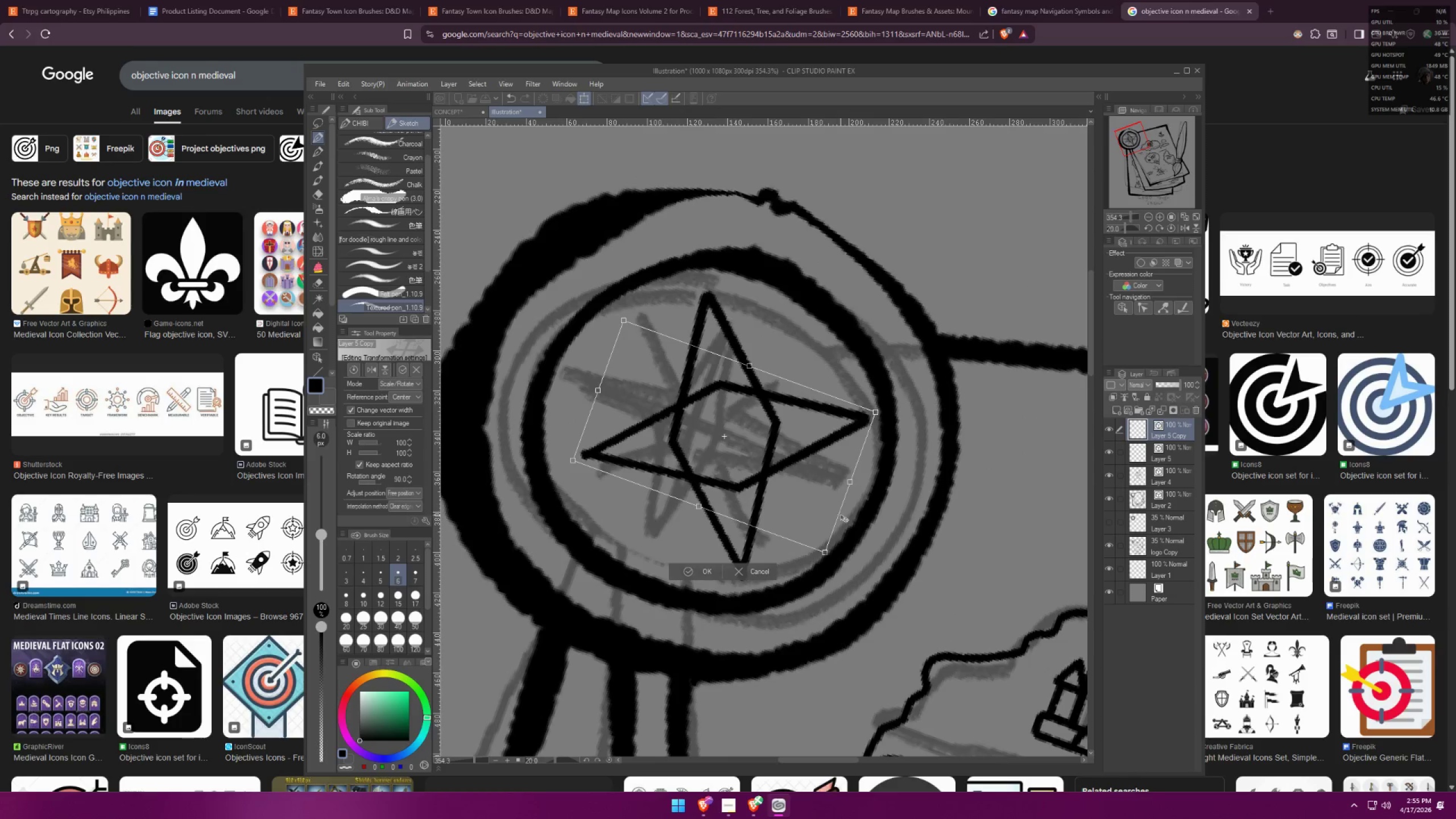 
key(Shift+ShiftLeft)
 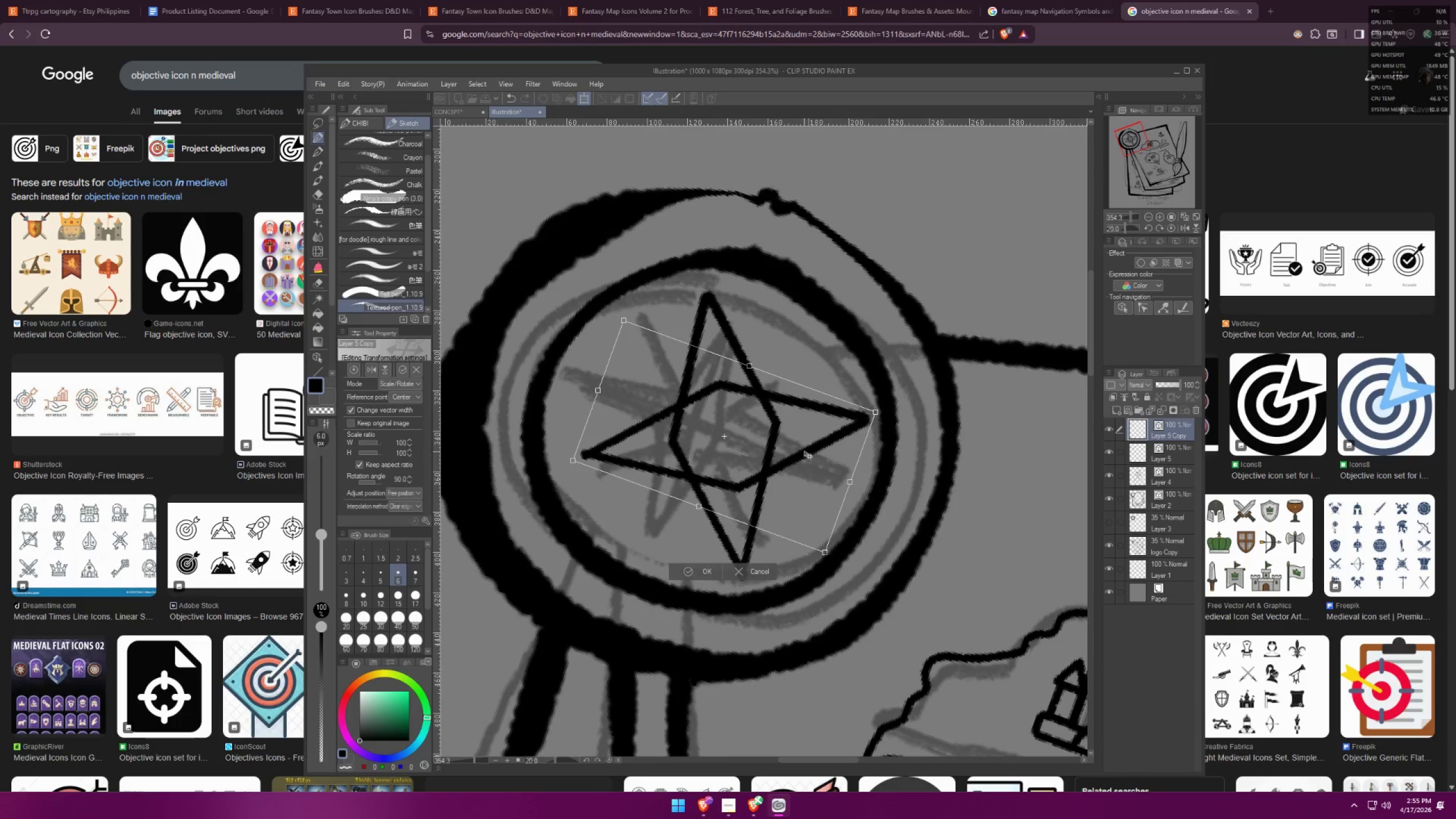 
left_click_drag(start_coordinate=[801, 445], to_coordinate=[797, 442])
 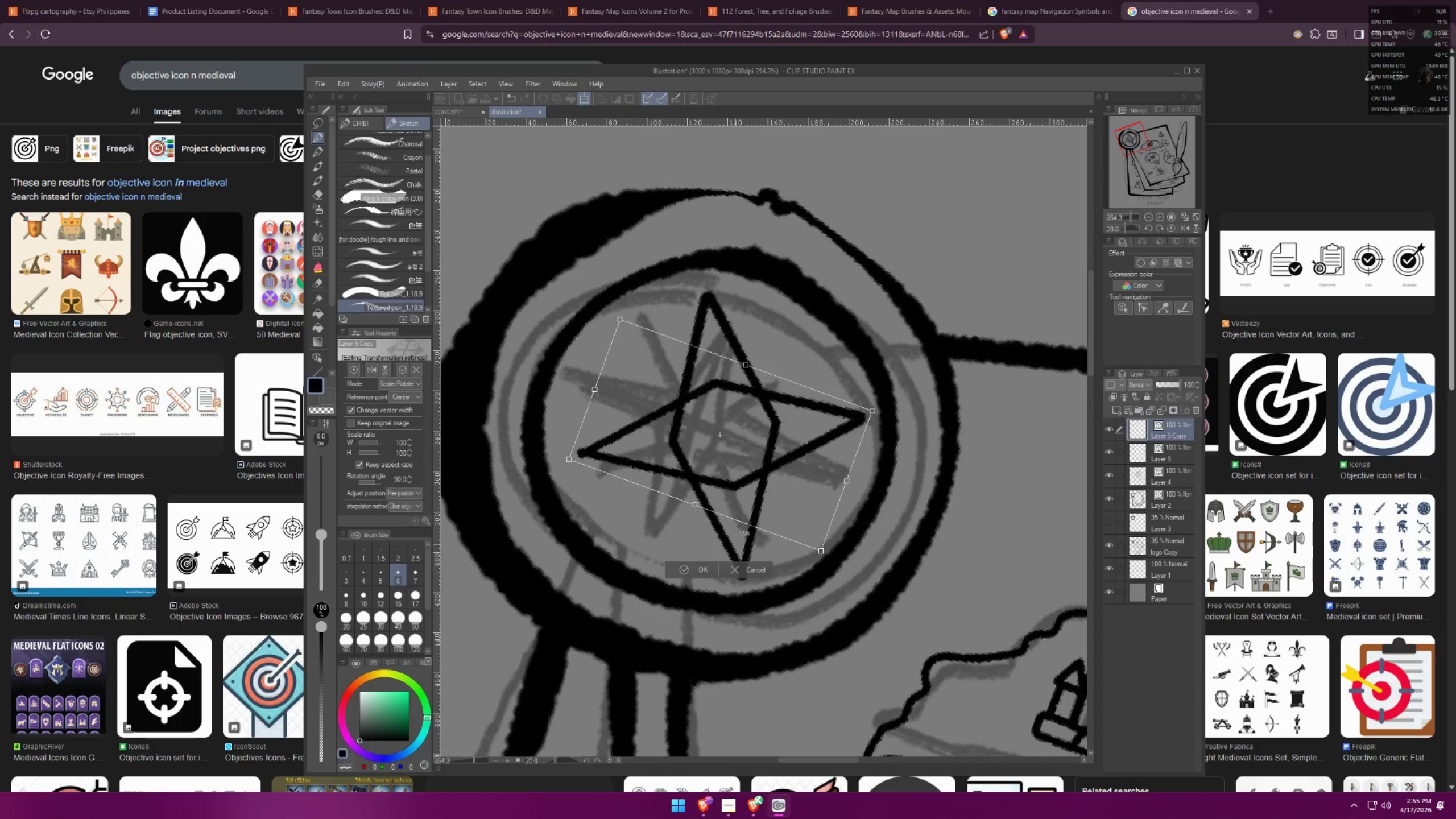 
left_click_drag(start_coordinate=[849, 373], to_coordinate=[844, 370])
 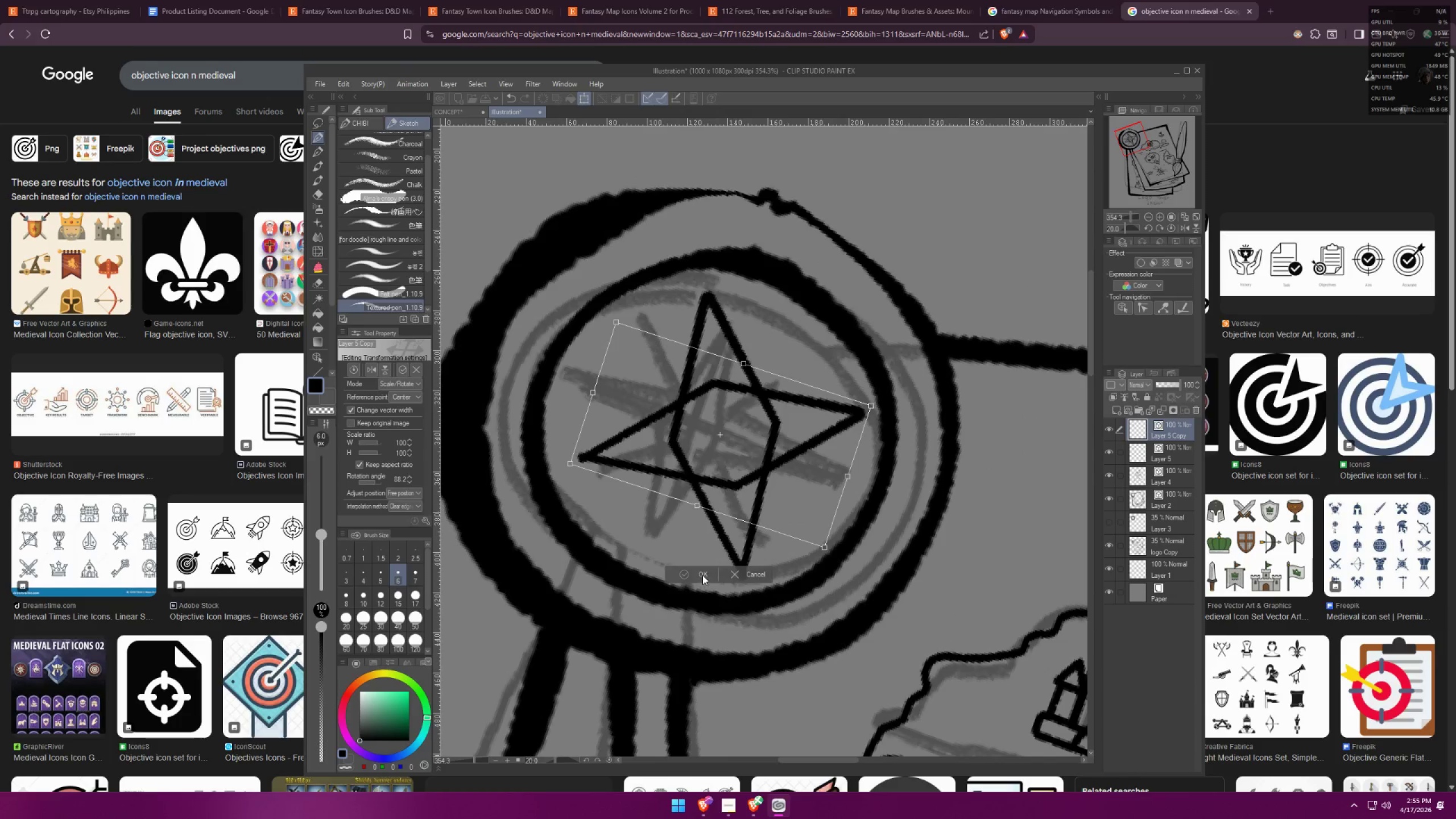 
key(Control+ControlLeft)
 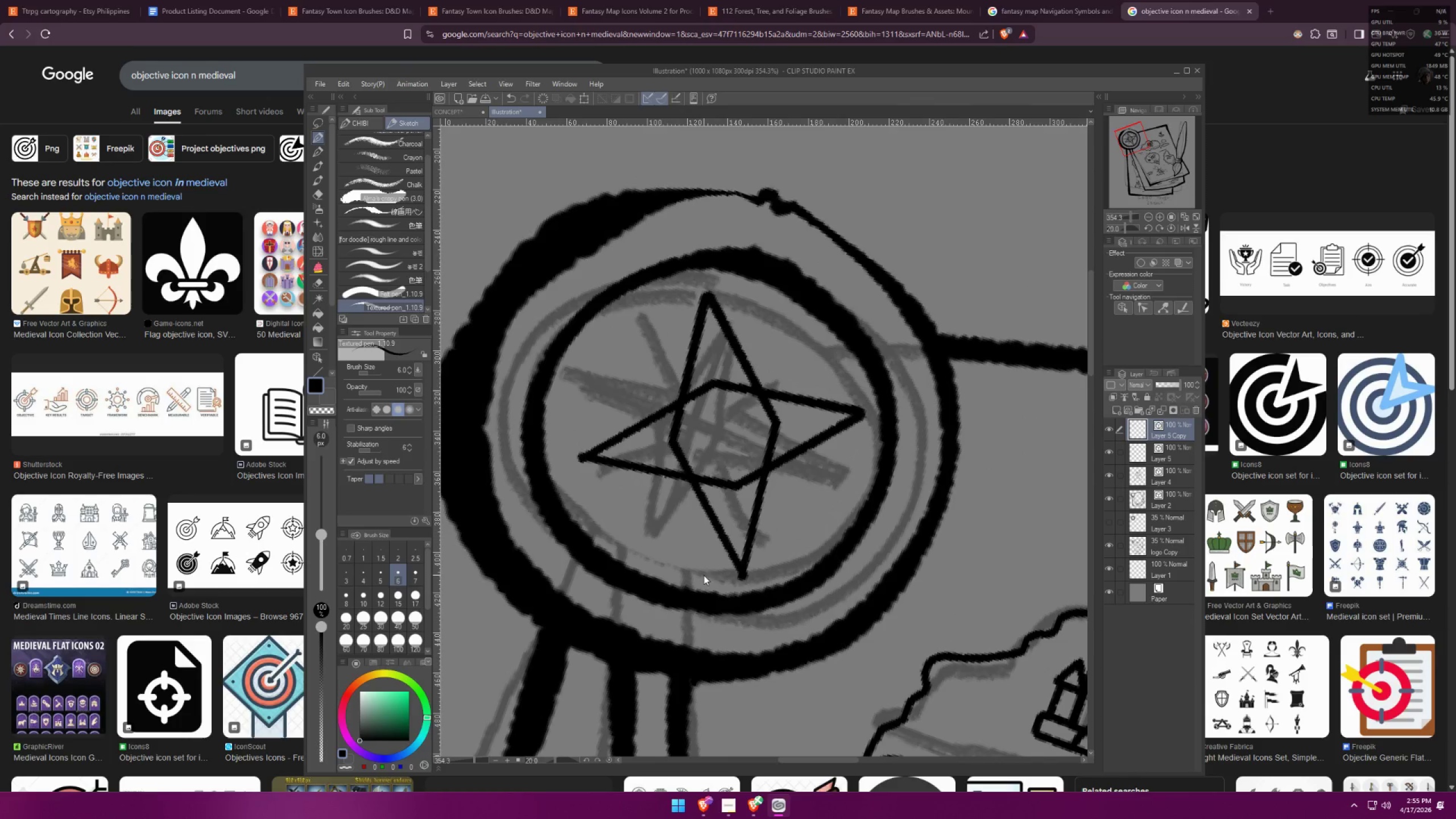 
key(Control+E)
 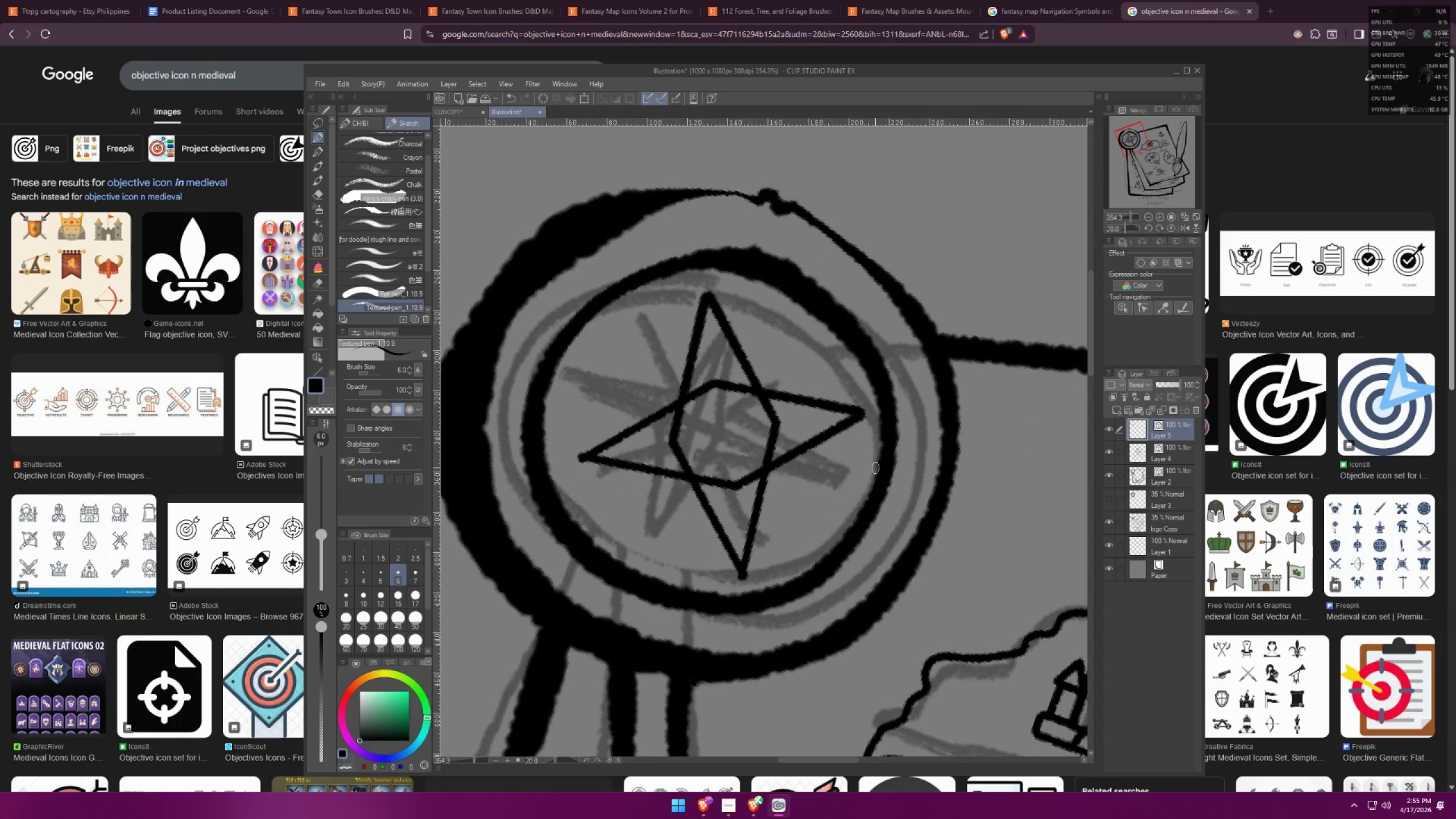 
key(E)
 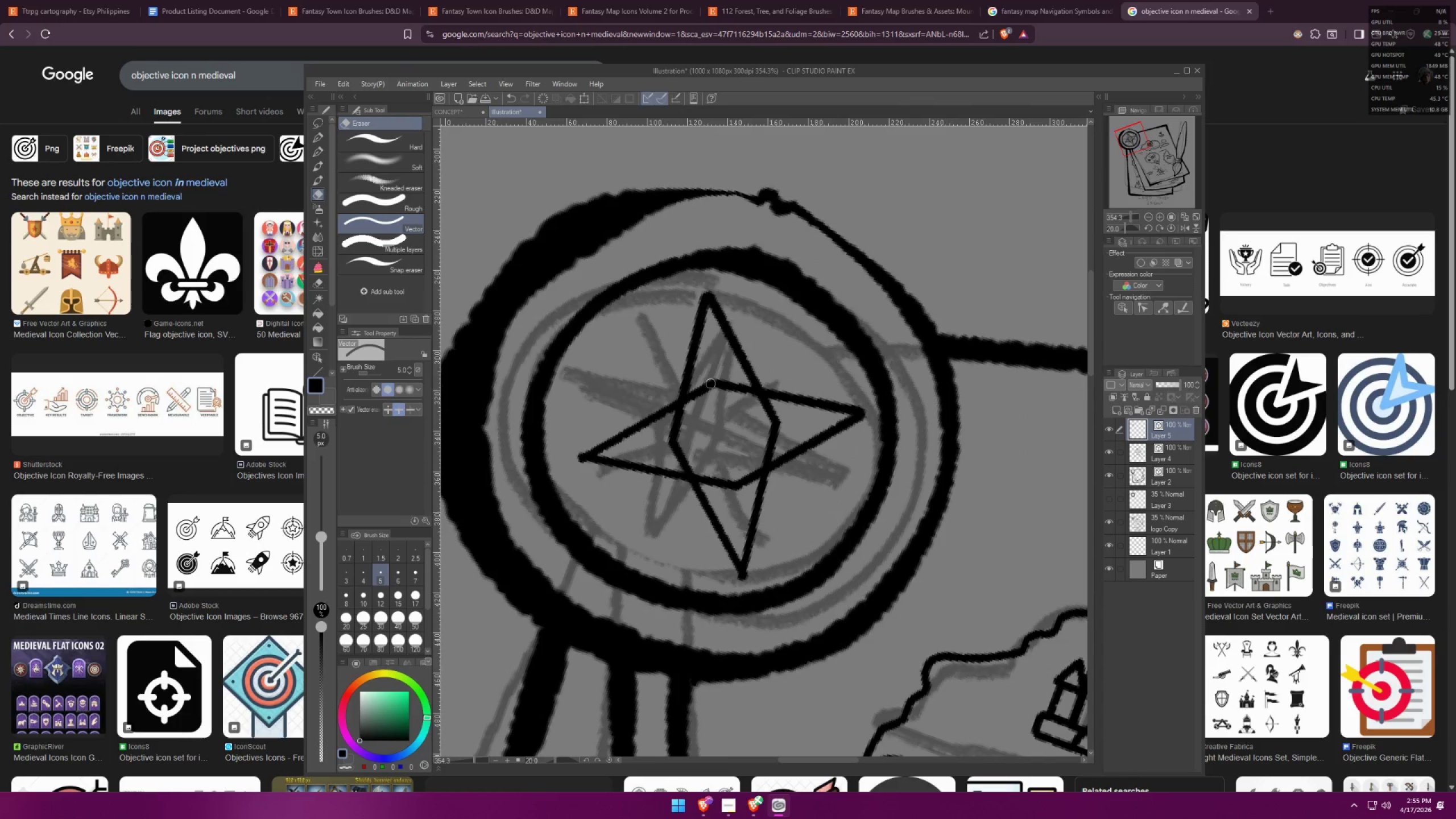 
left_click_drag(start_coordinate=[700, 366], to_coordinate=[706, 392])
 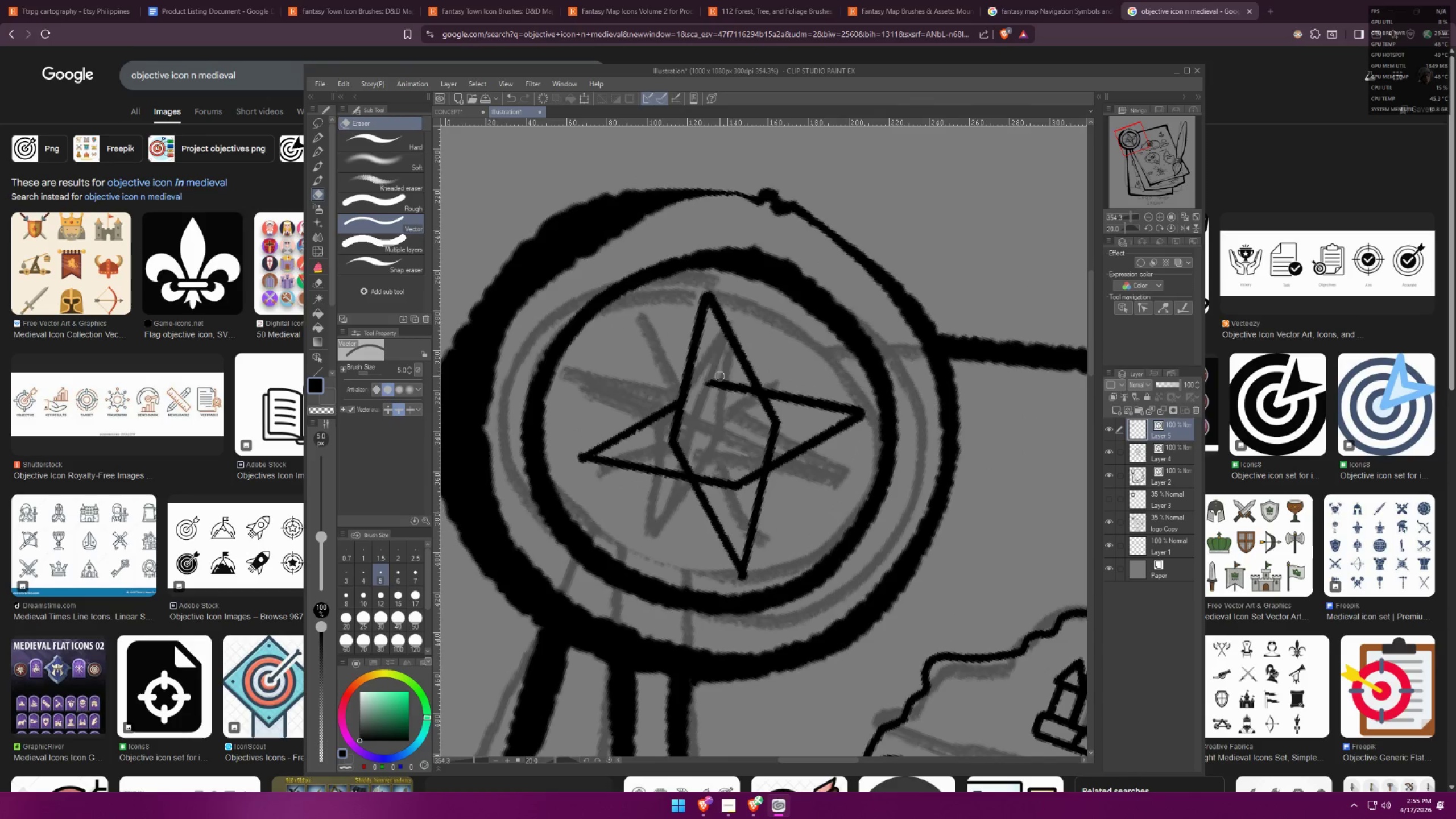 
left_click_drag(start_coordinate=[725, 371], to_coordinate=[737, 406])
 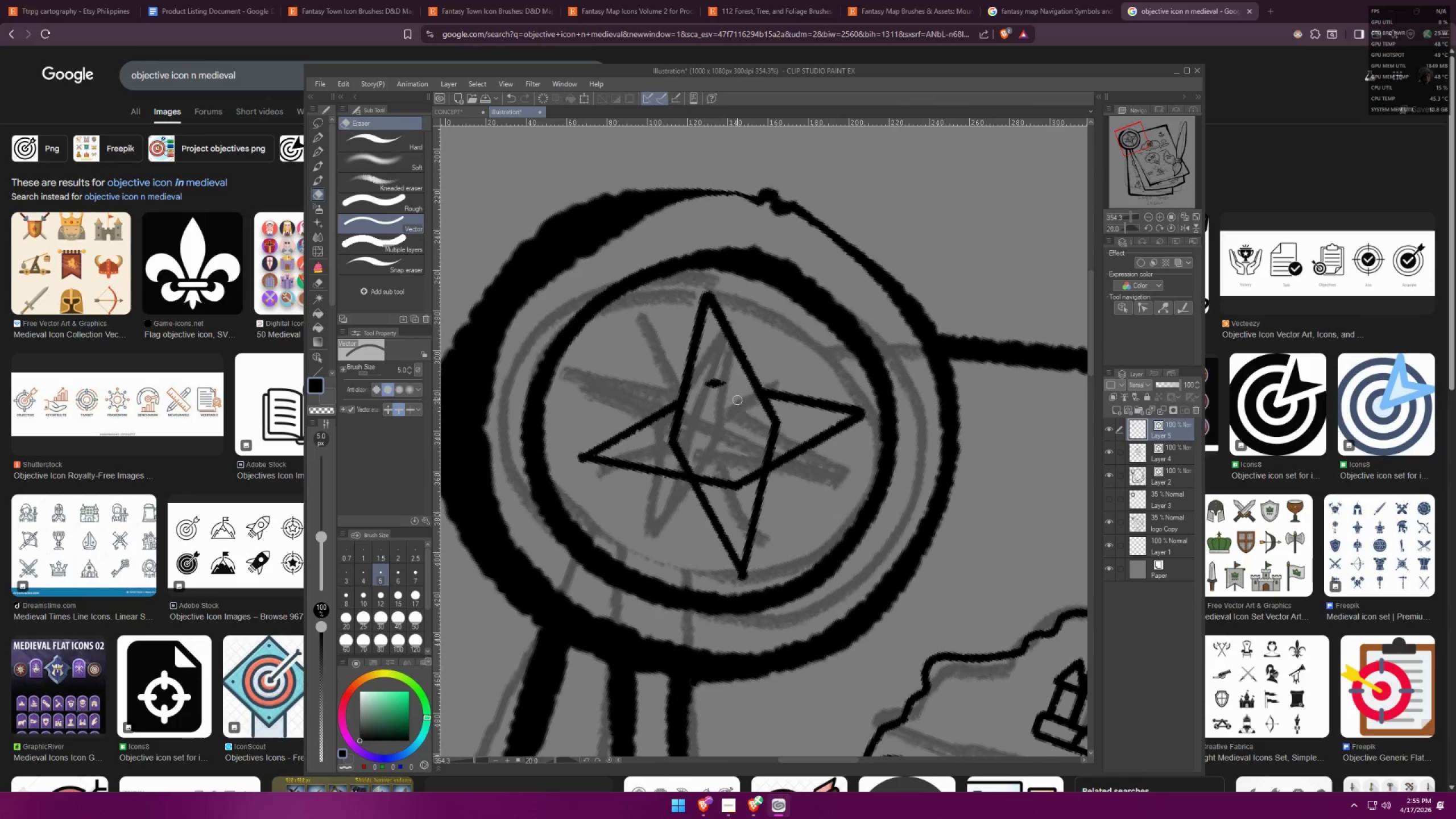 
left_click_drag(start_coordinate=[724, 378], to_coordinate=[720, 390])
 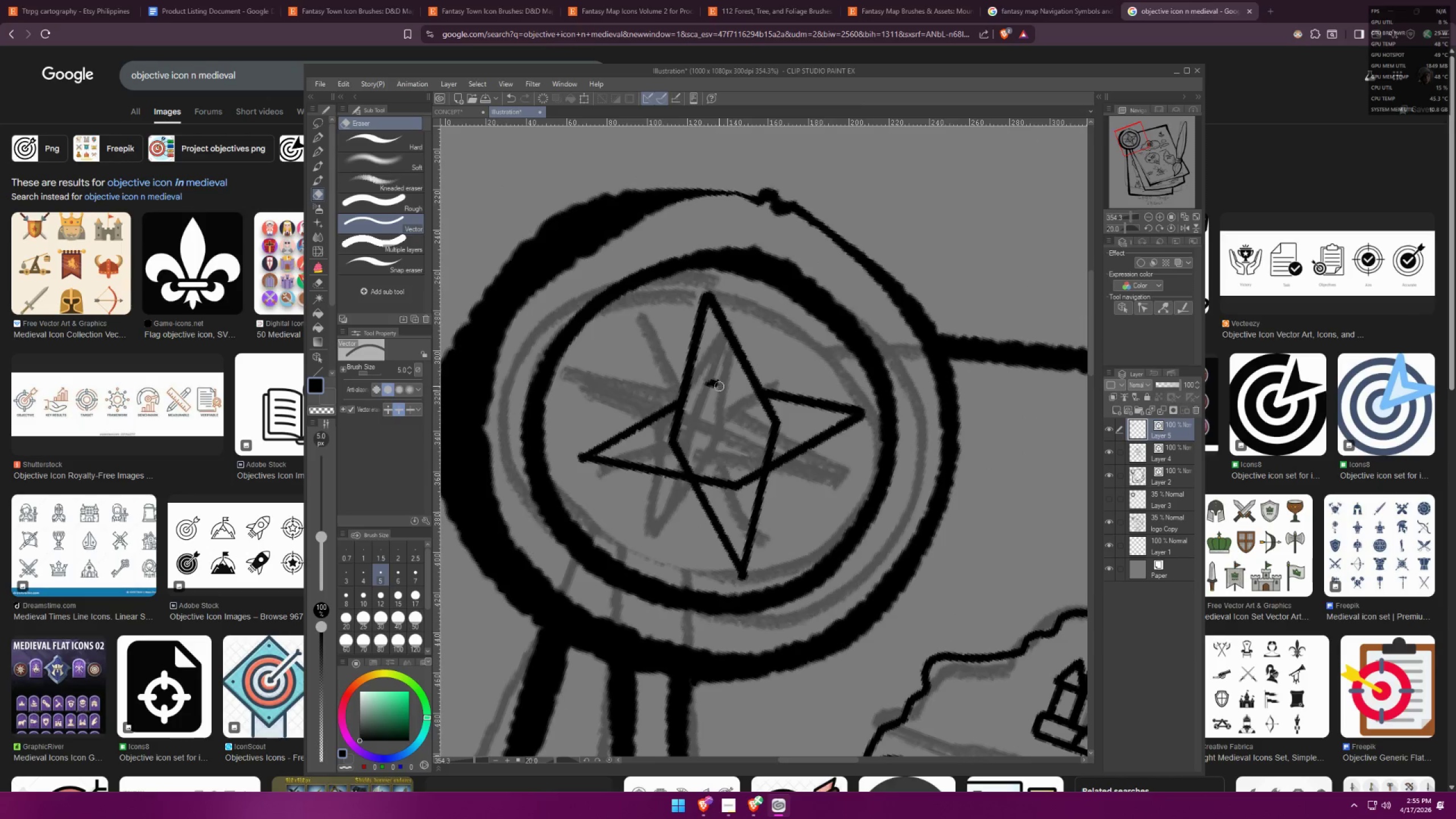 
left_click_drag(start_coordinate=[718, 382], to_coordinate=[713, 390])
 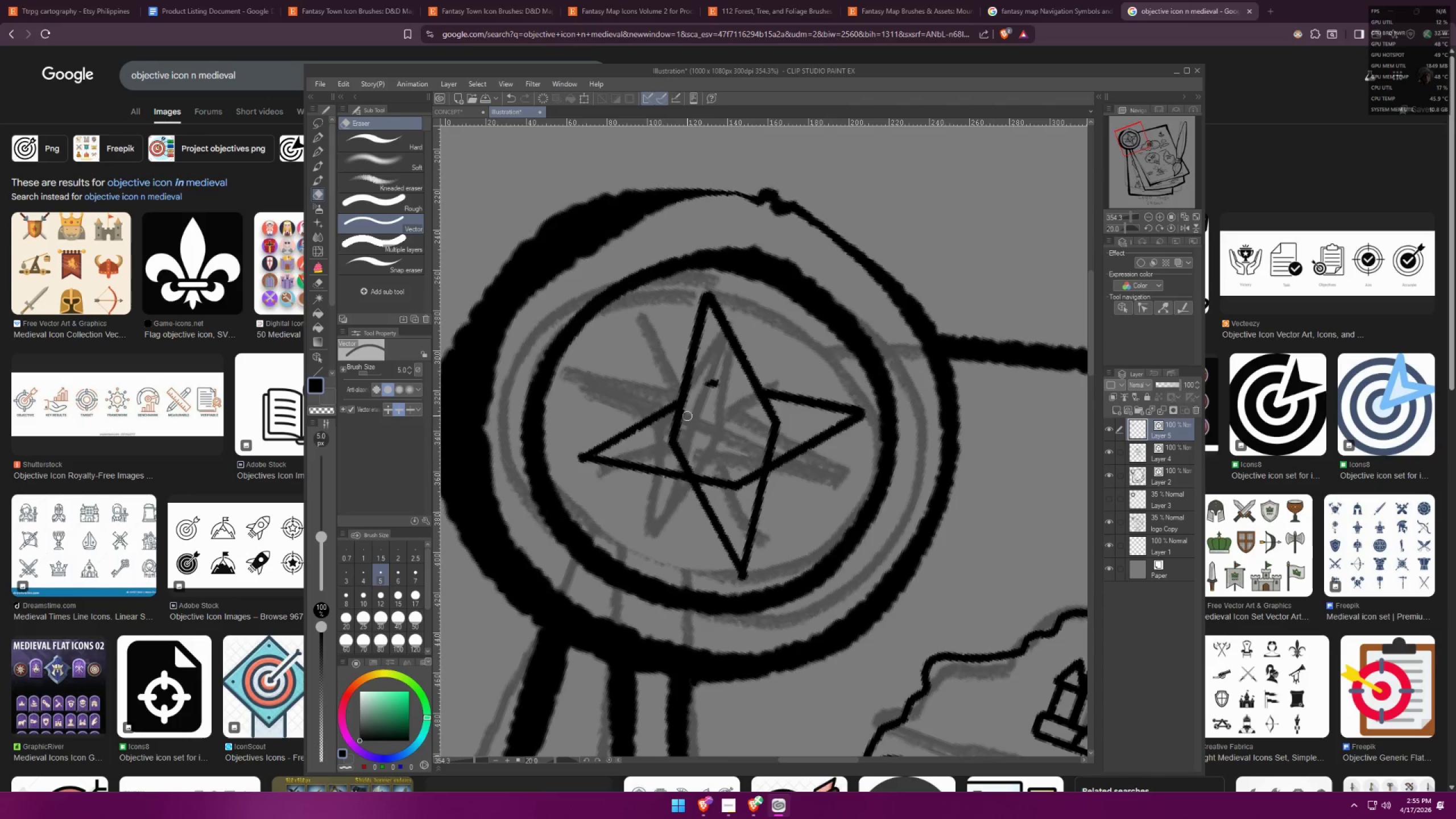 
left_click_drag(start_coordinate=[660, 452], to_coordinate=[707, 444])
 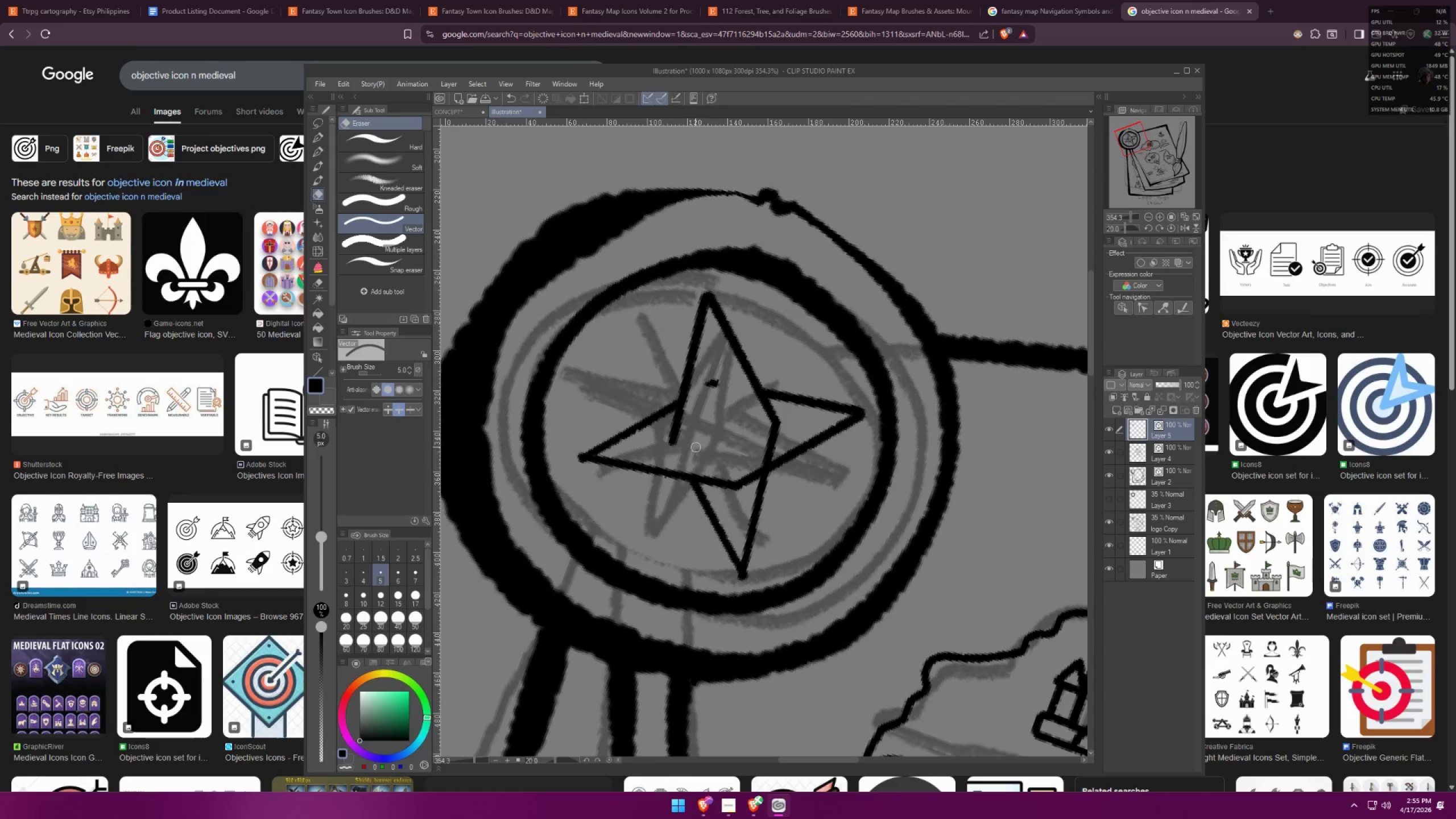 
left_click_drag(start_coordinate=[667, 434], to_coordinate=[684, 426])
 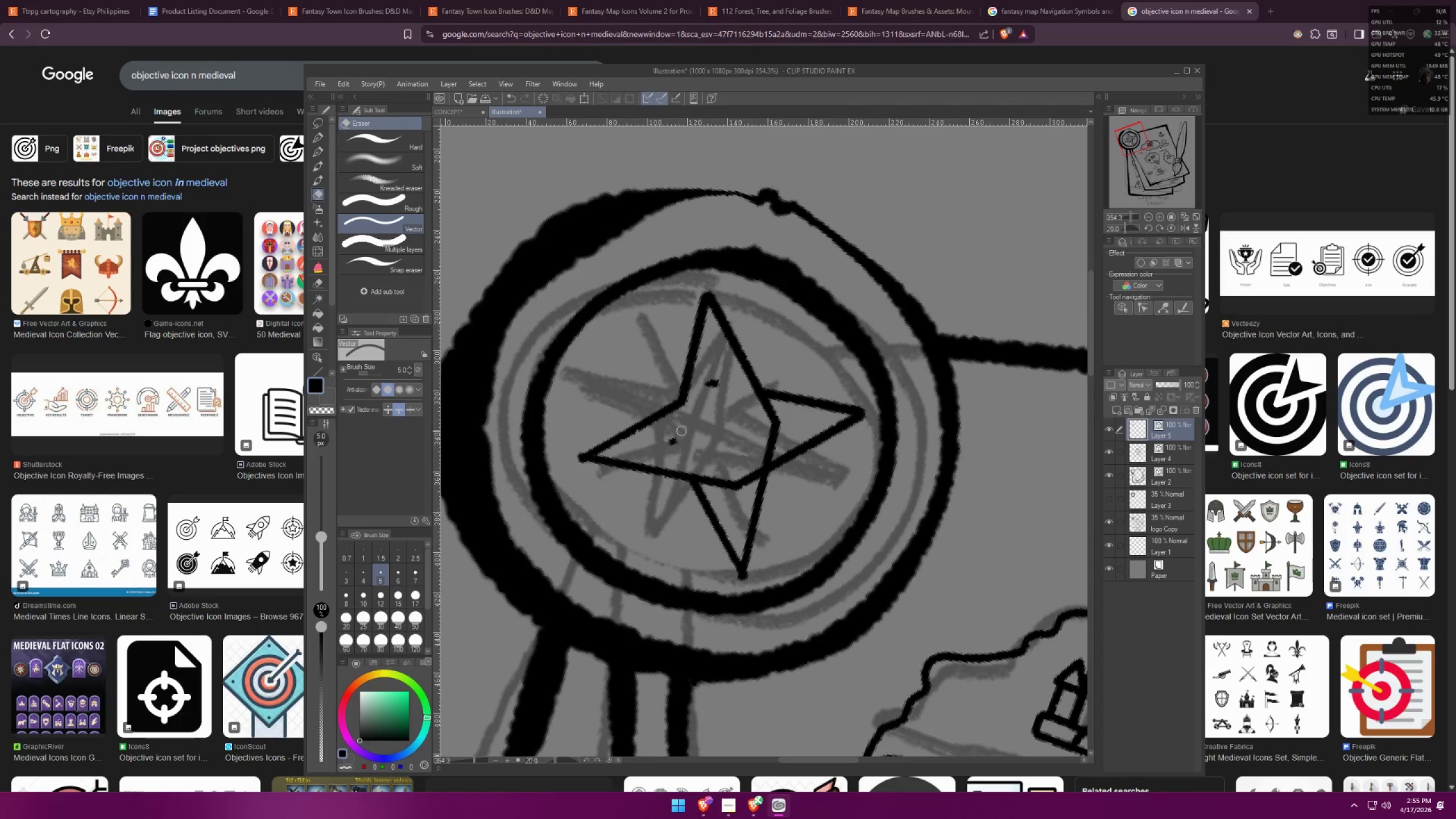 
left_click_drag(start_coordinate=[672, 445], to_coordinate=[696, 433])
 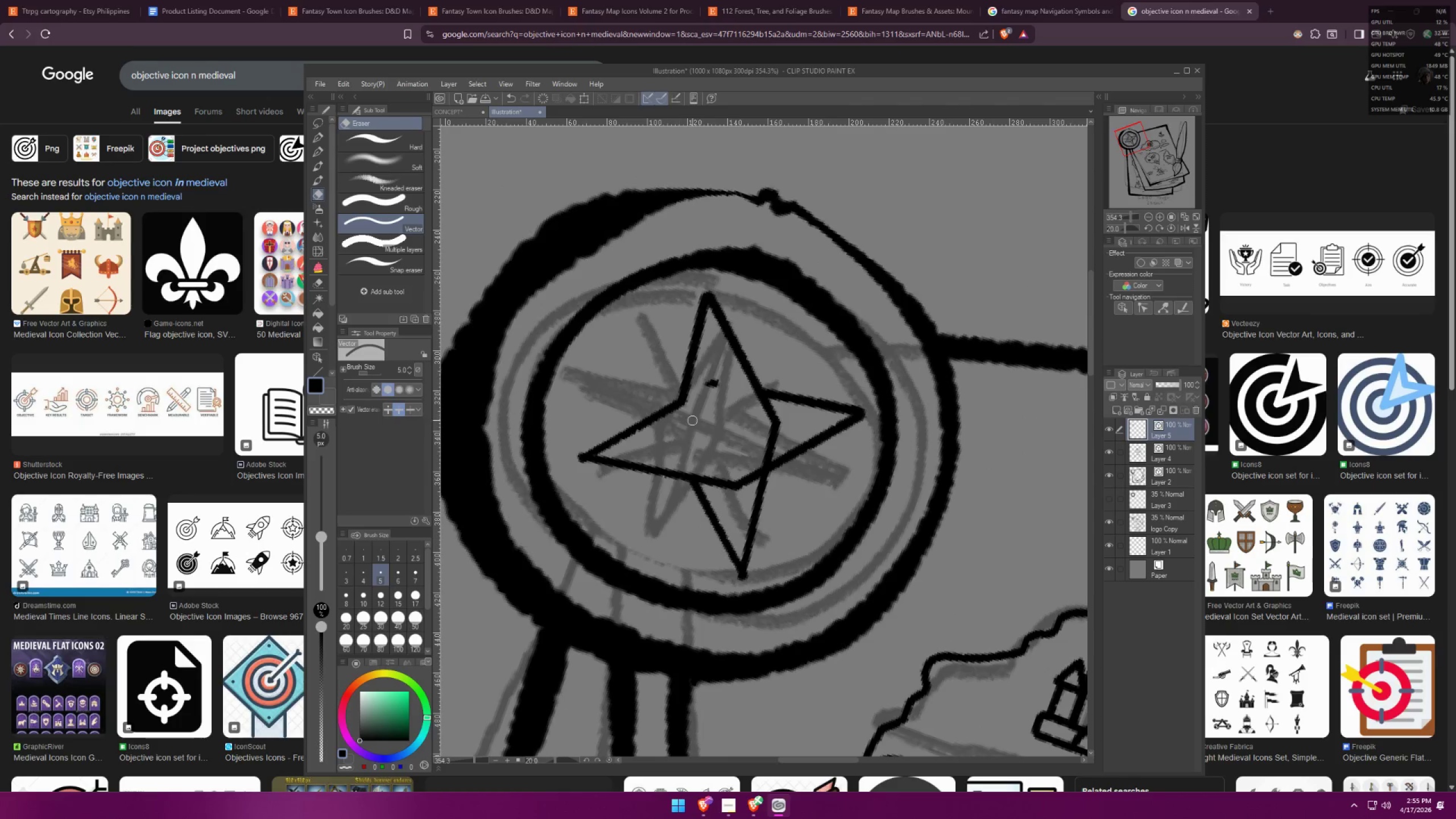 
left_click_drag(start_coordinate=[726, 375], to_coordinate=[712, 395])
 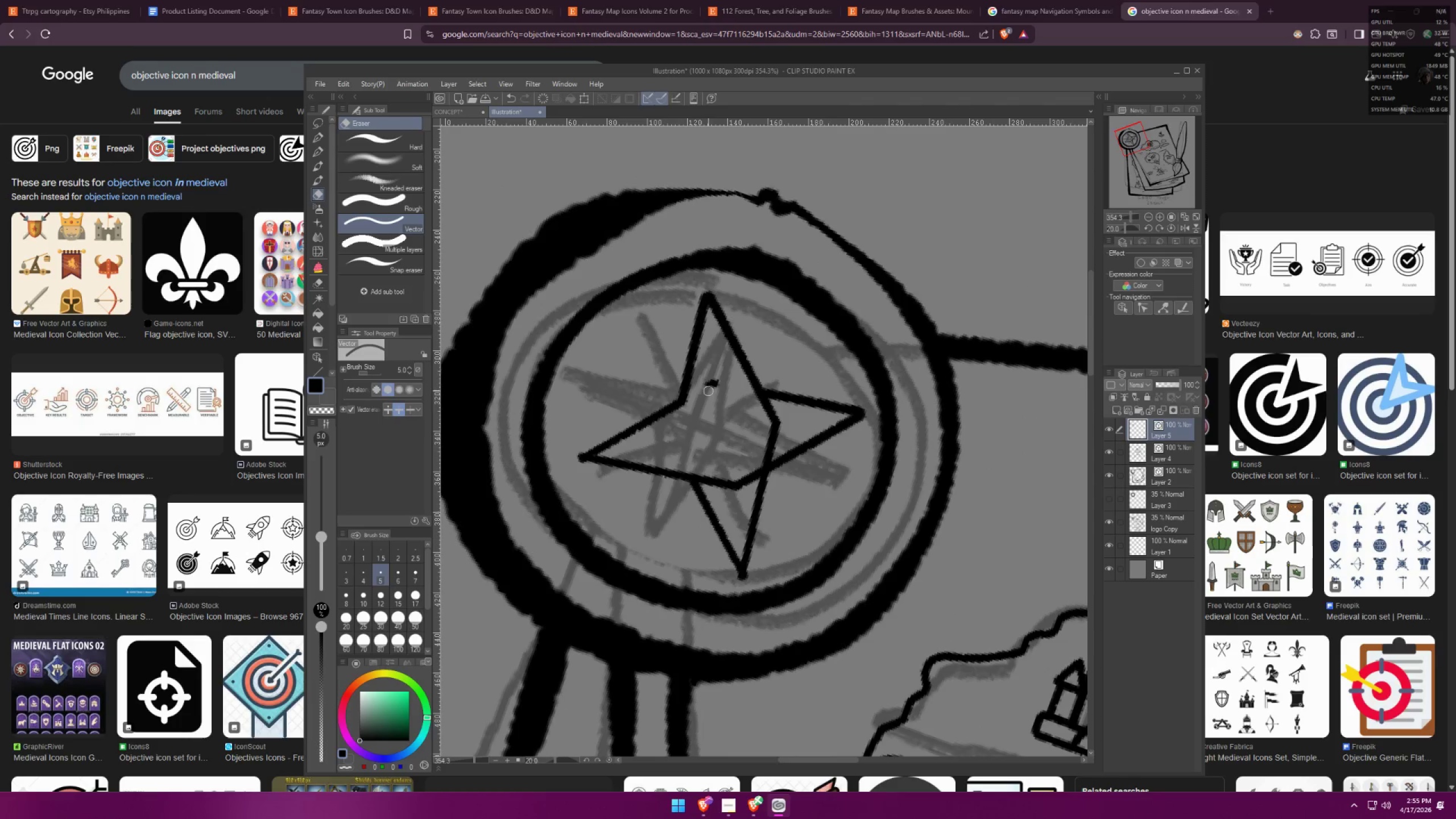 
key(Control+Z)
 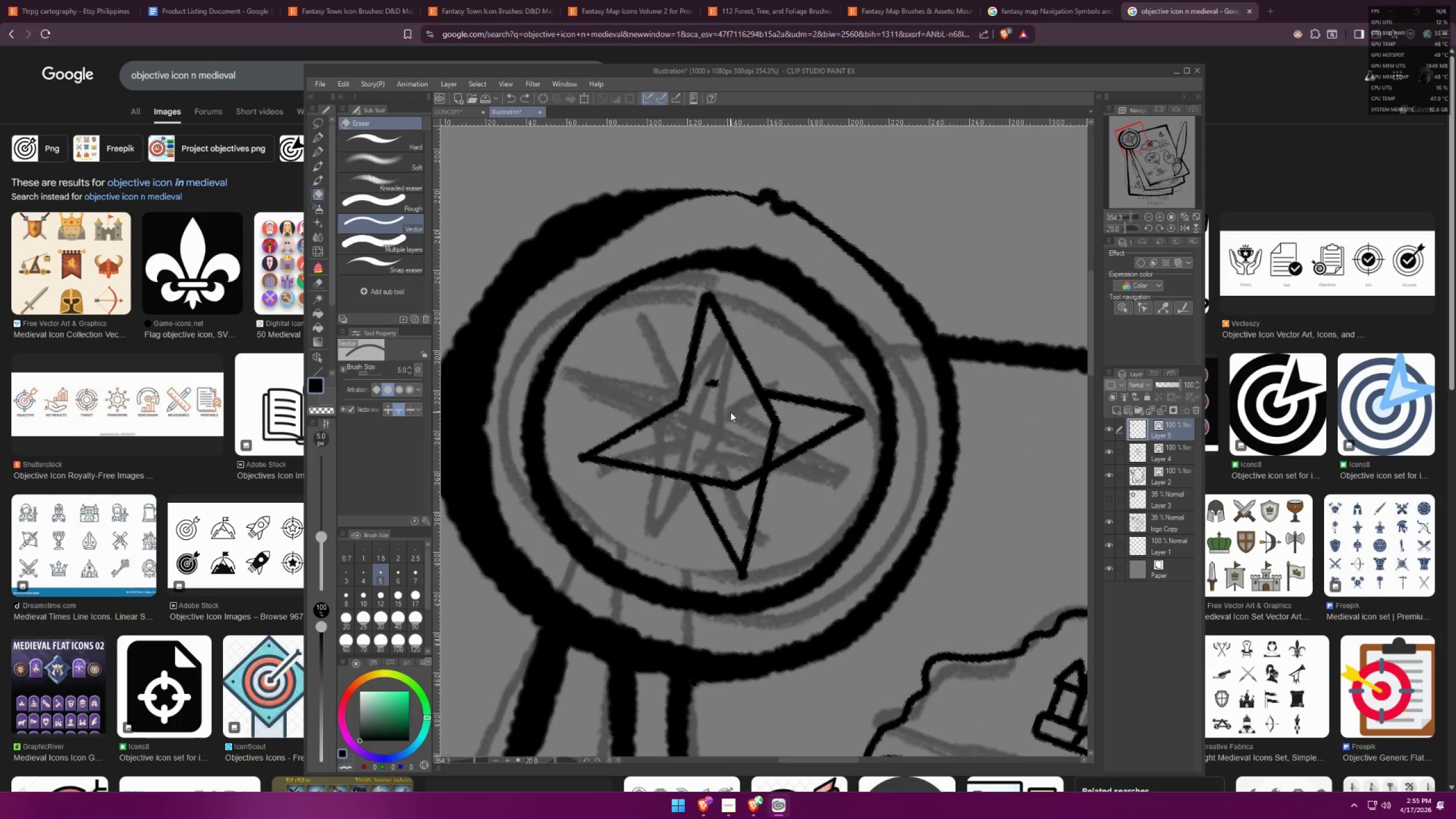 
key(Control+Z)
 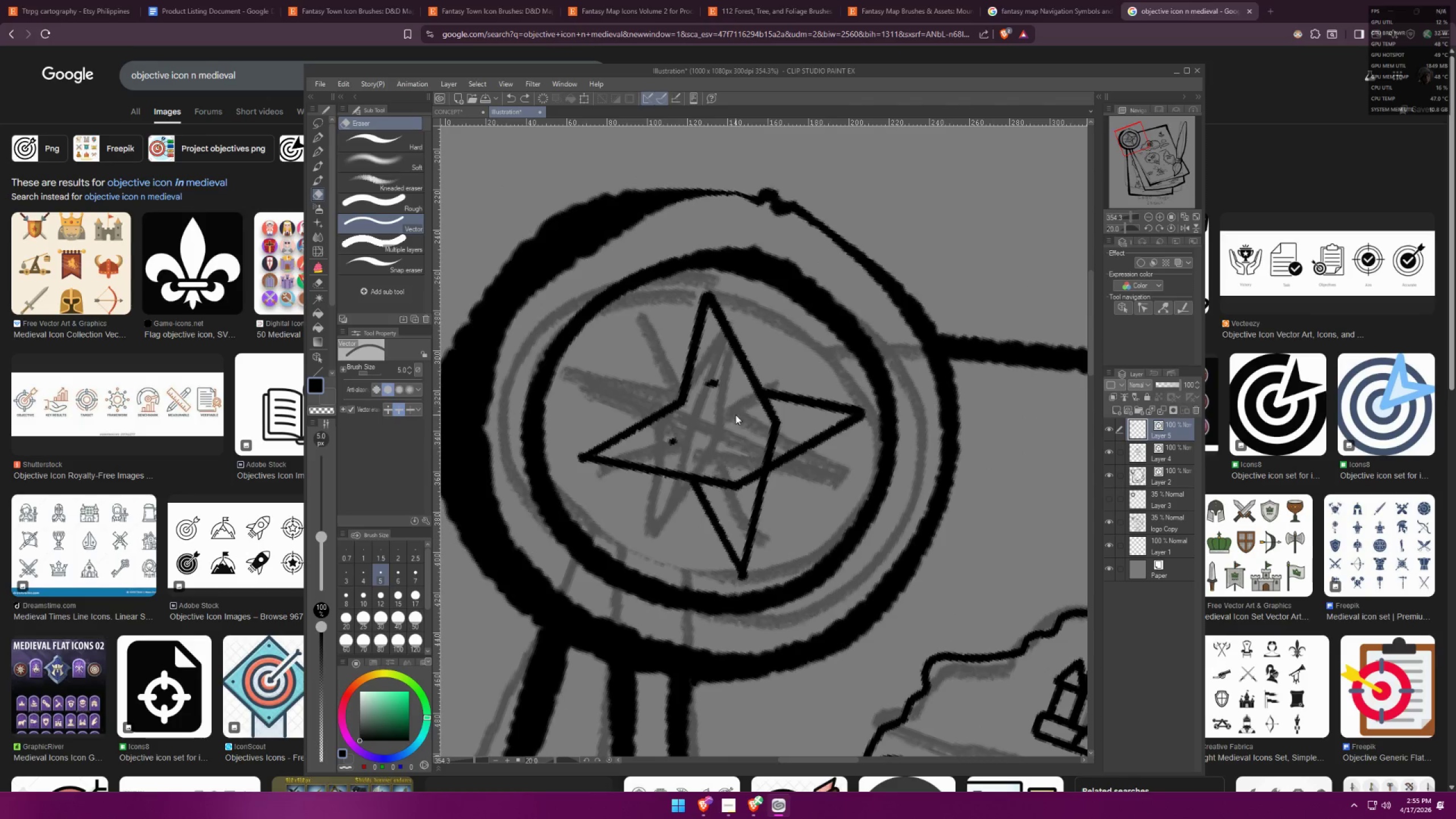 
key(Control+Z)
 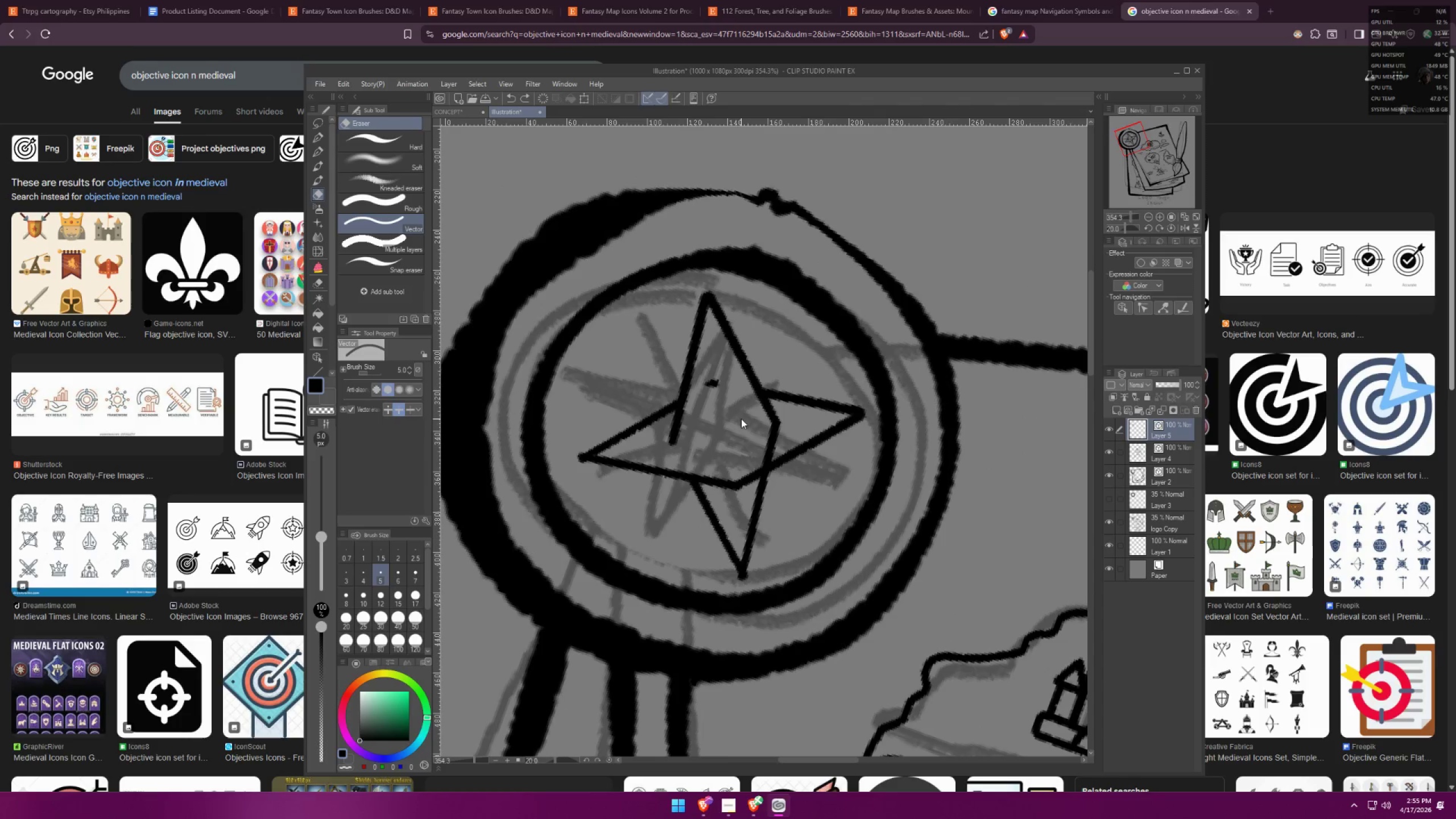 
key(Control+Z)
 